 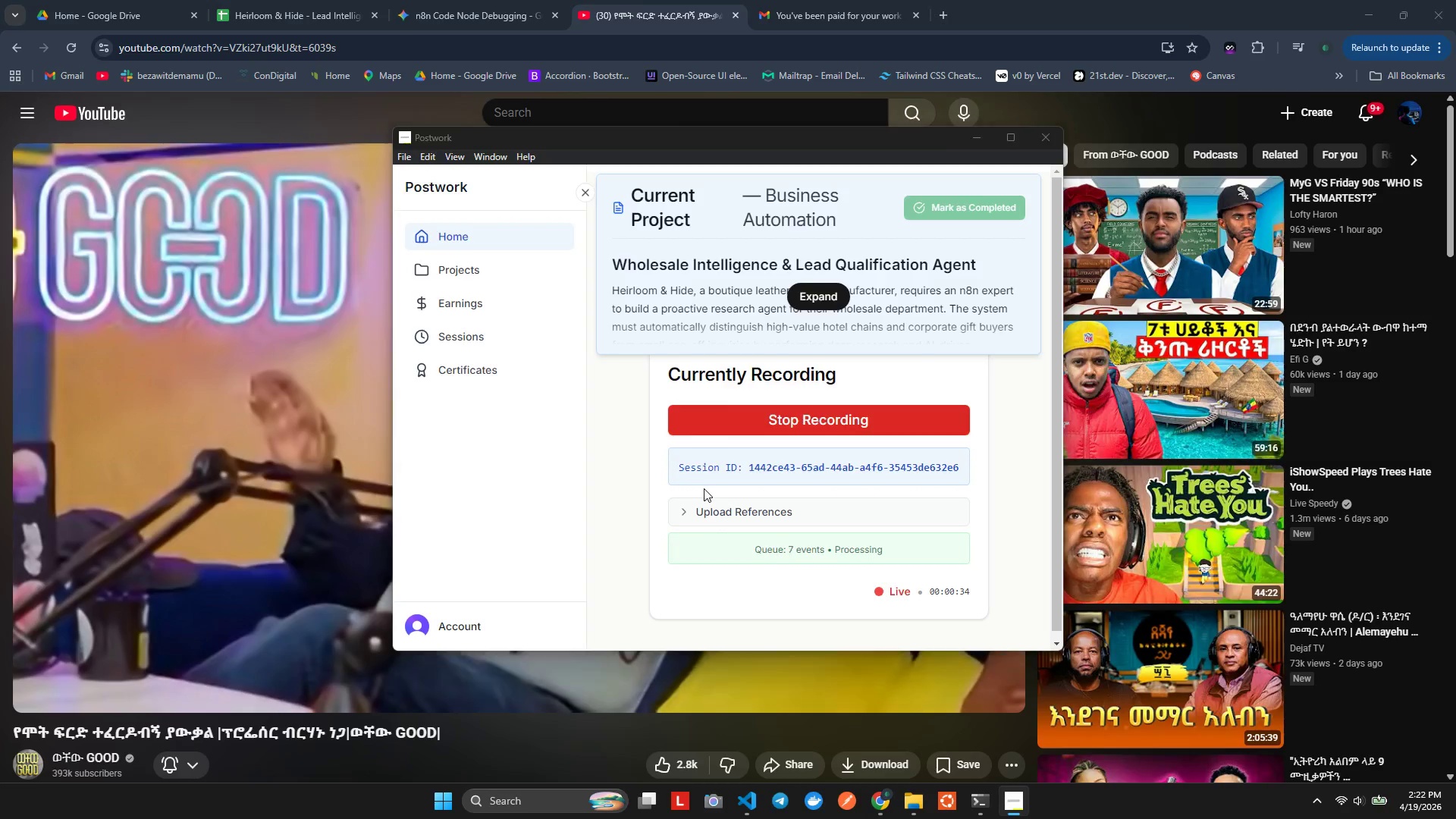 
key(Alt+Tab)
 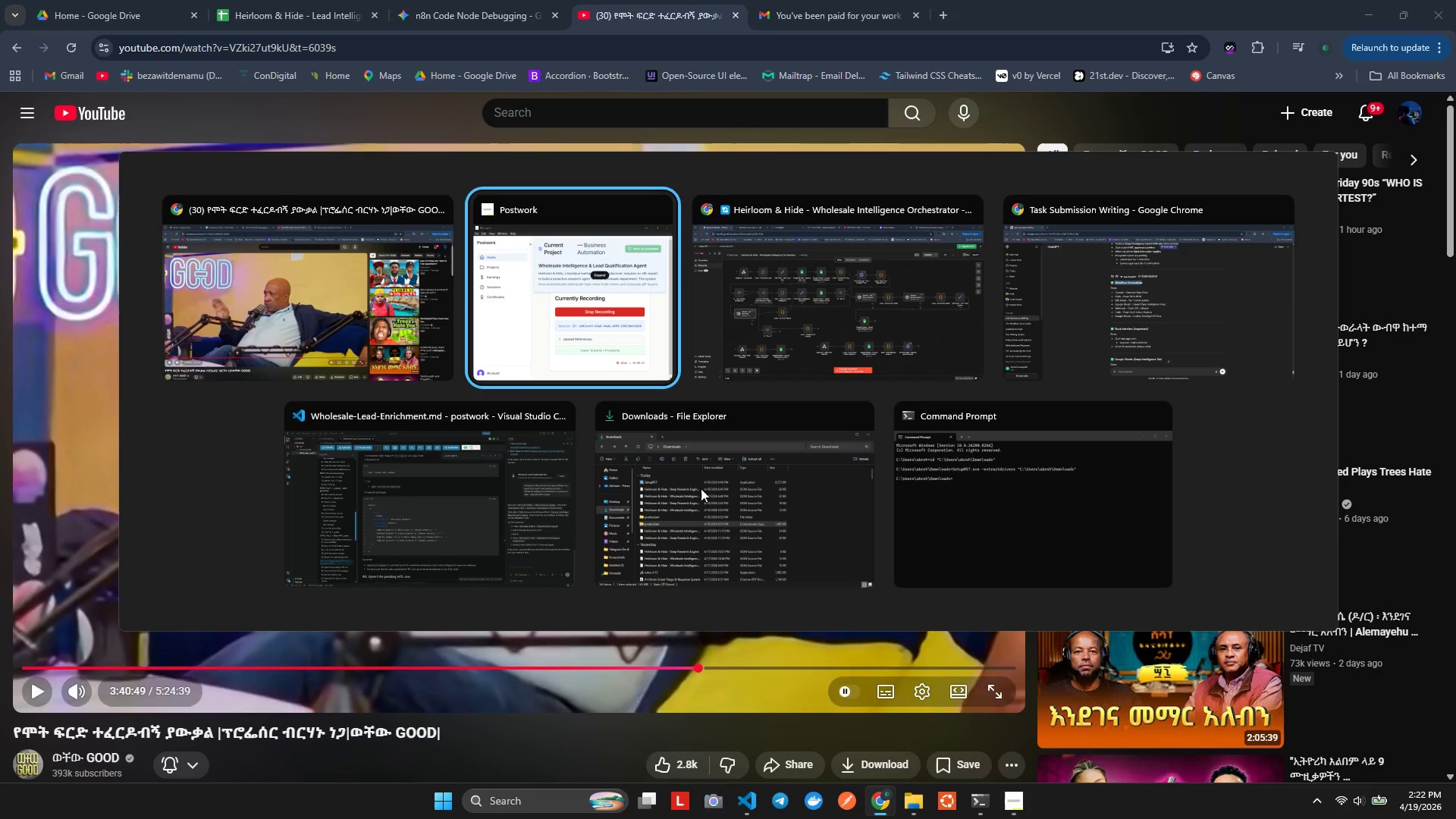 
key(Alt+Tab)
 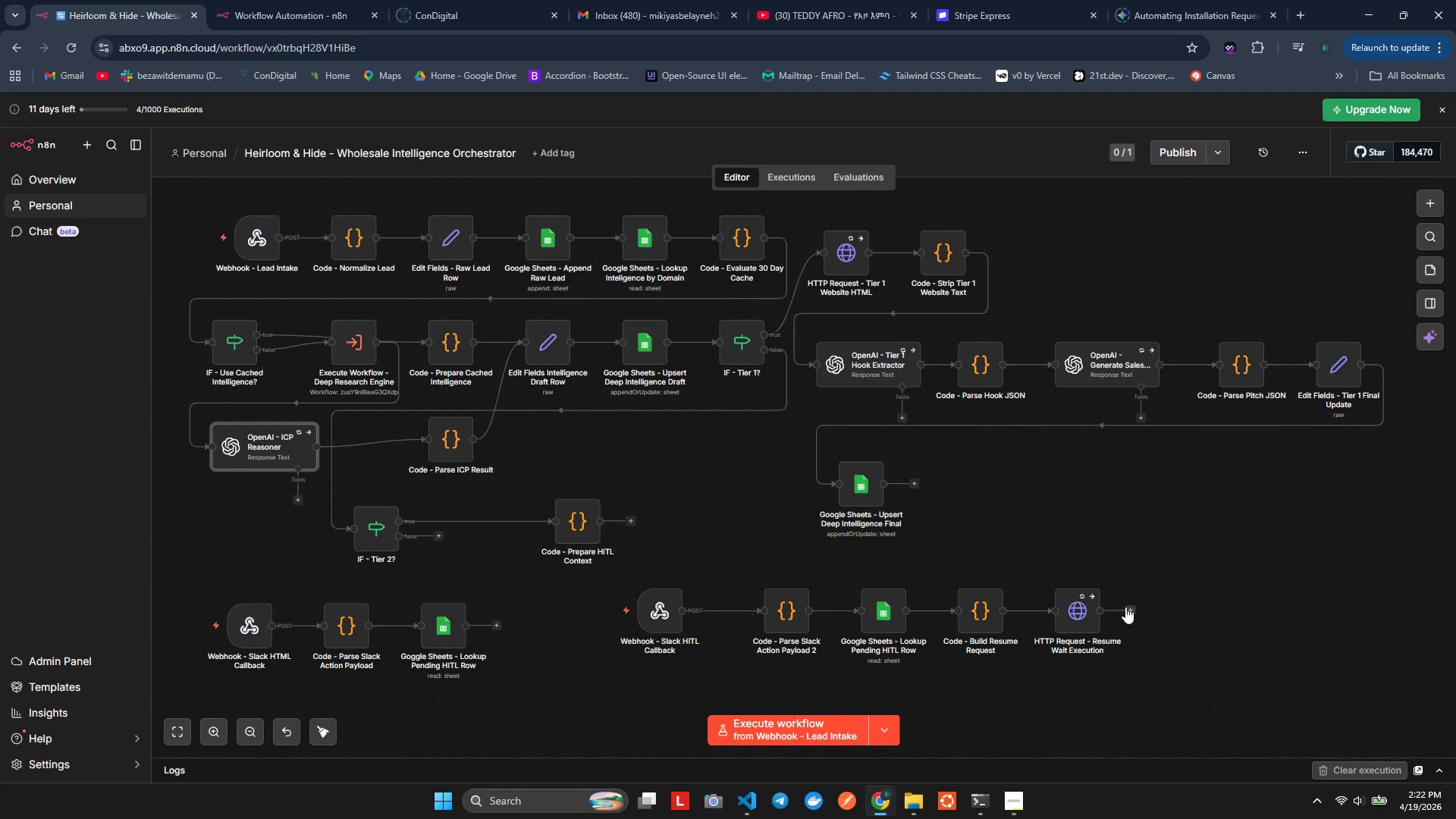 
left_click([1153, 563])
 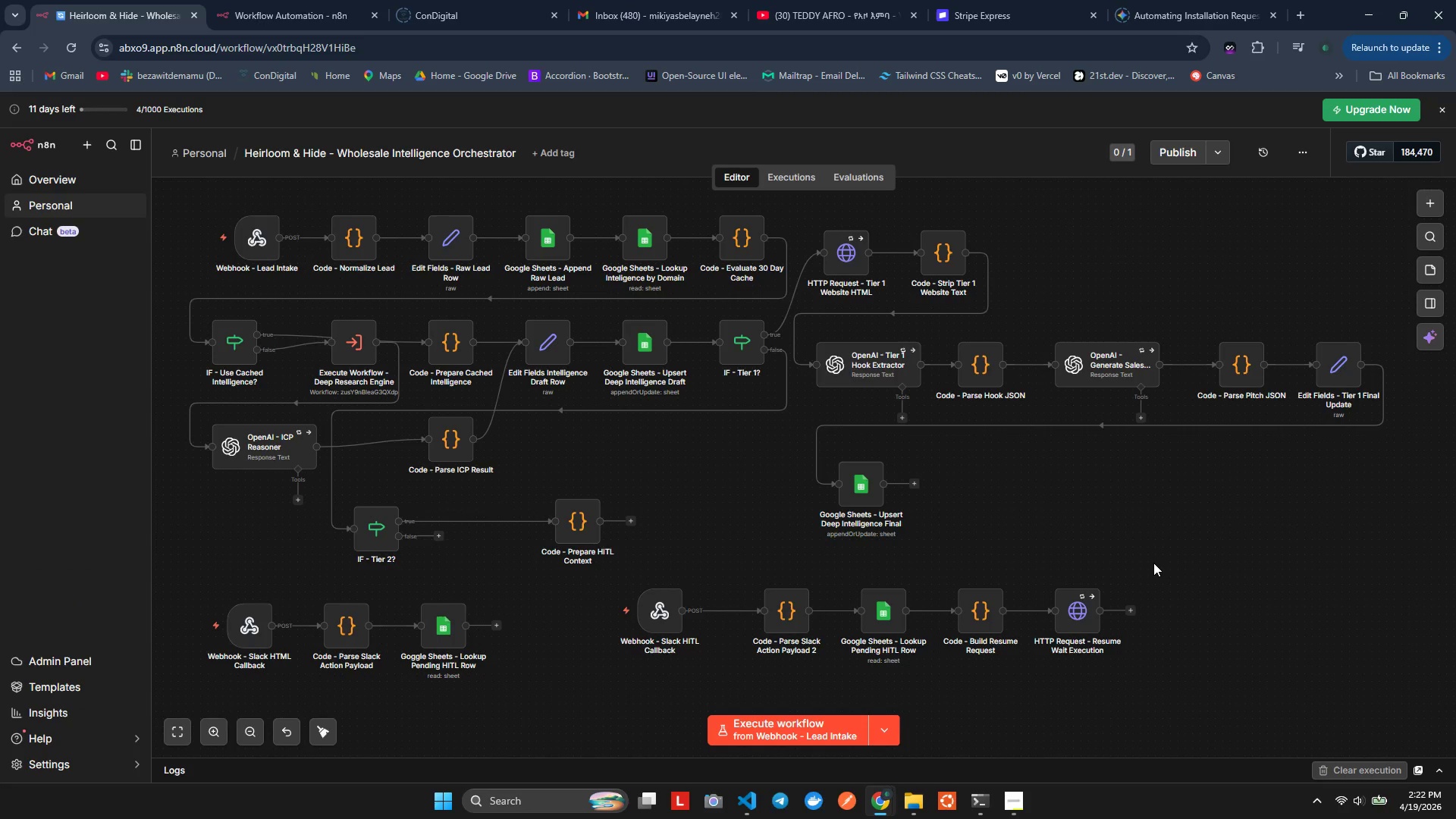 
wait(12.31)
 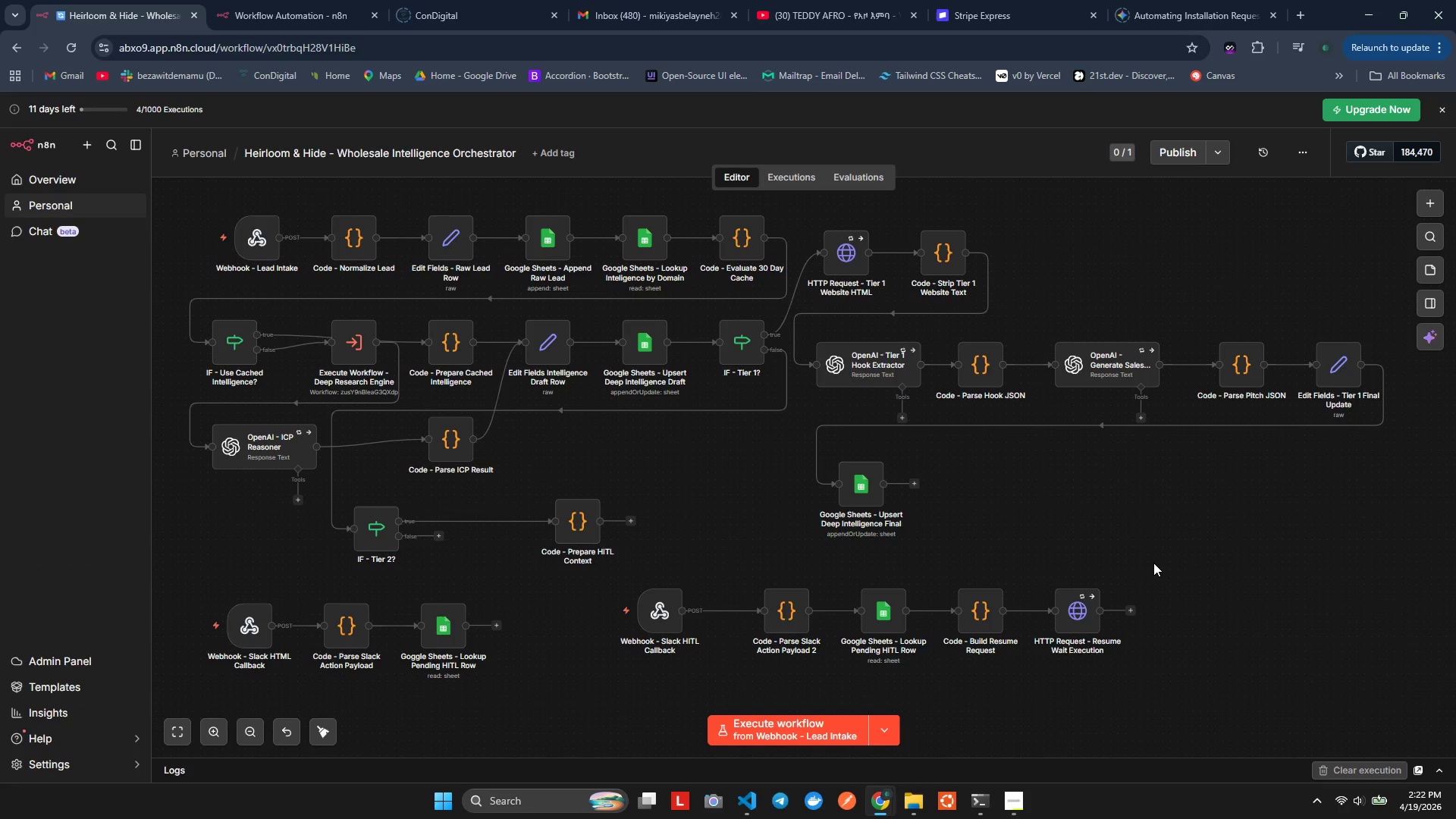 
mouse_move([597, 582])
 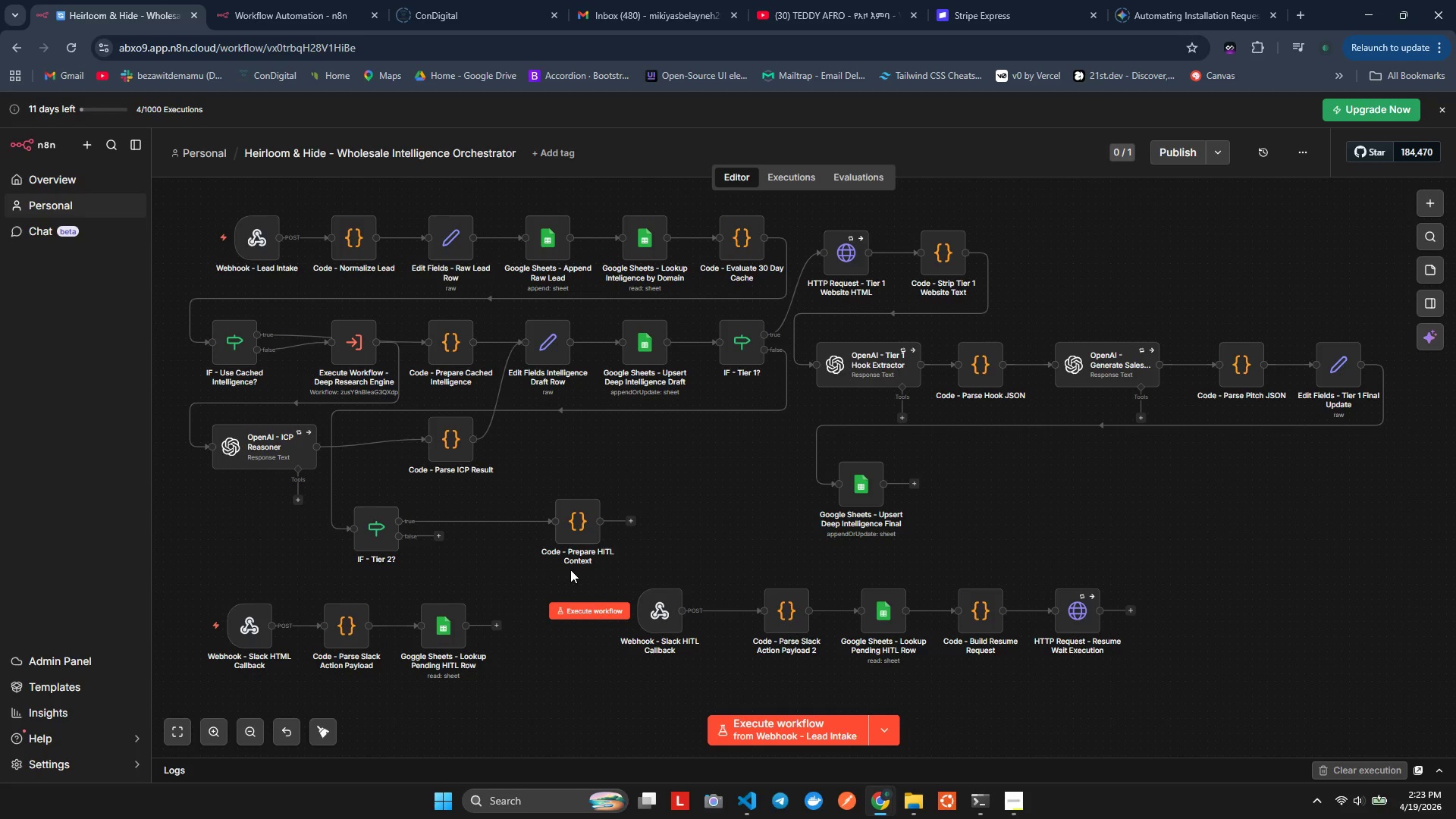 
wait(25.65)
 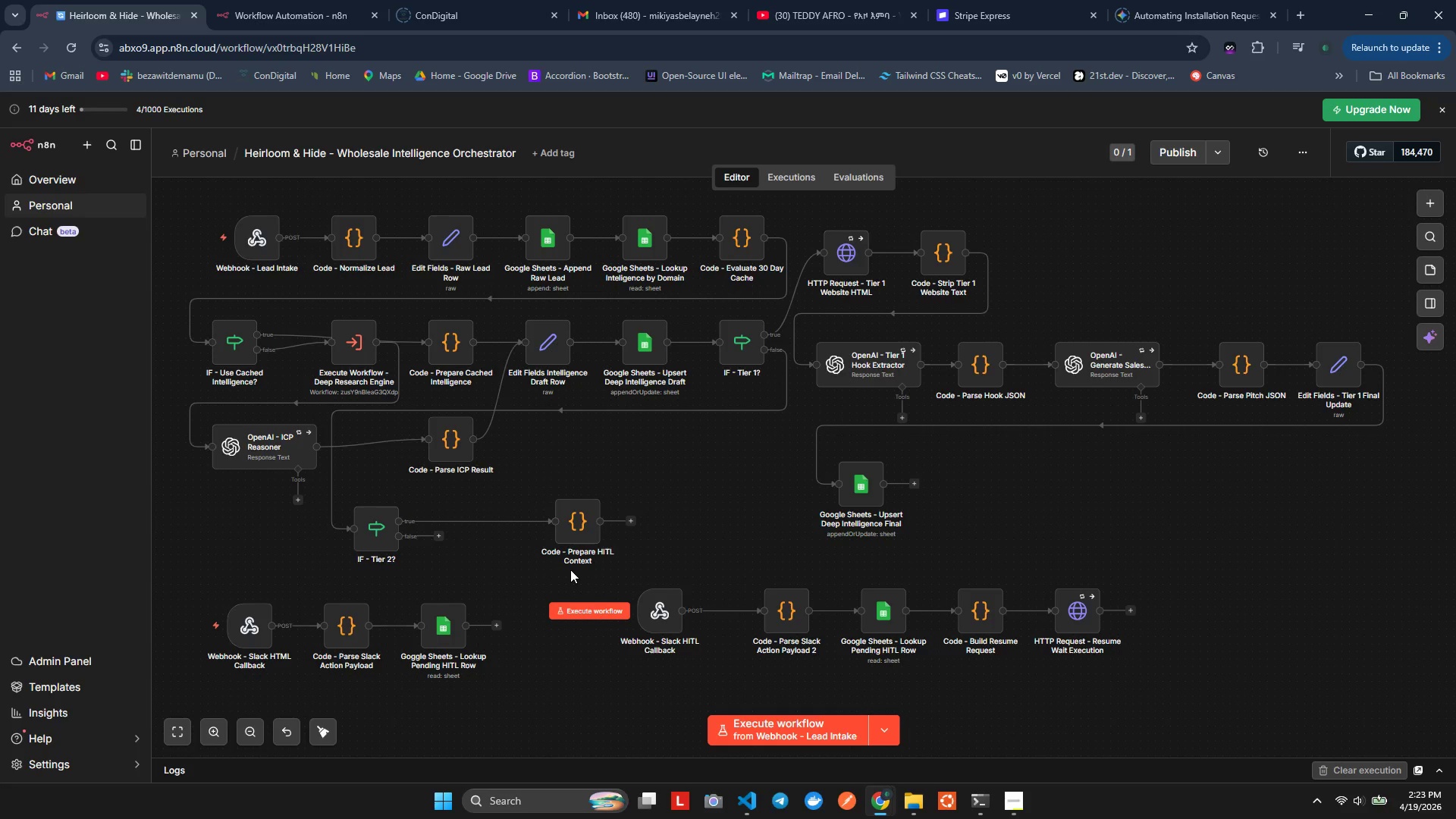 
left_click([631, 523])
 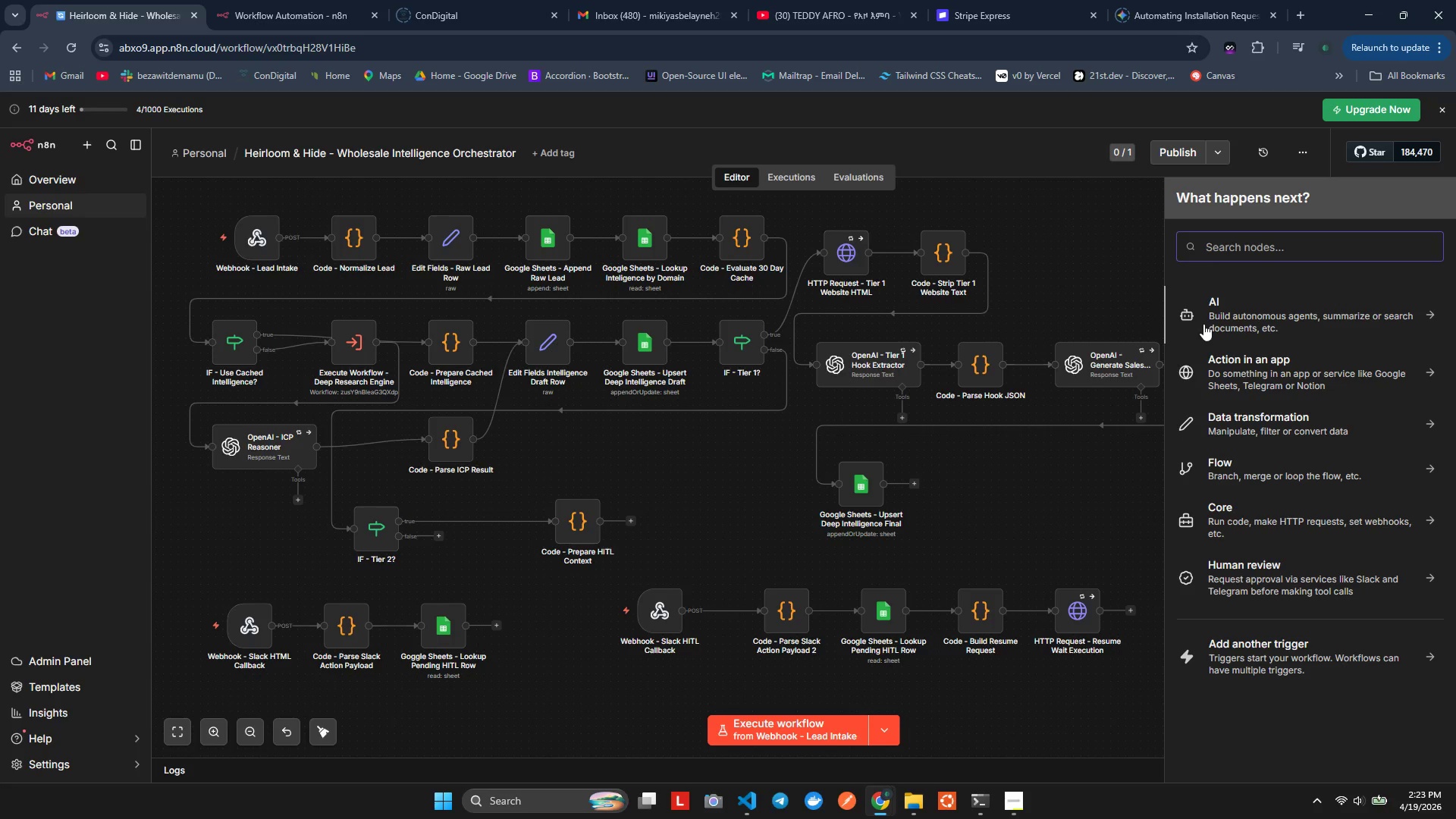 
wait(8.33)
 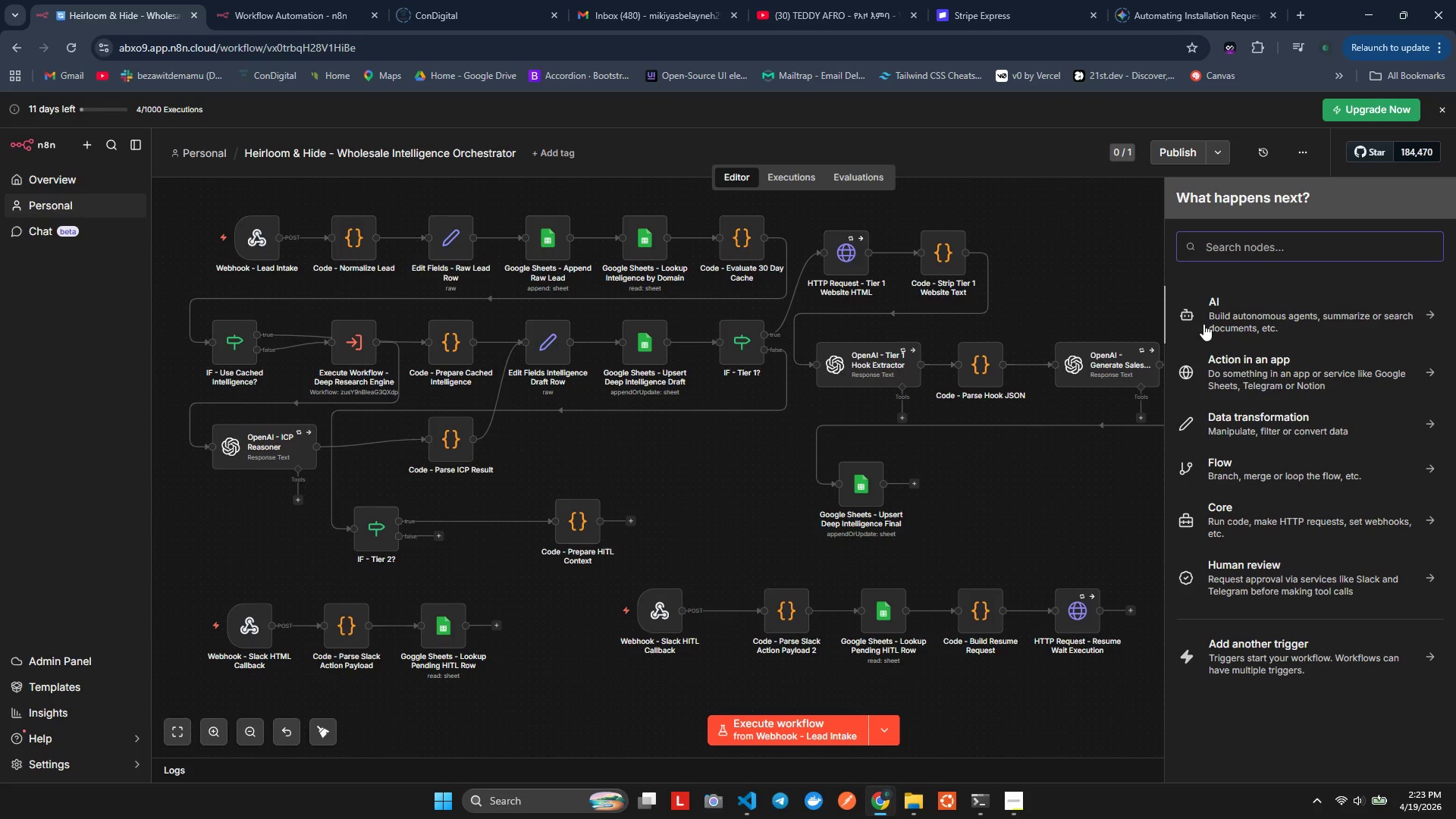 
type(Ter)
key(Backspace)
key(Backspace)
key(Backspace)
key(Backspace)
key(Backspace)
type(Edit fie)
 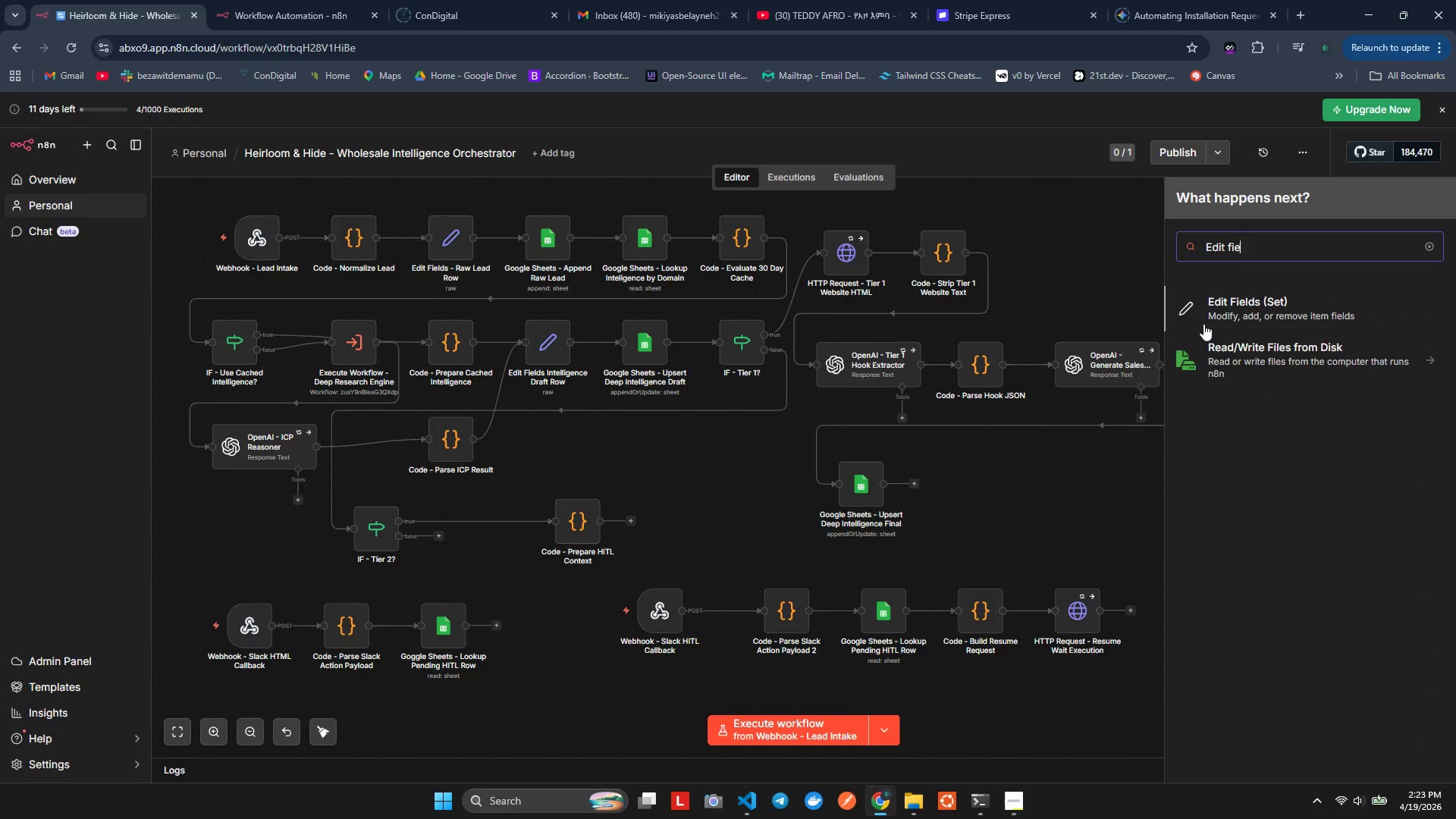 
left_click([1247, 306])
 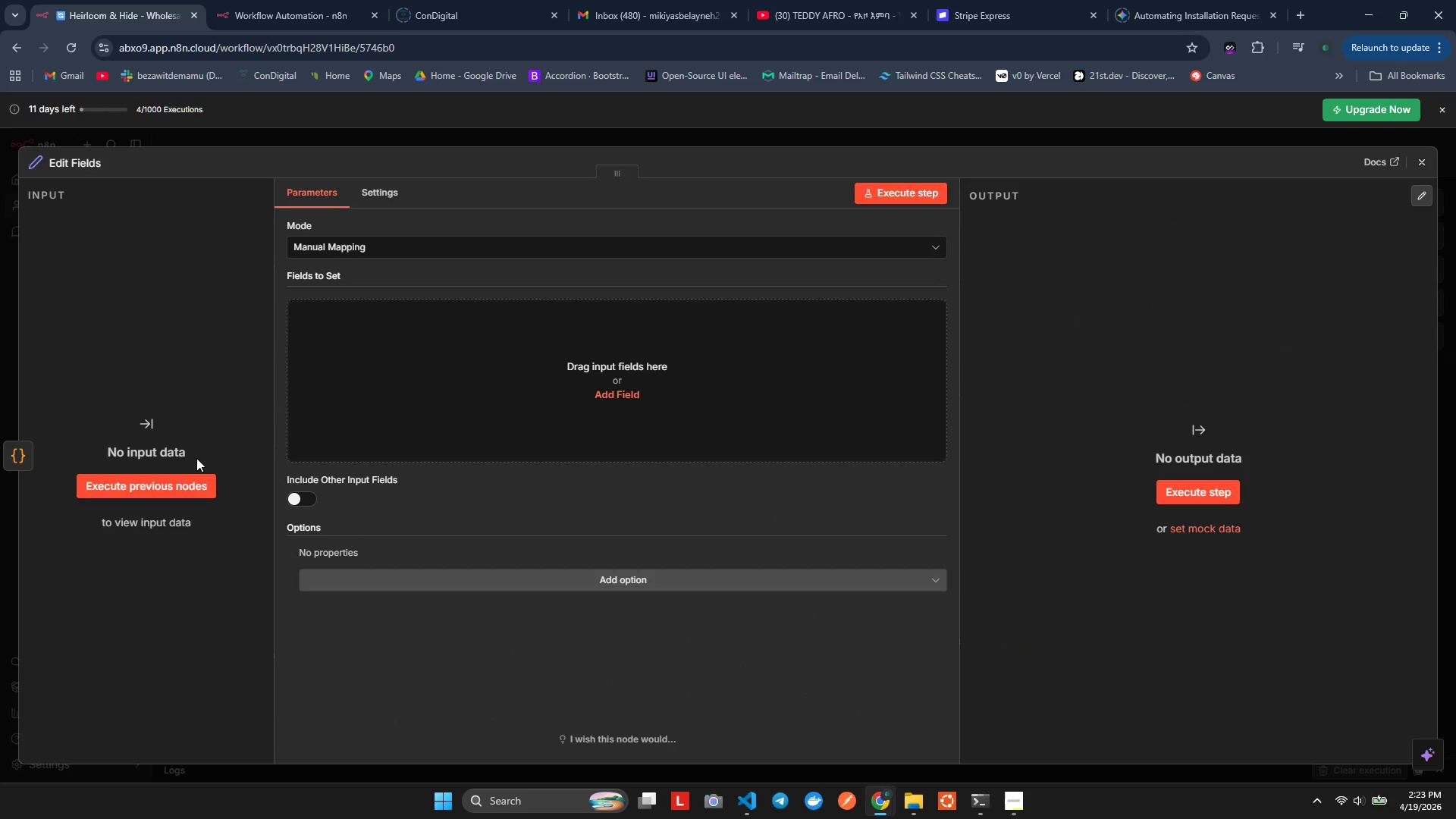 
left_click([339, 242])
 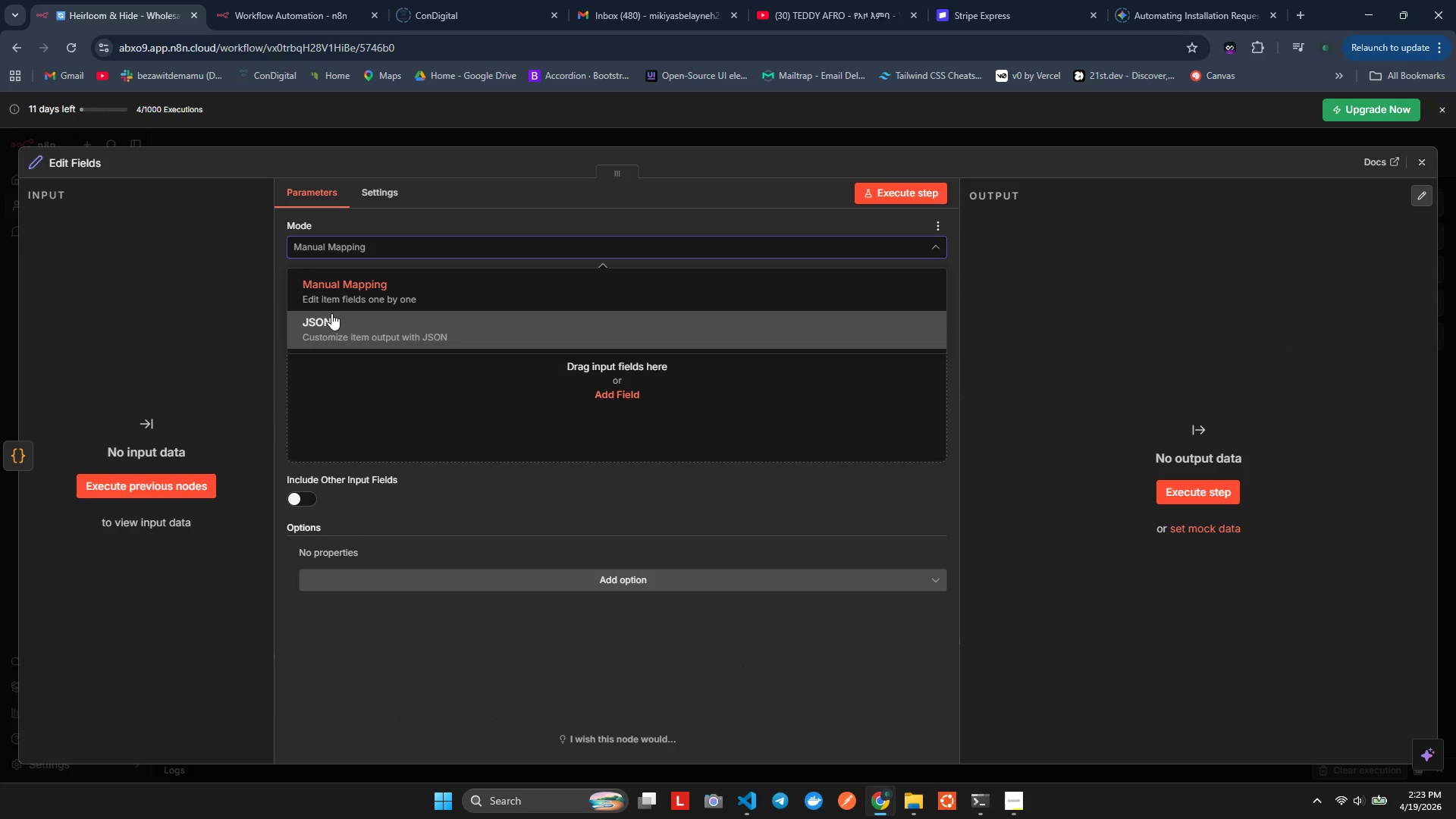 
left_click([331, 316])
 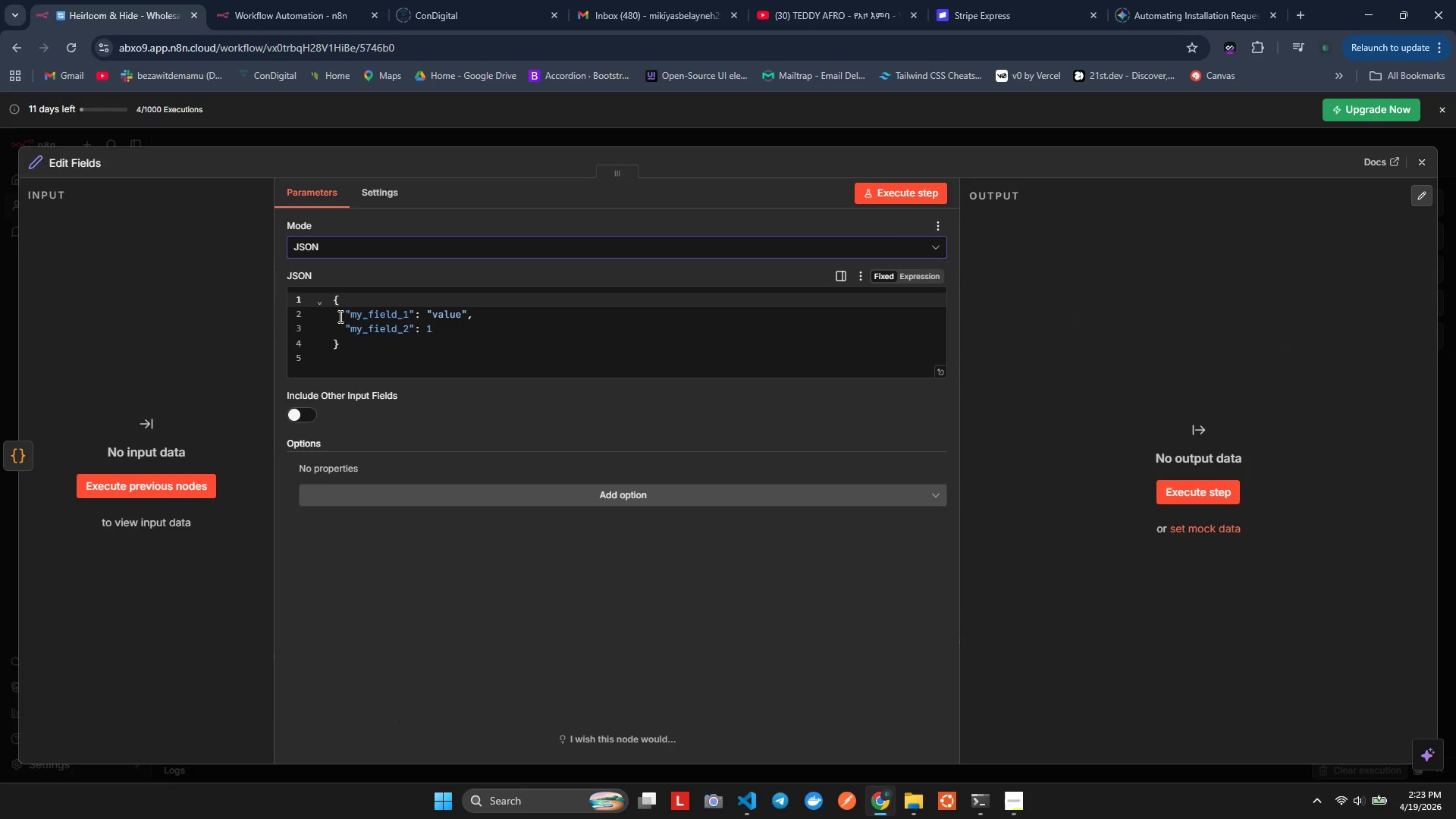 
left_click([369, 319])
 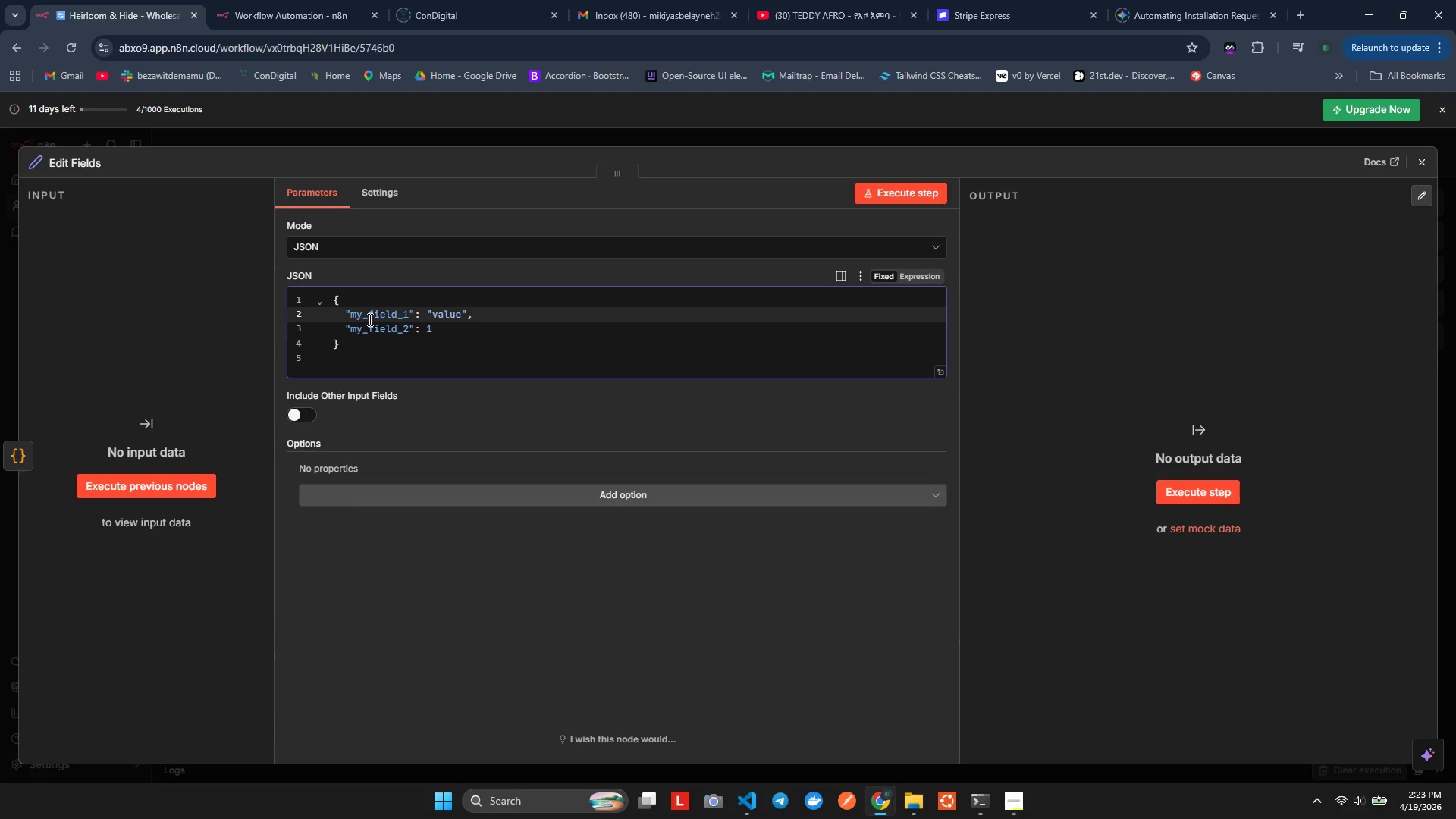 
key(Control+ControlLeft)
 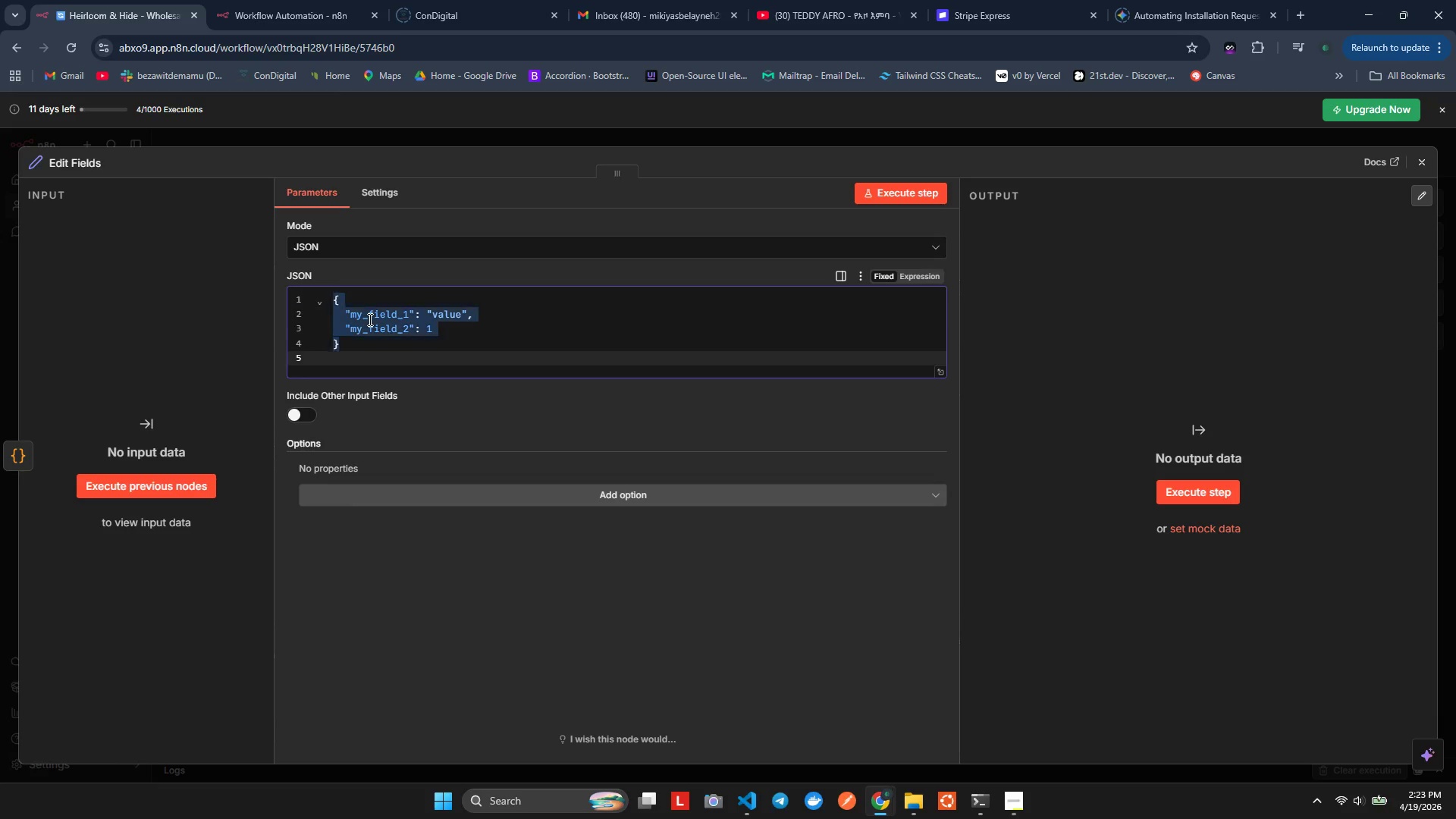 
key(Control+A)
 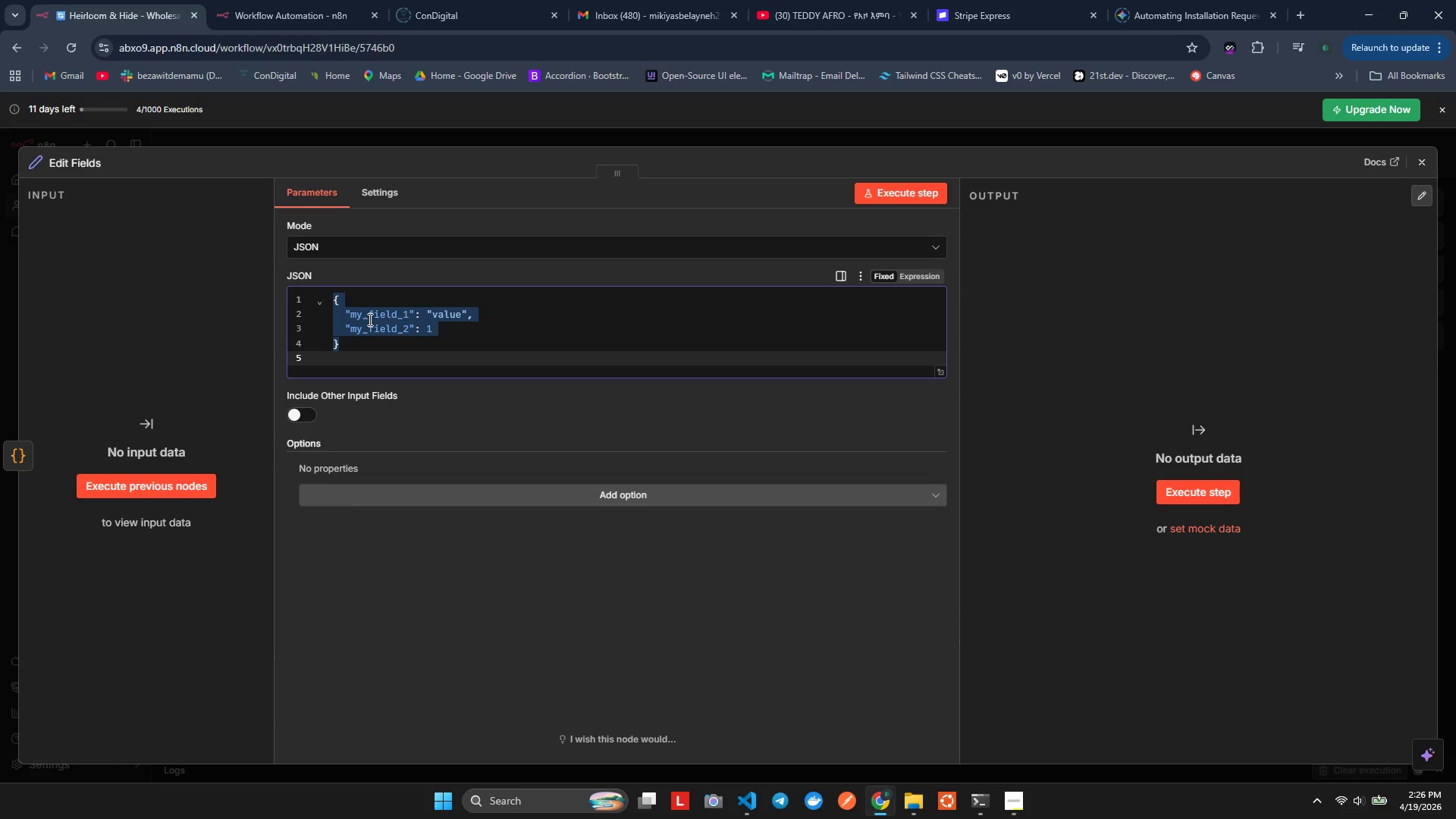 
wait(179.7)
 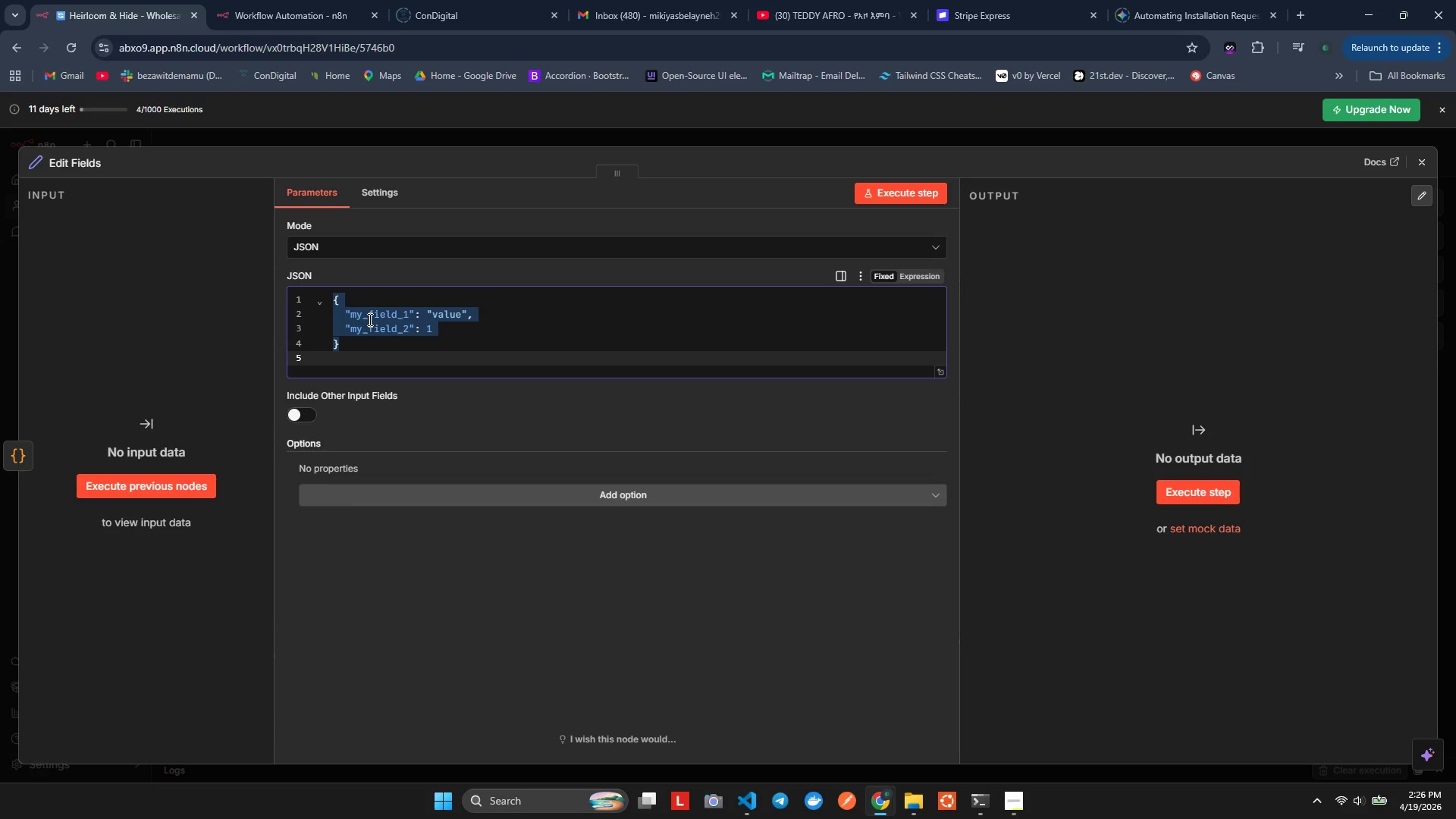 
key(Backspace)
 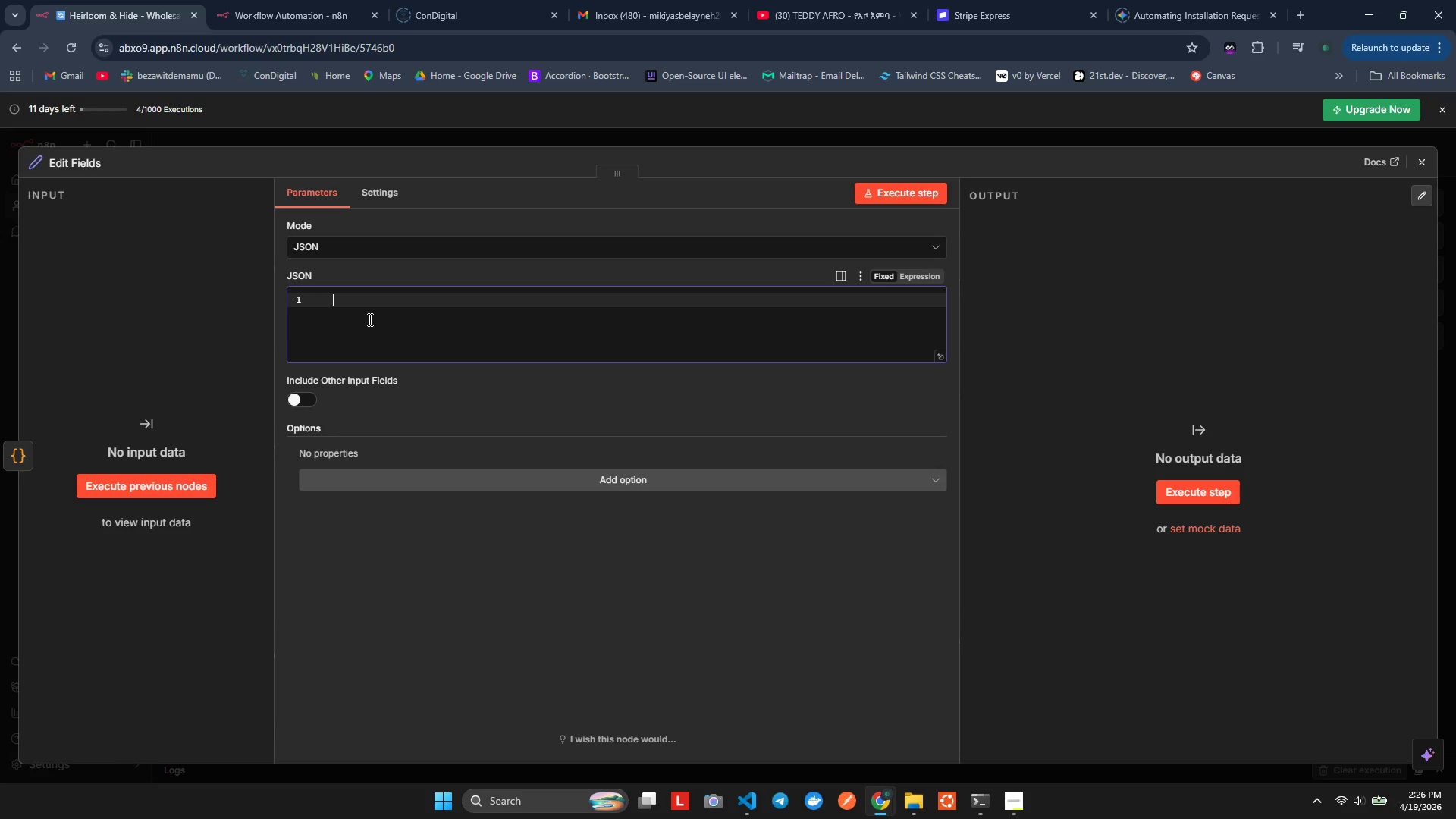 
key(Shift+ShiftLeft)
 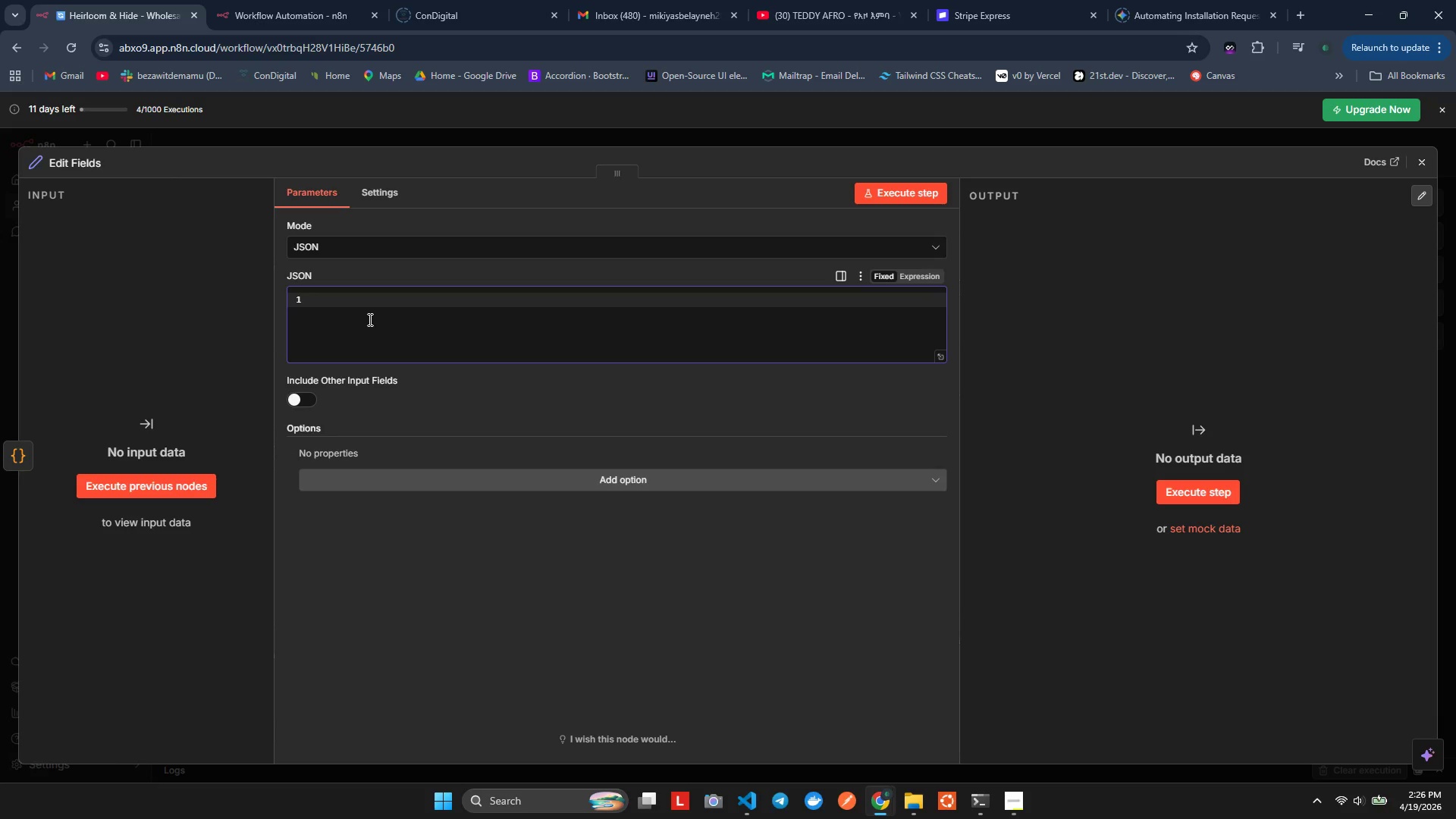 
key(Shift+BracketLeft)
 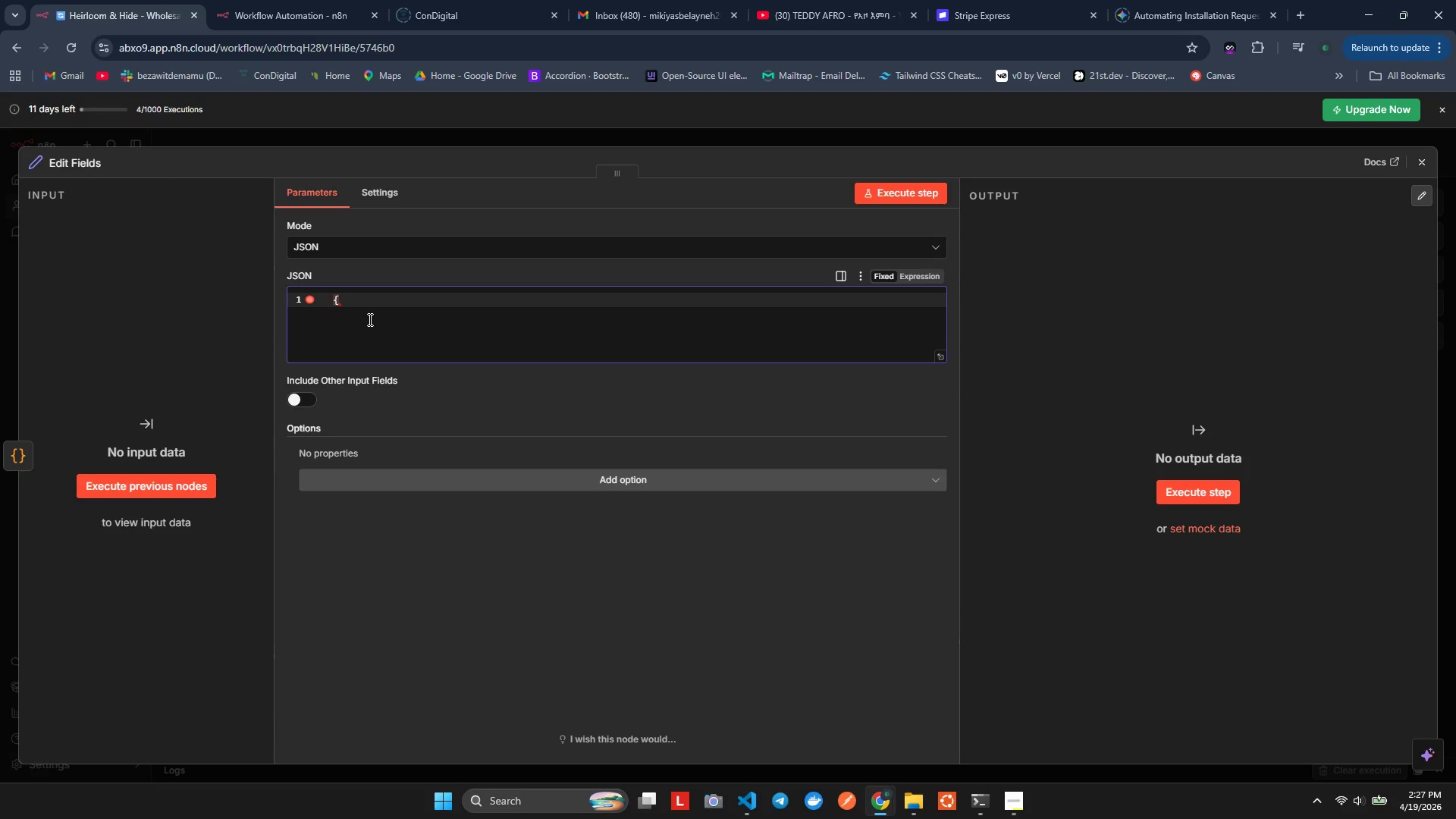 
wait(47.62)
 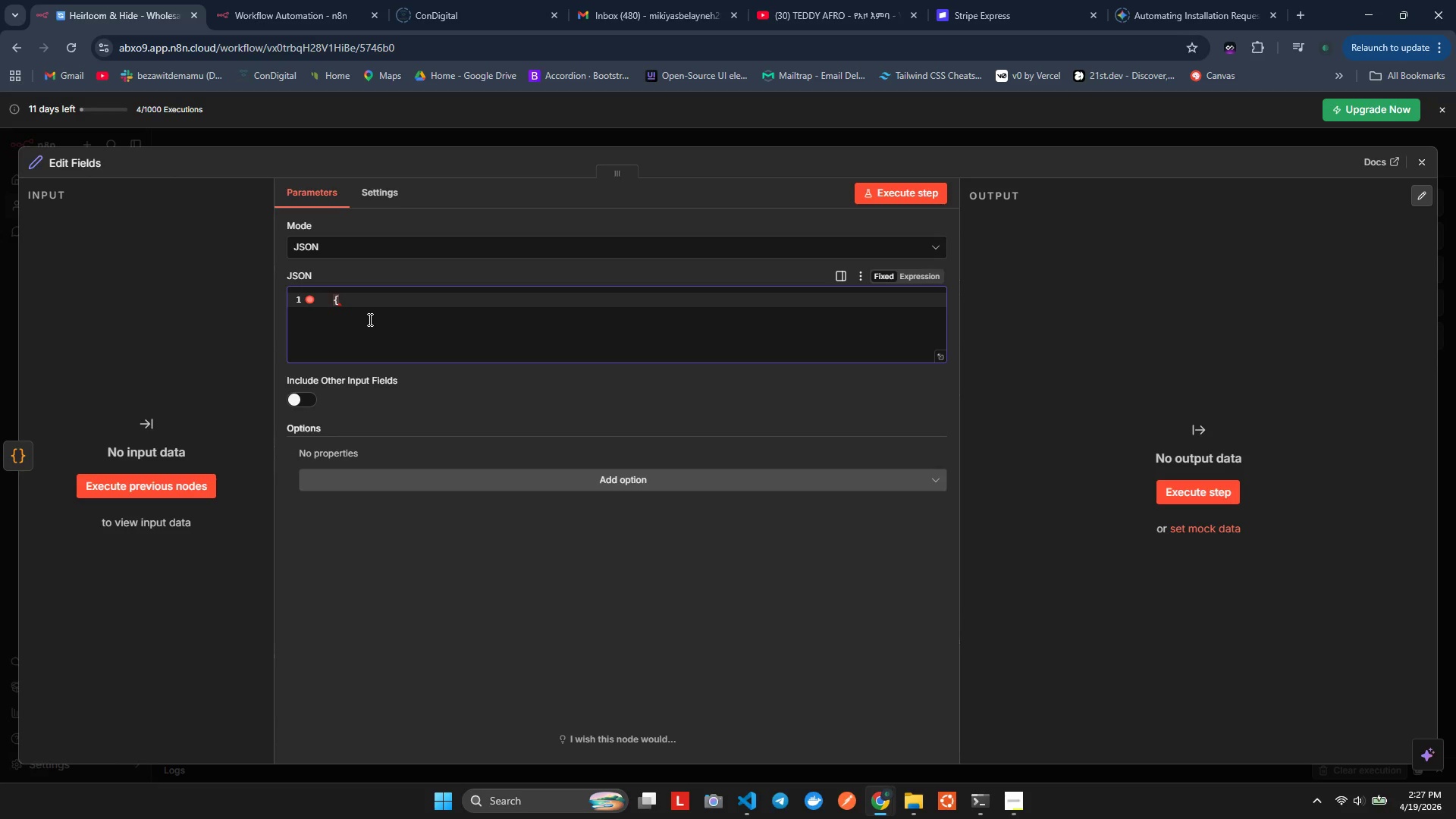 
key(Shift+BracketRight)
 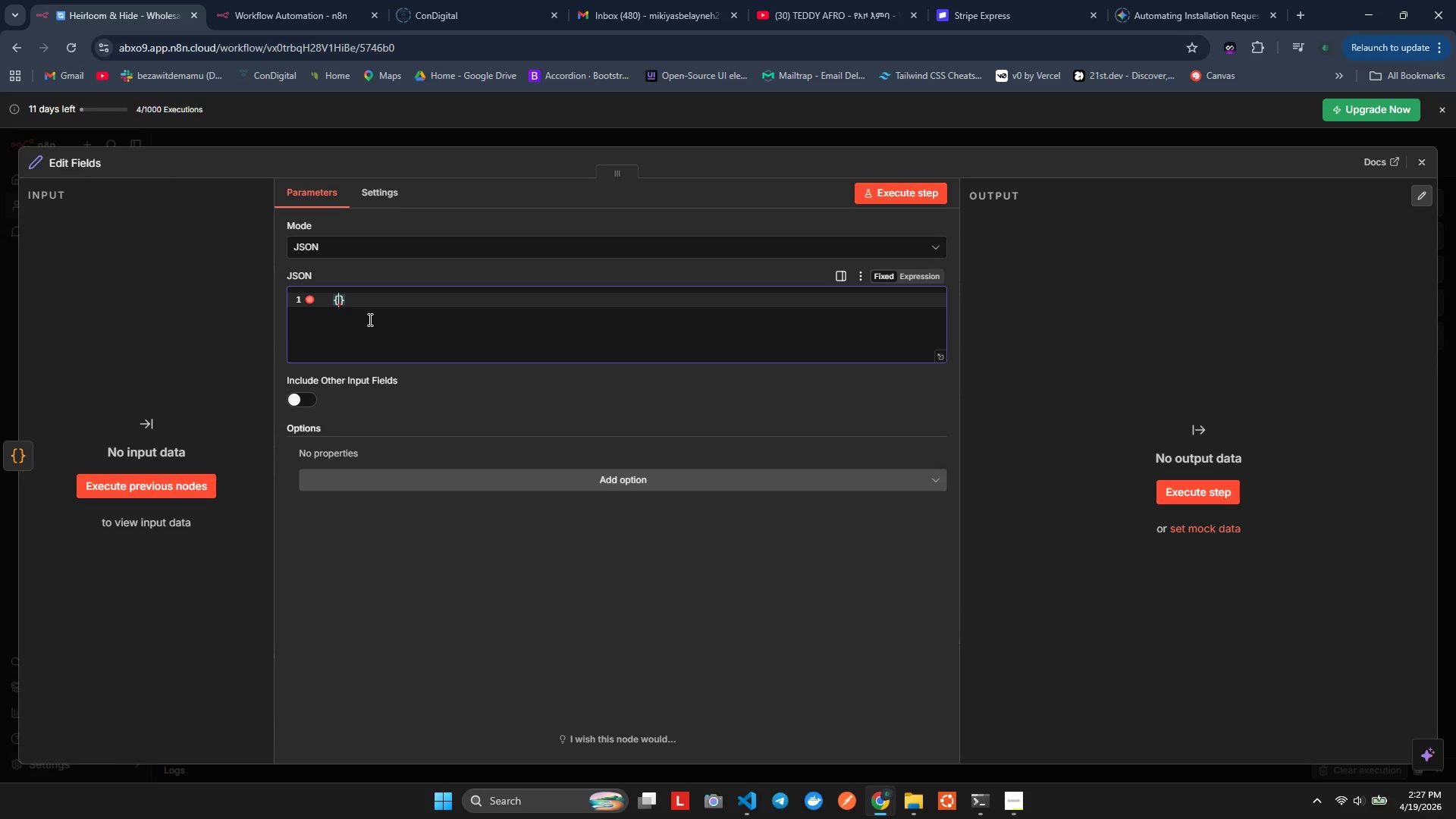 
key(Shift+ShiftLeft)
 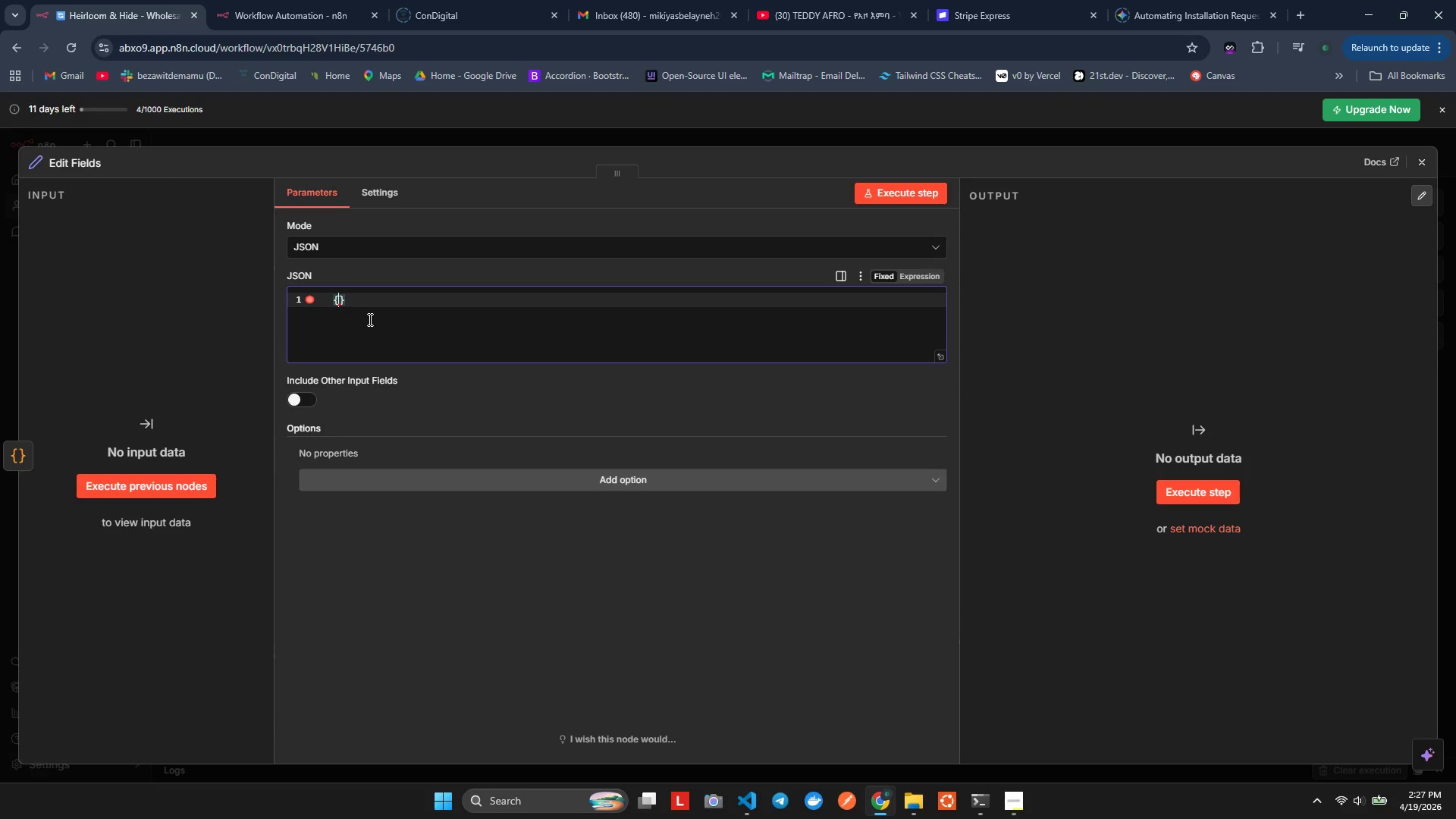 
key(ArrowLeft)
 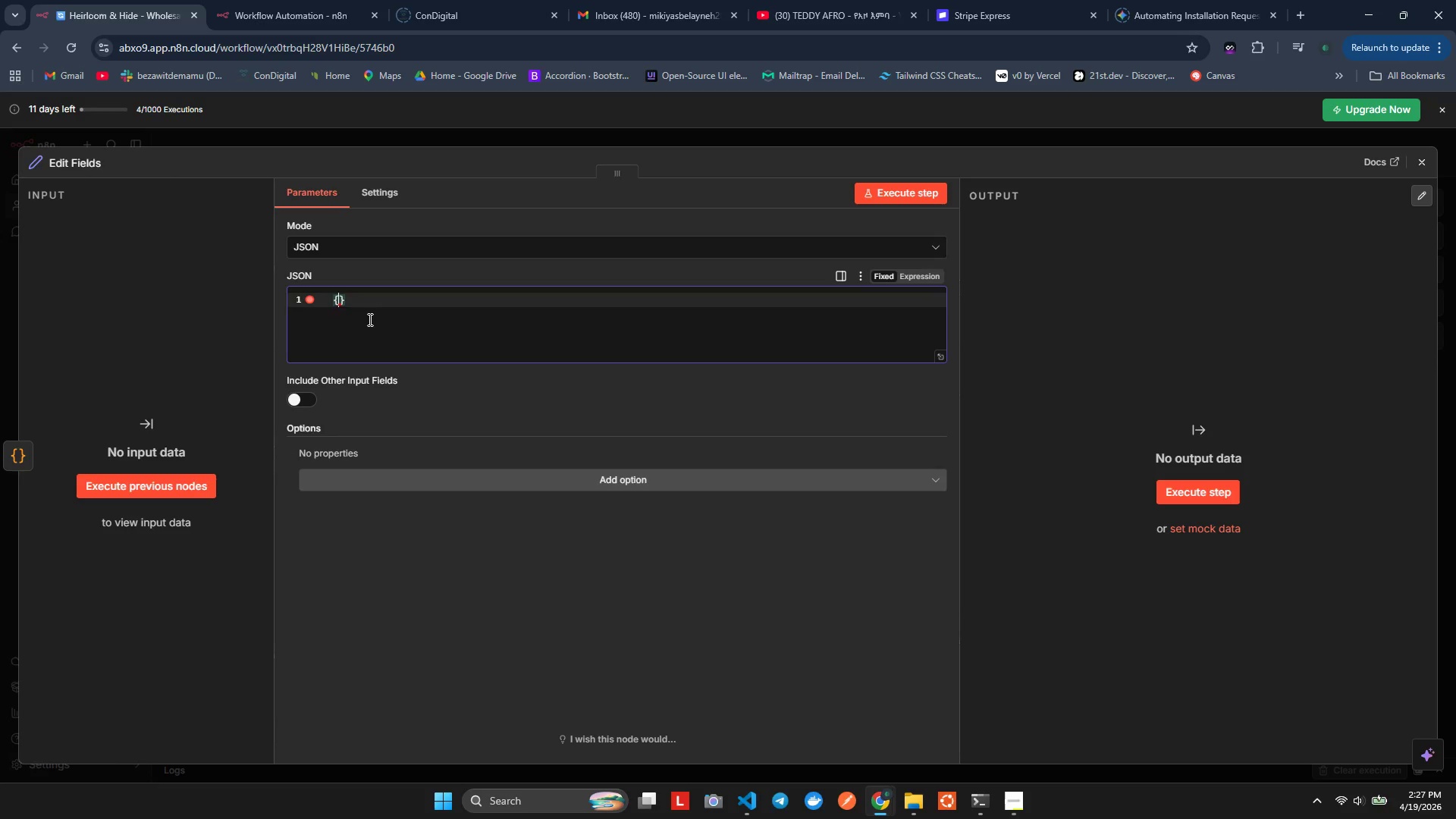 
key(Enter)
 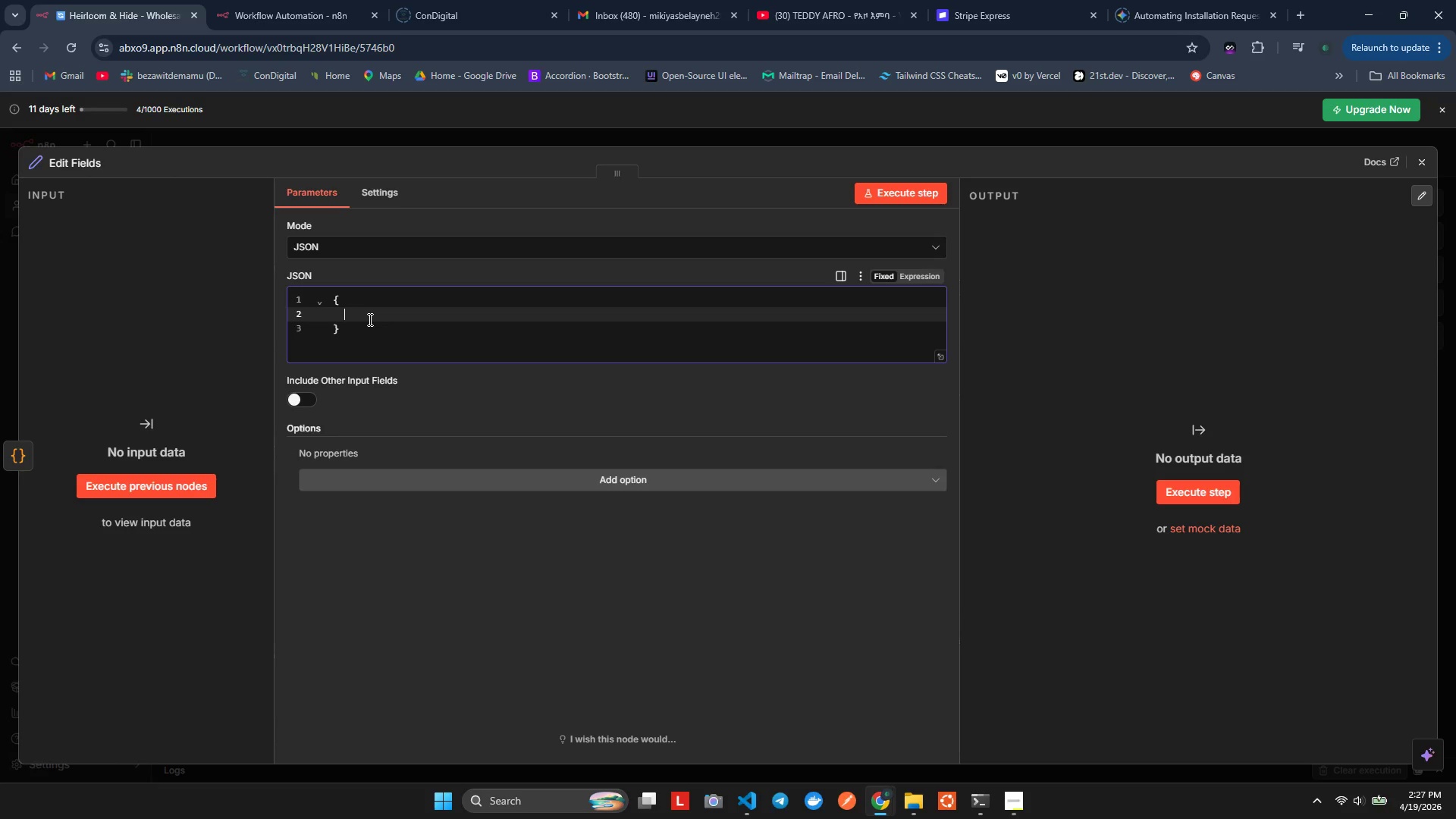 
key(Shift+ShiftLeft)
 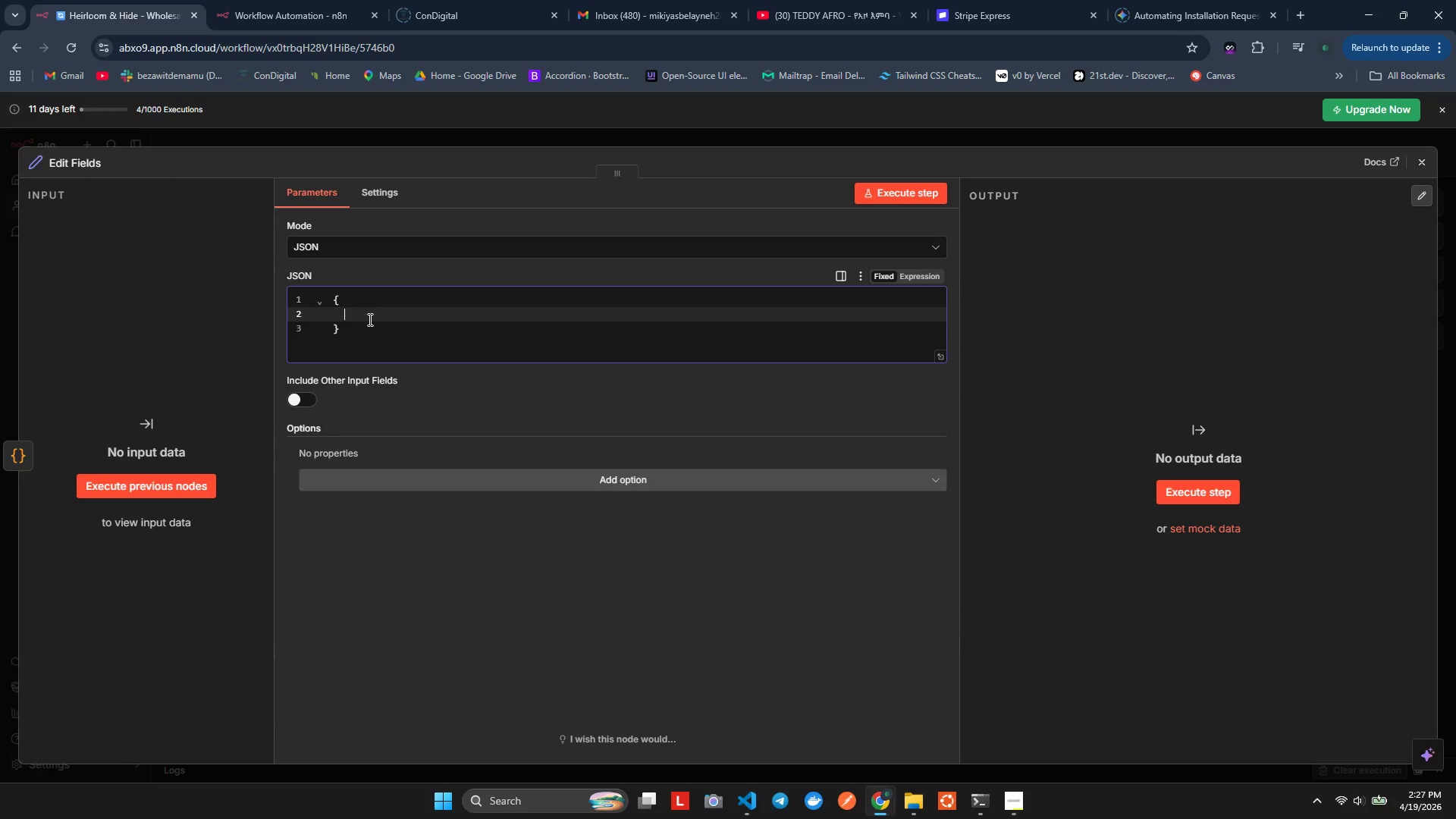 
hold_key(key=ShiftLeft, duration=1.08)
 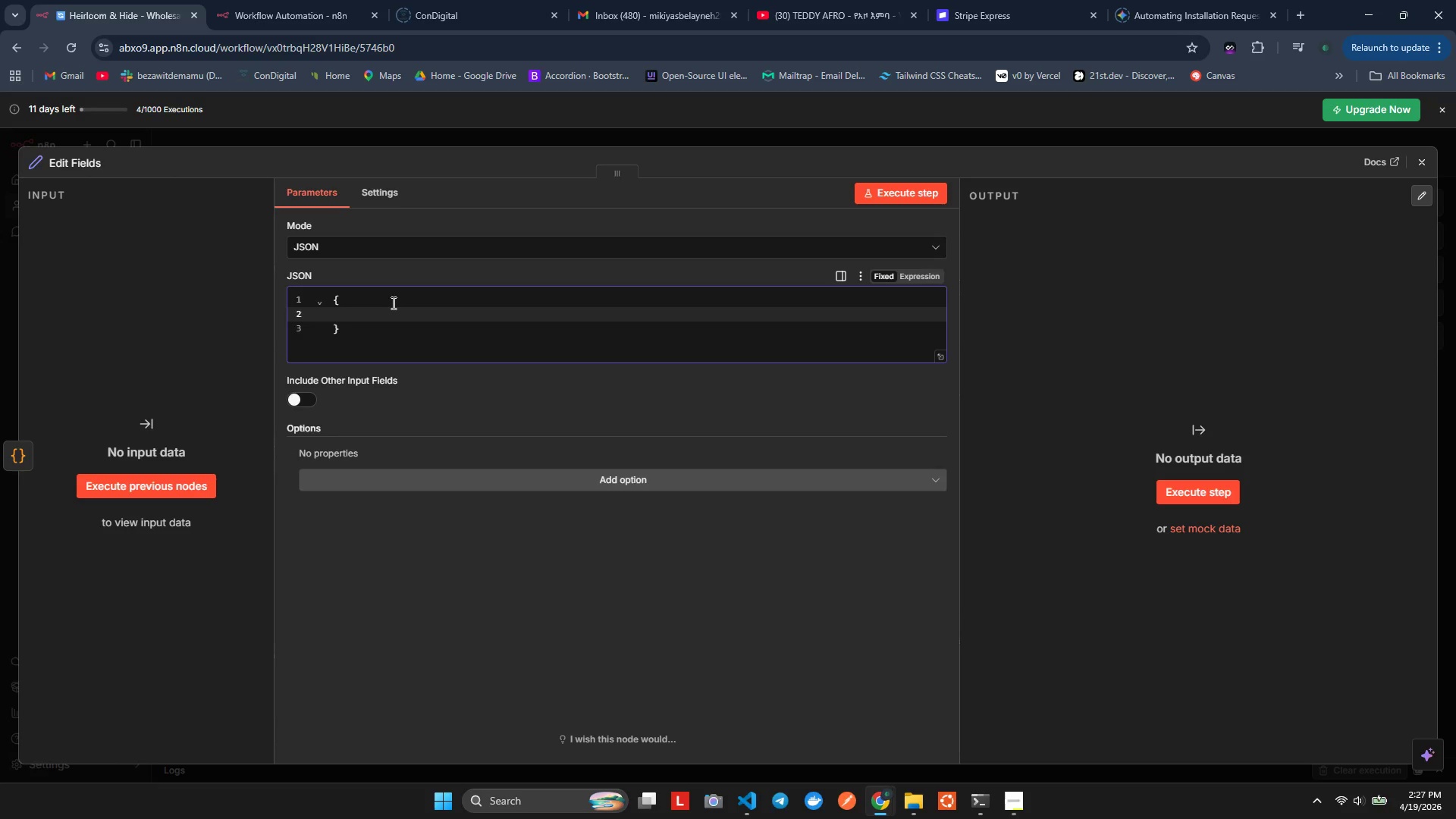 
wait(7.69)
 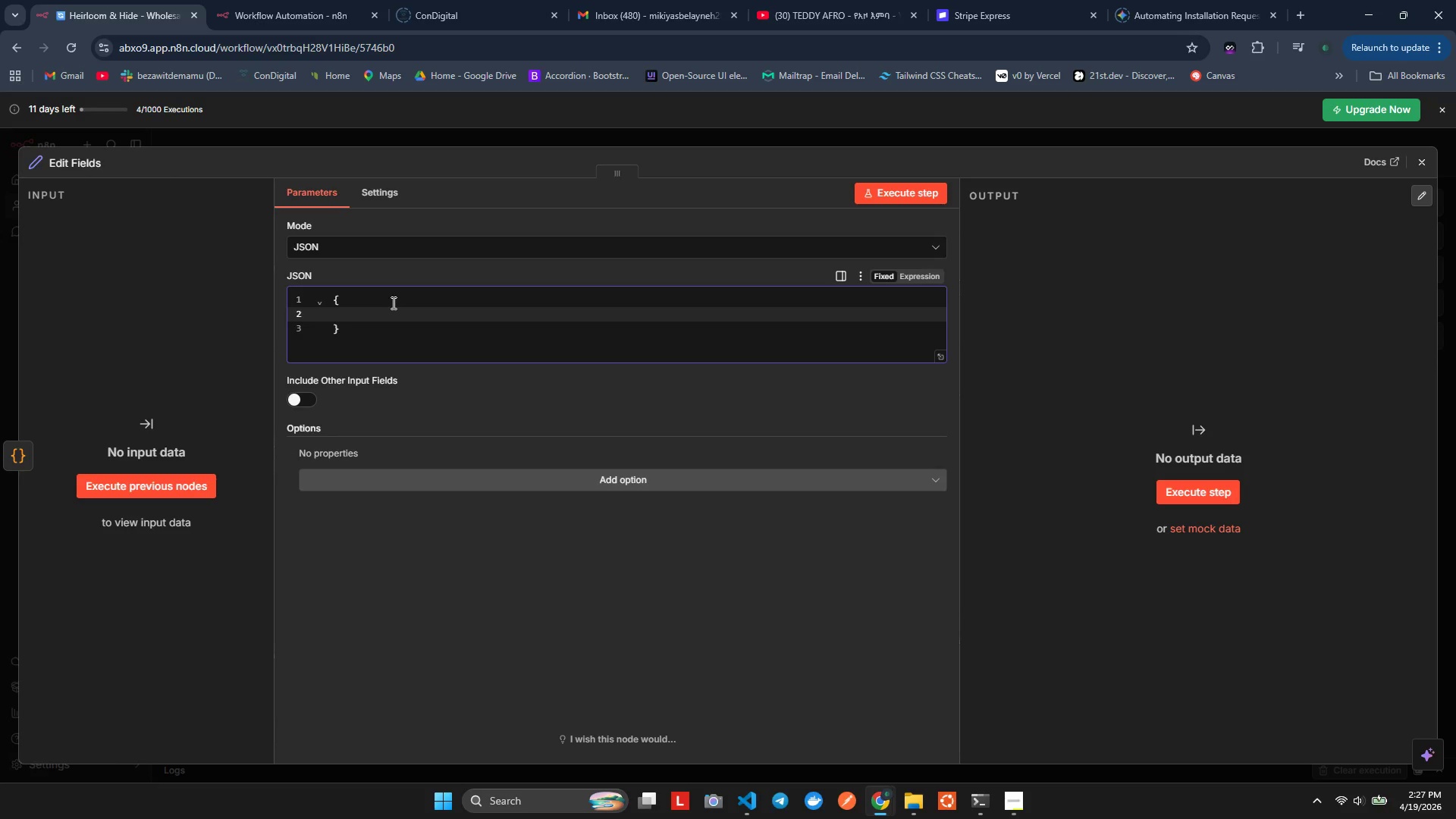 
left_click([87, 159])
 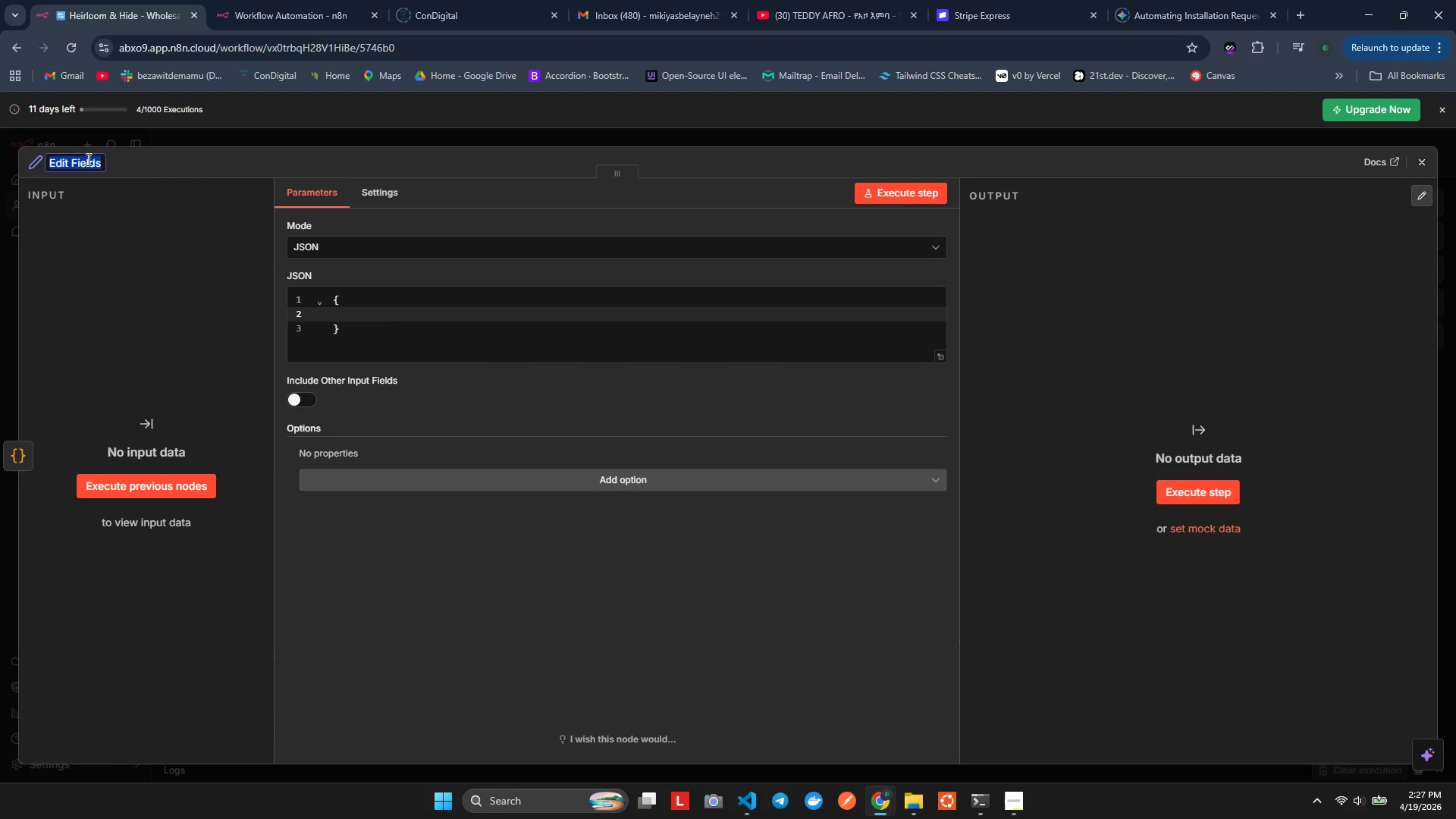 
key(ArrowRight)
 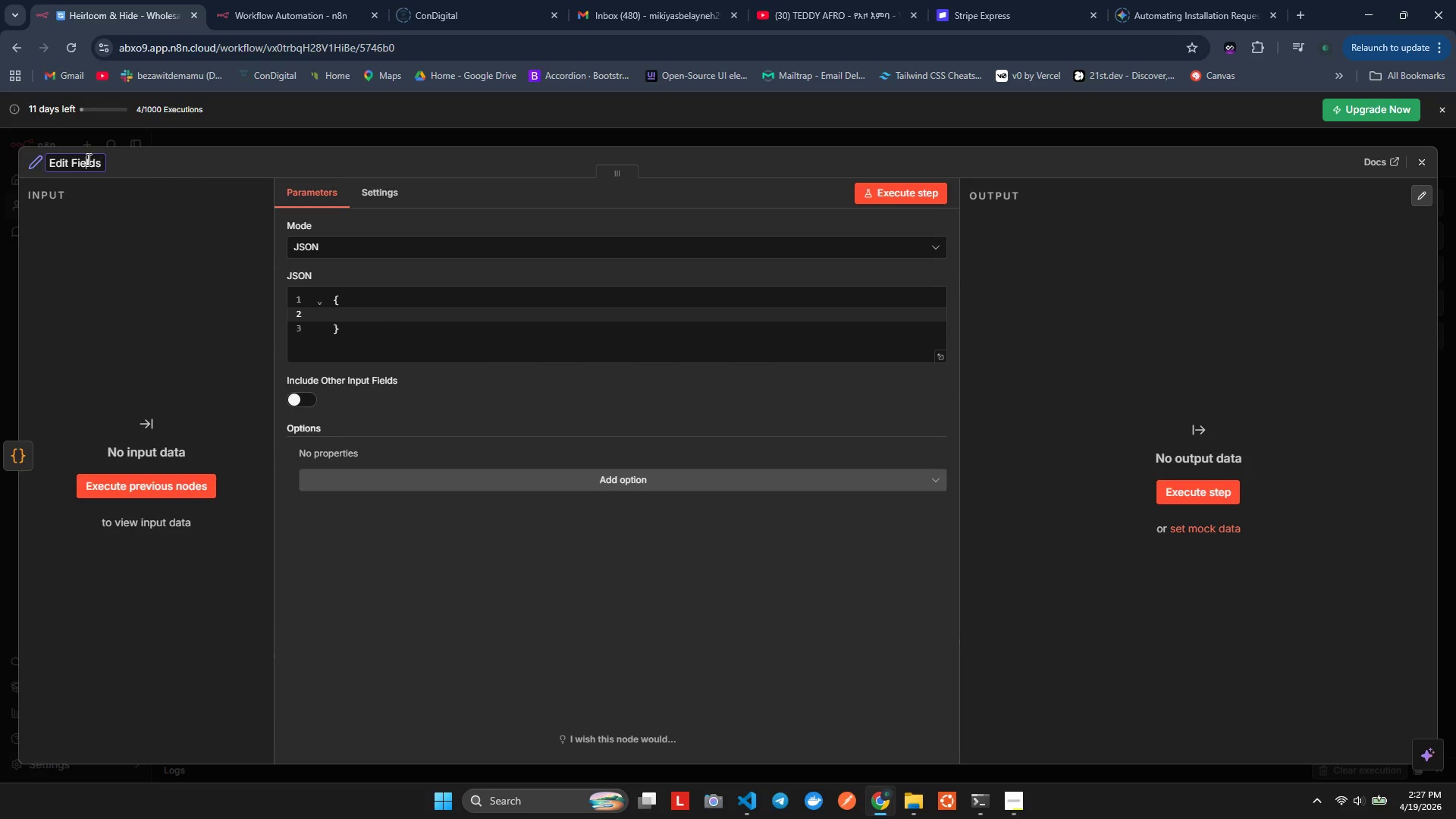 
left_click([87, 159])
 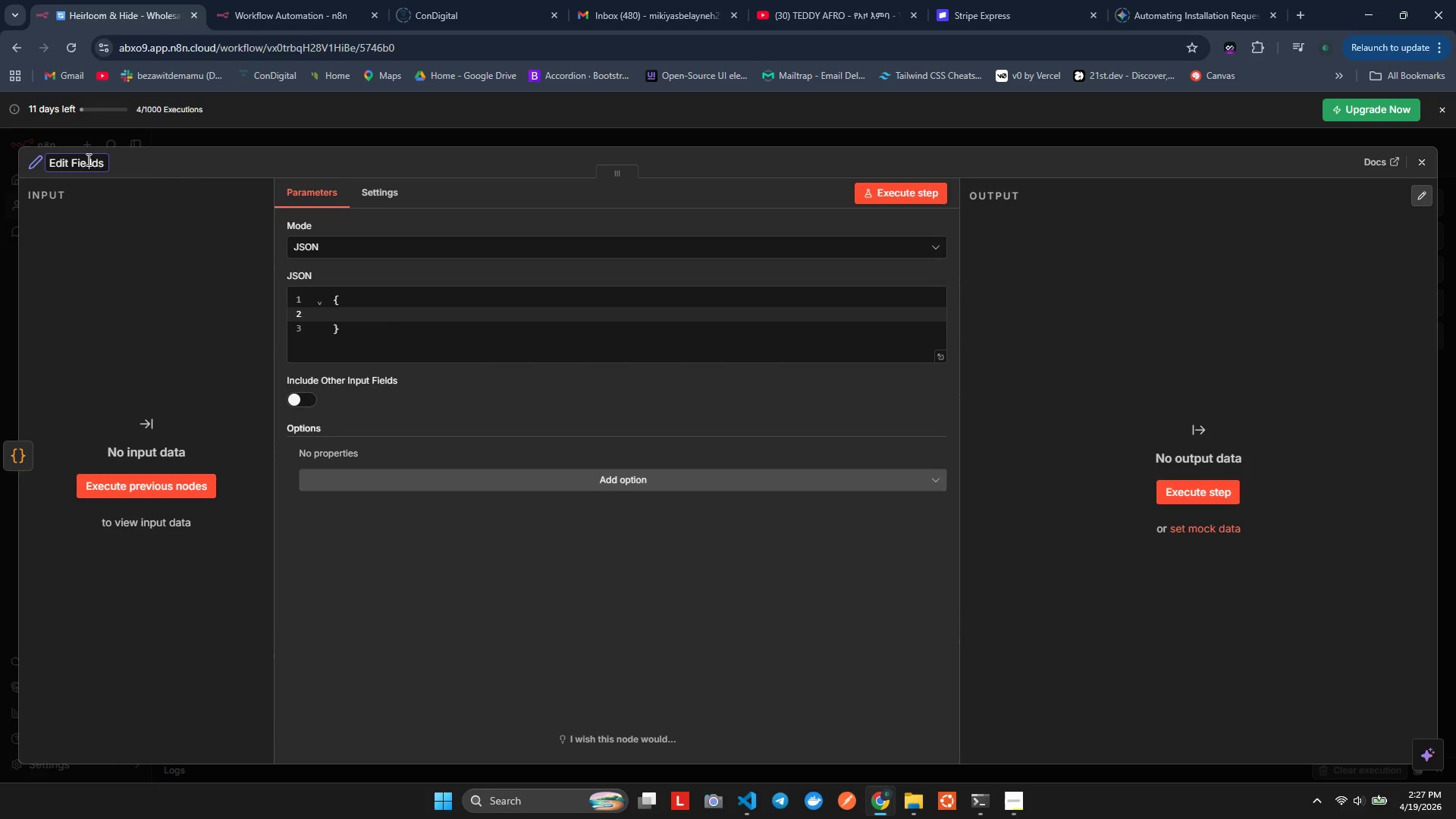 
key(Space)
 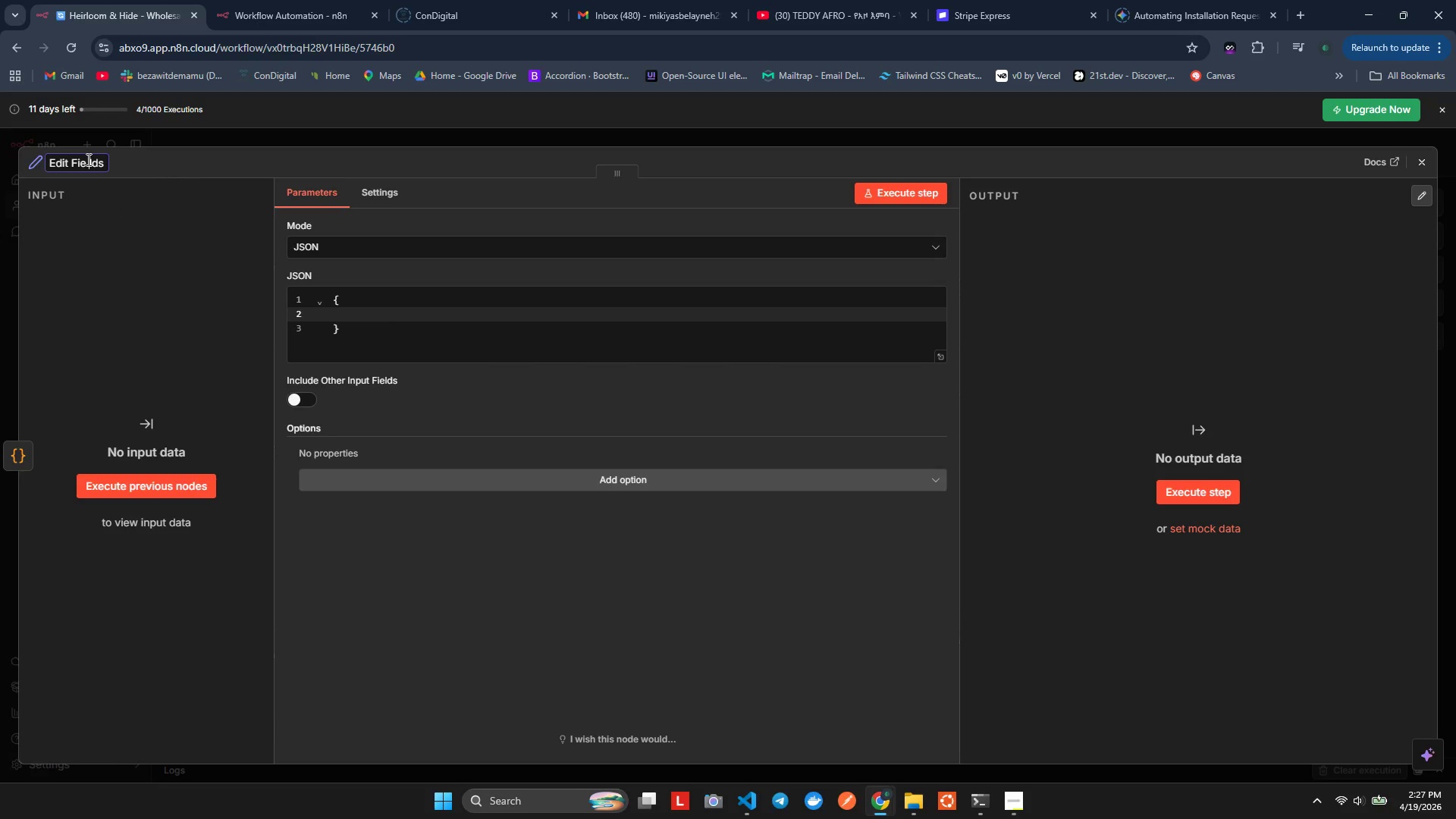 
key(NumpadSubtract)
 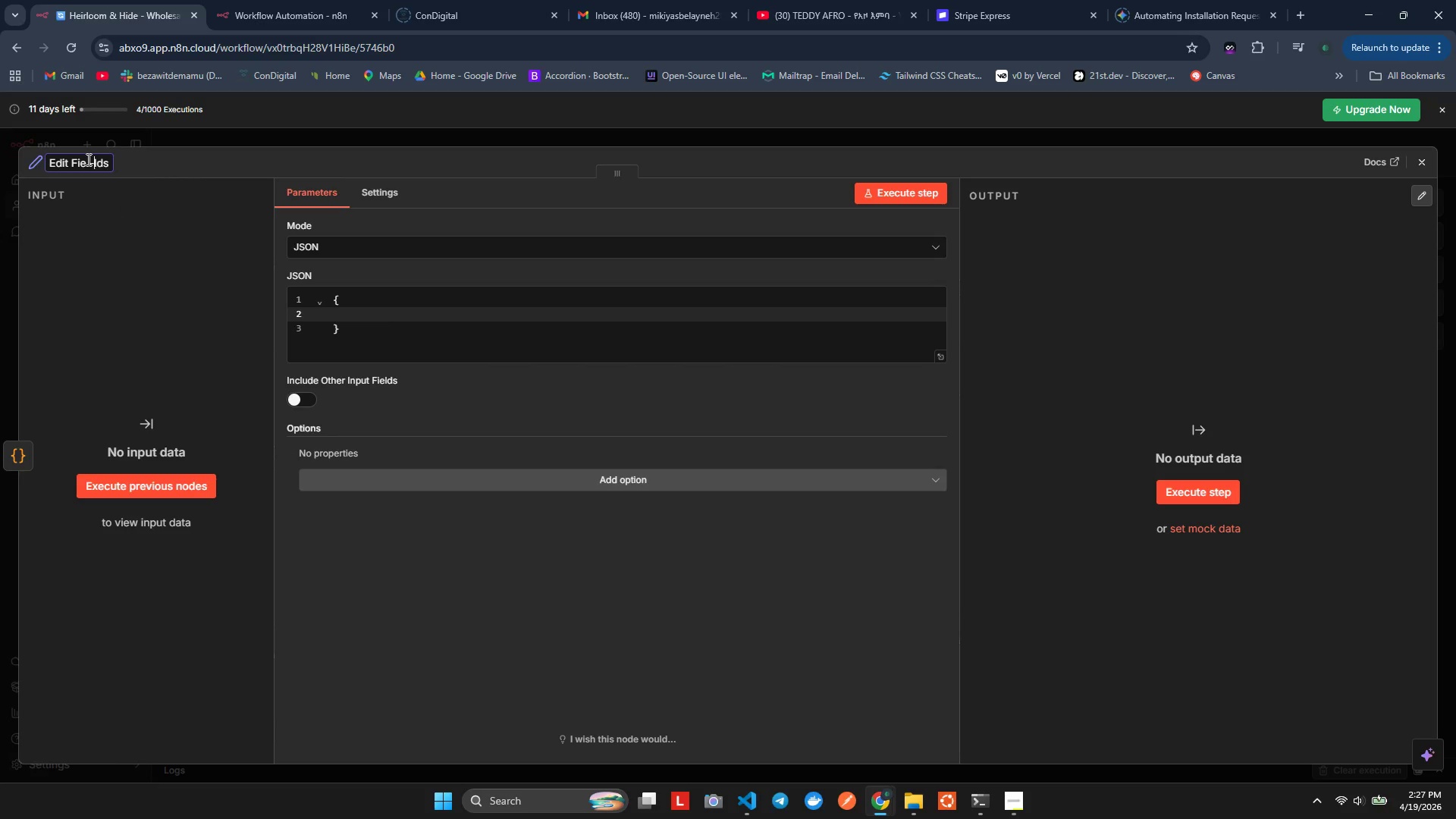 
key(Space)
 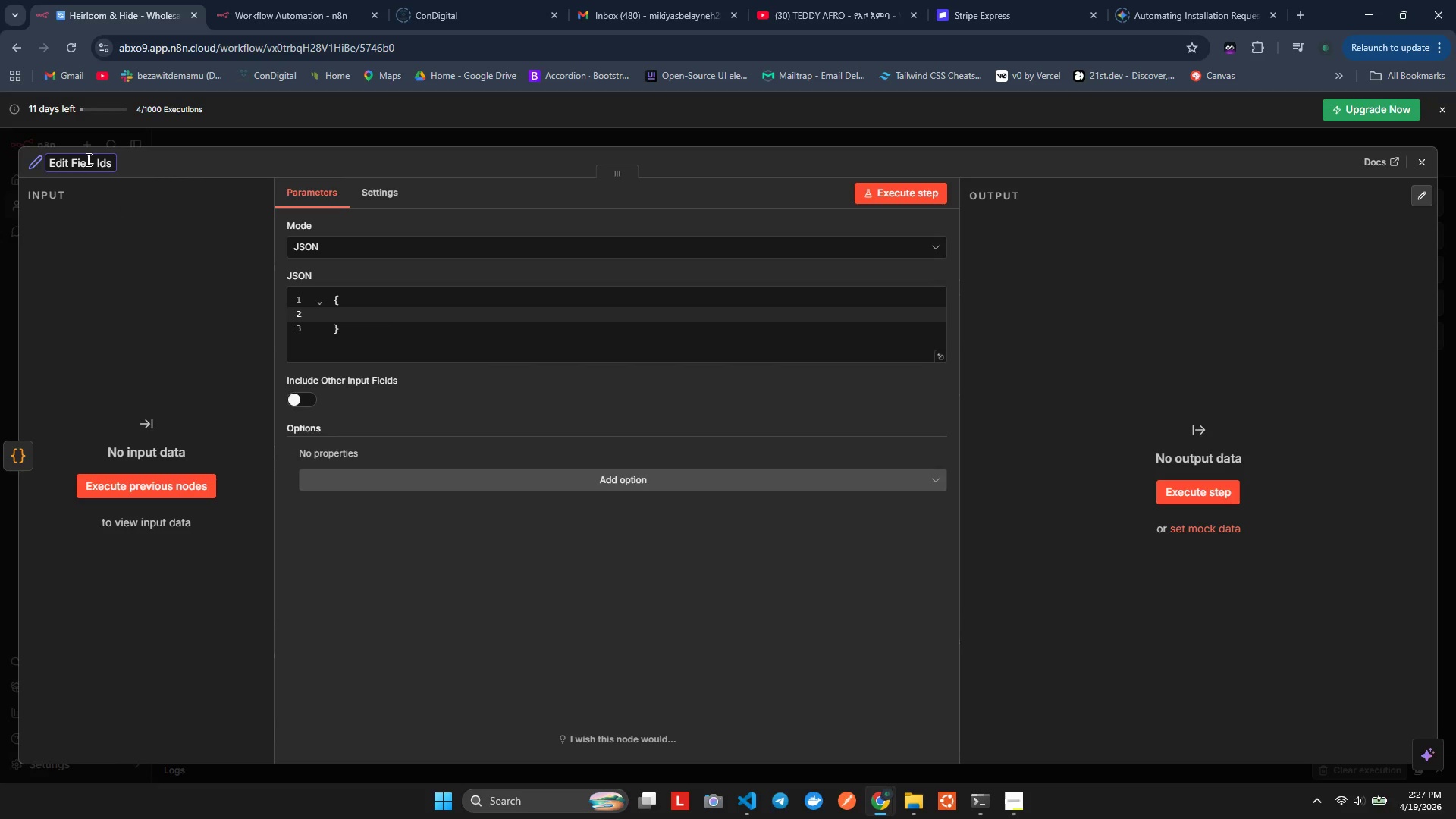 
key(Control+Z)
 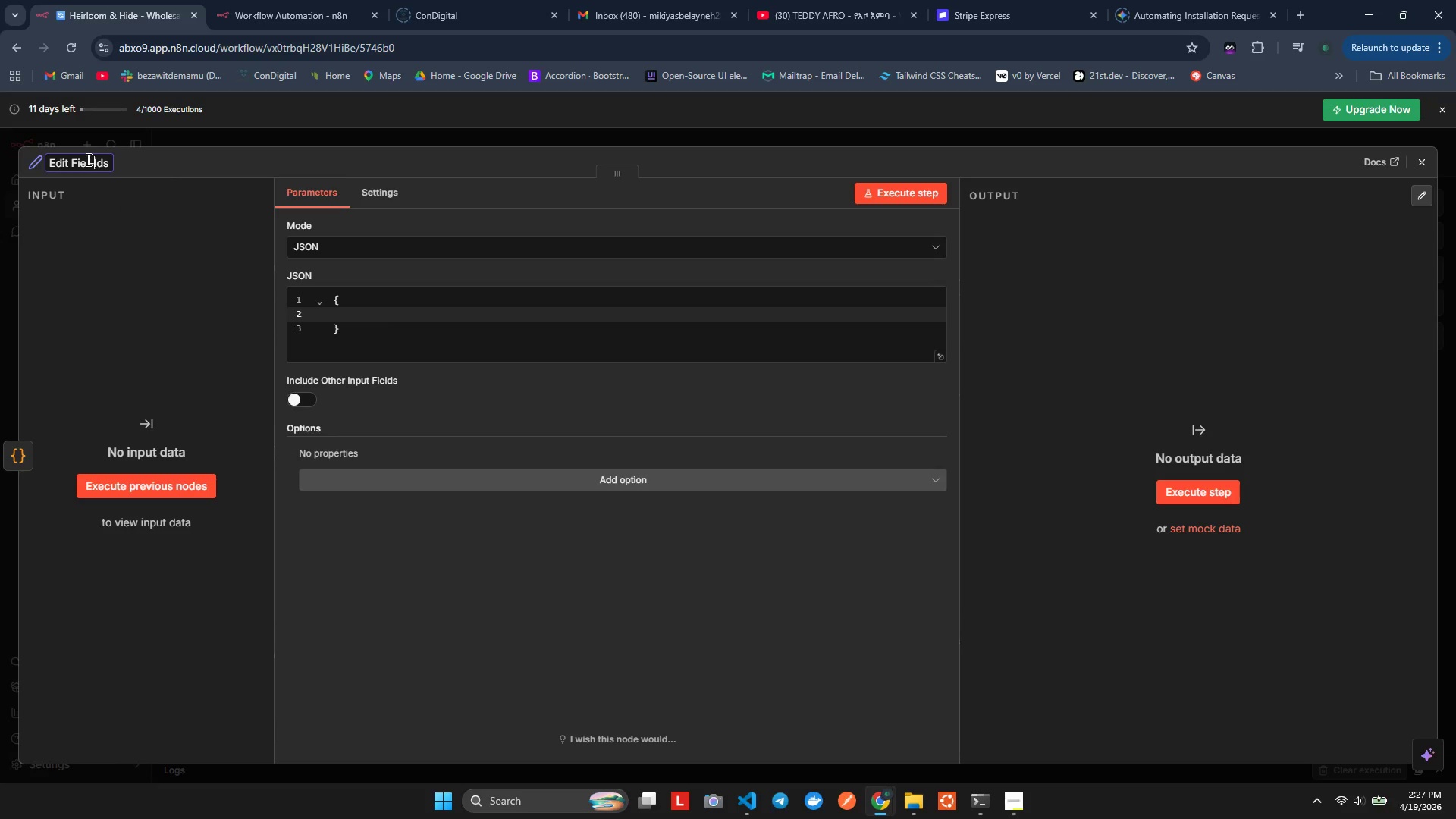 
key(Control+ControlLeft)
 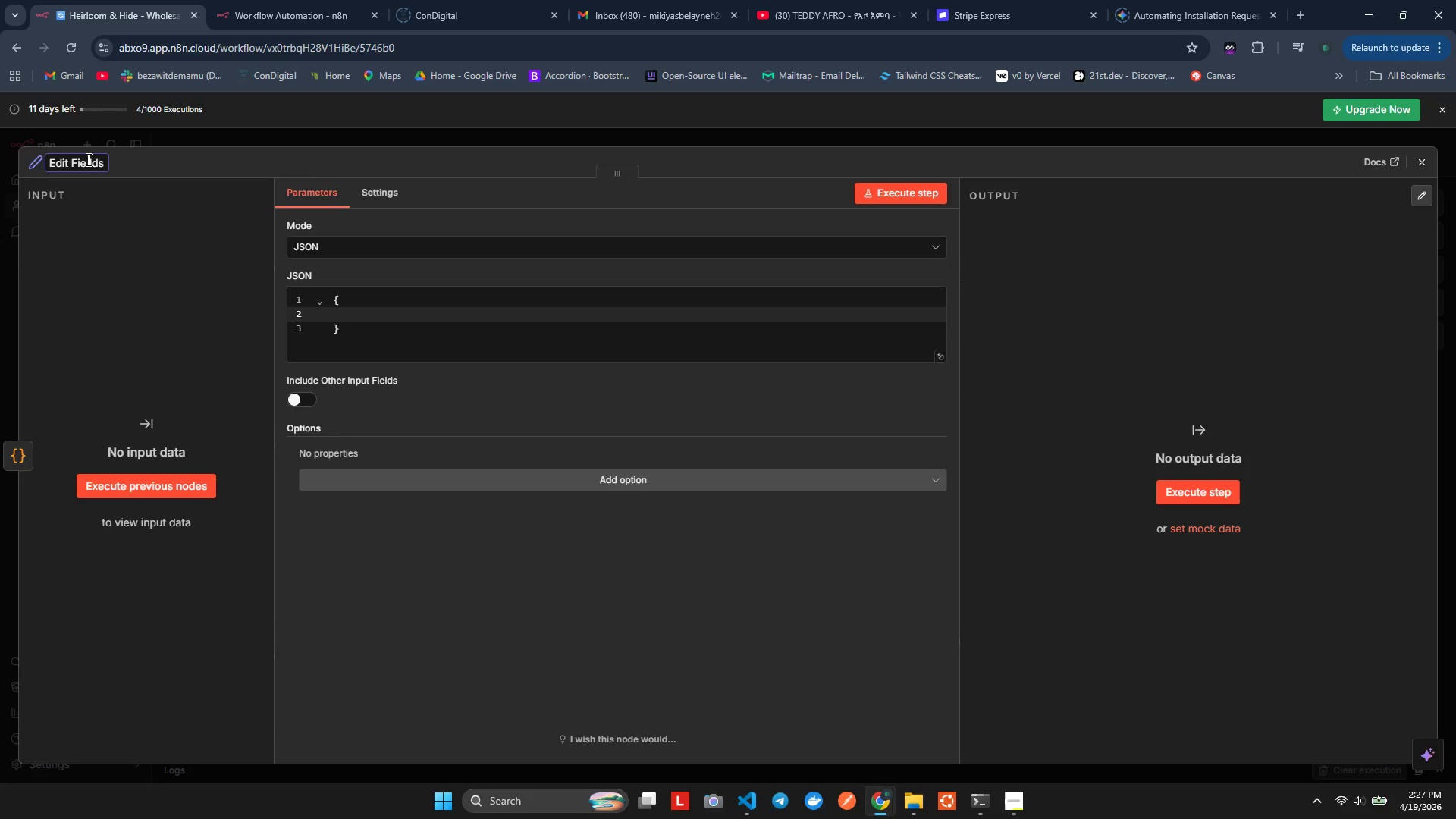 
key(Control+Z)
 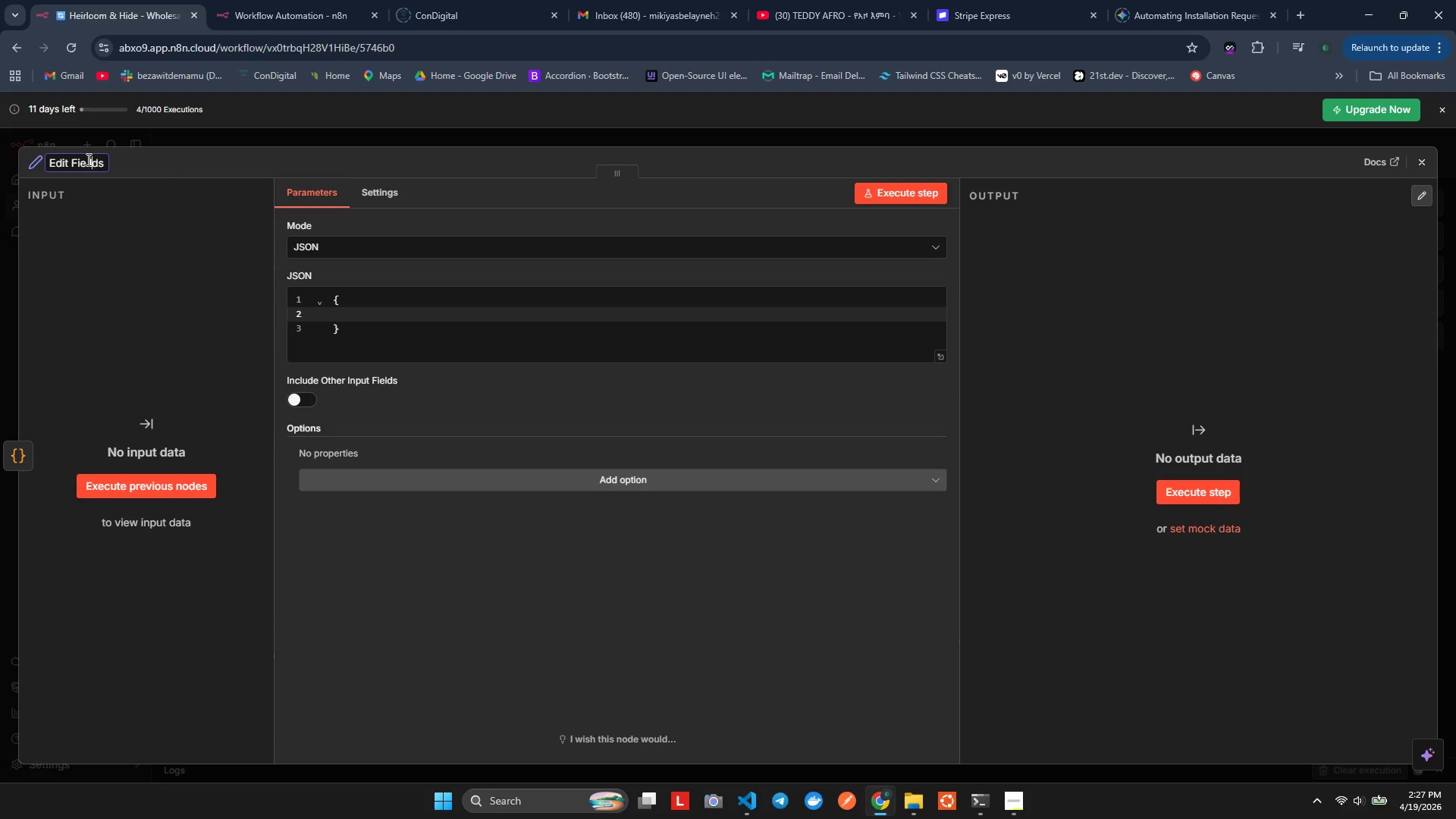 
key(ArrowRight)
 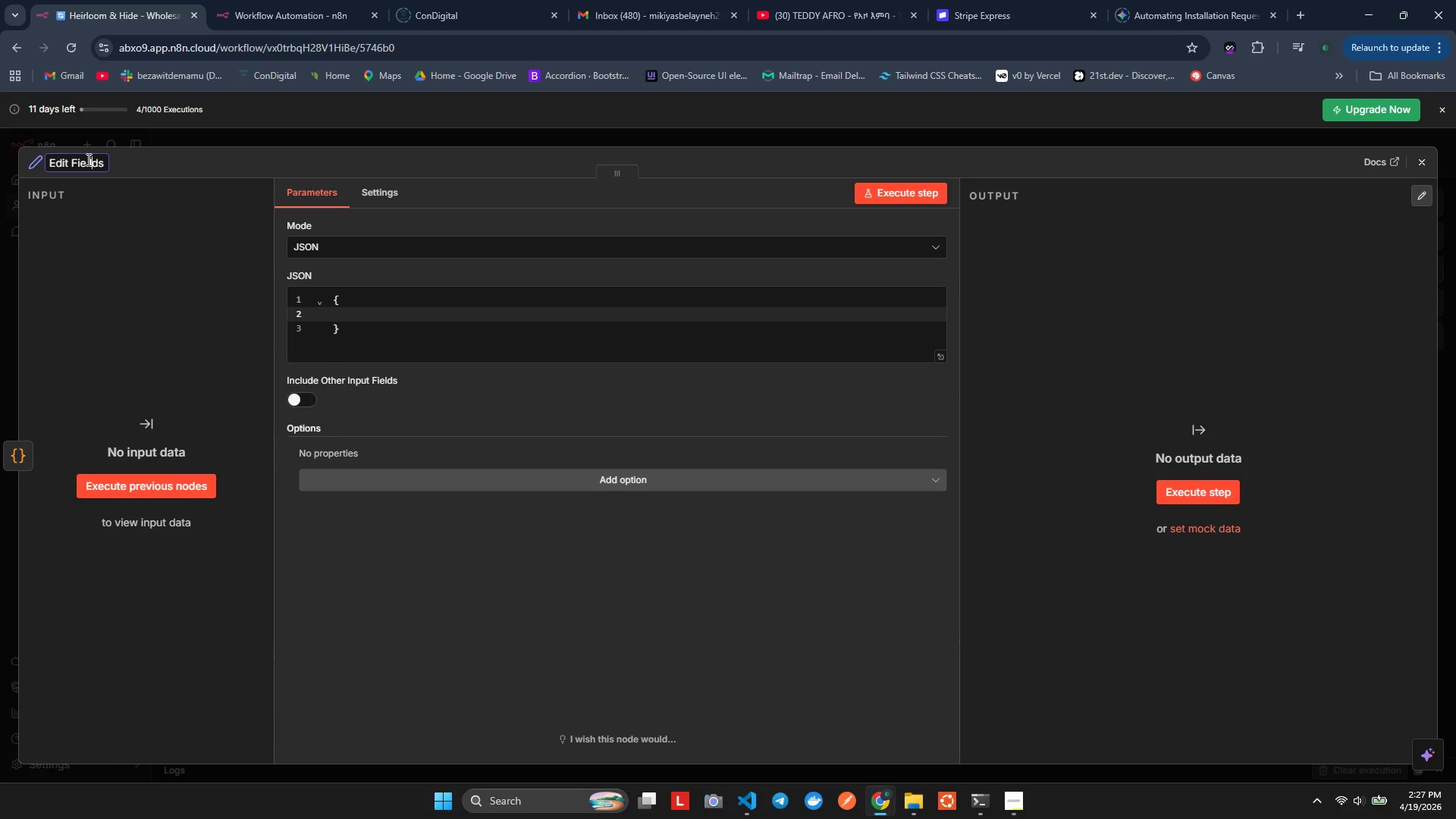 
key(Control+Z)
 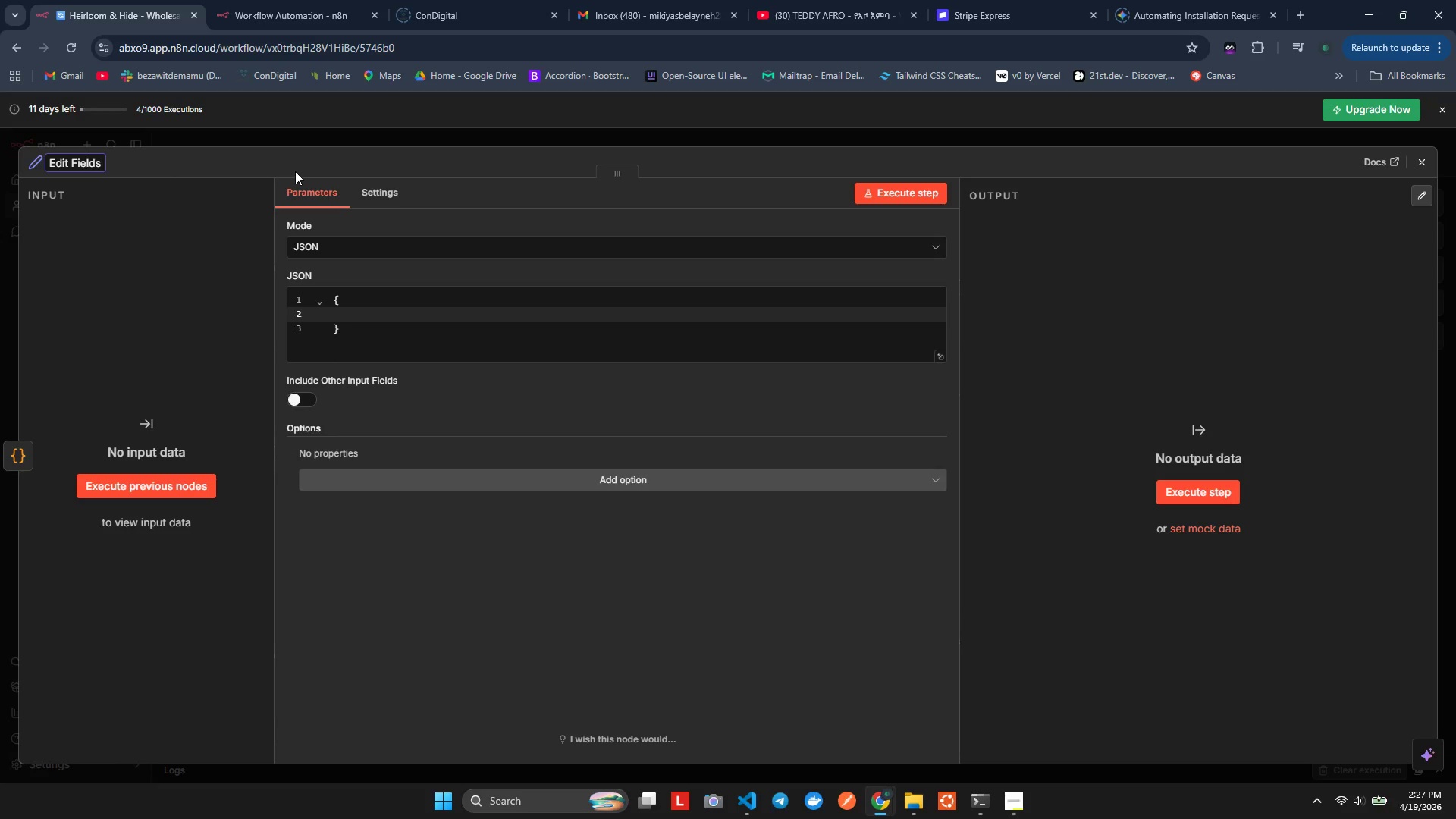 
hold_key(key=ArrowRight, duration=0.78)
 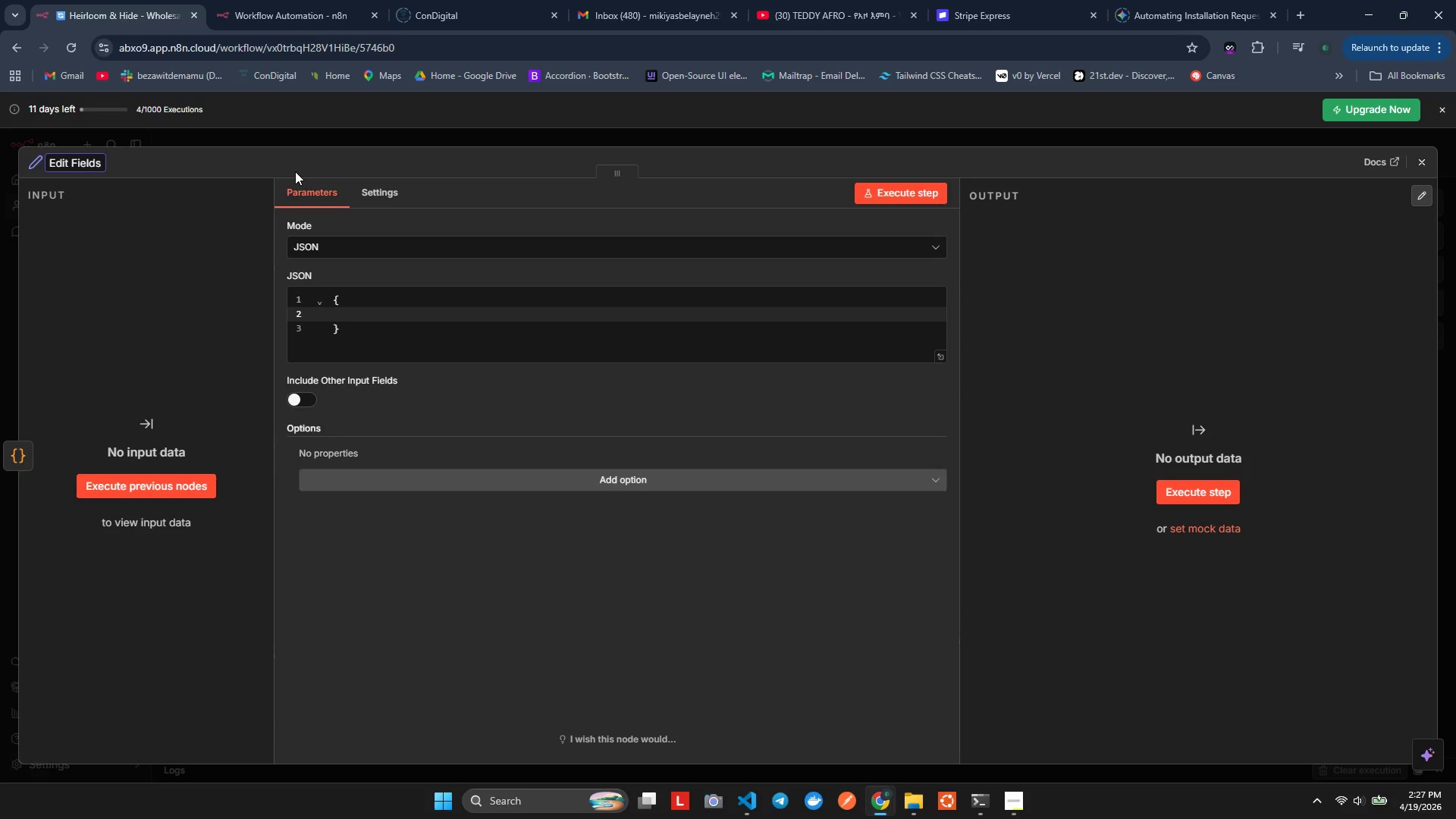 
type( - Tier 2 Pending UP)
 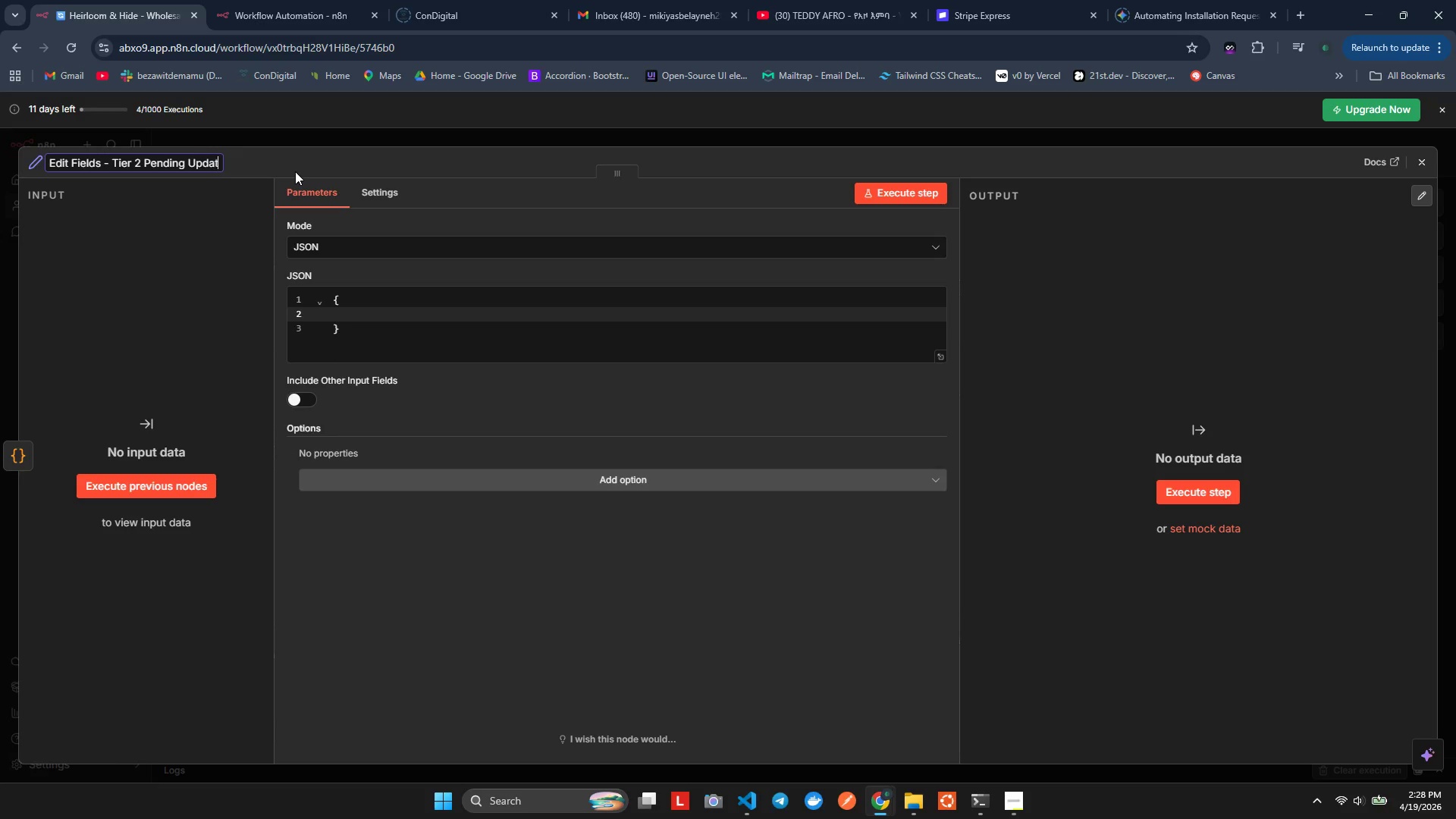 
 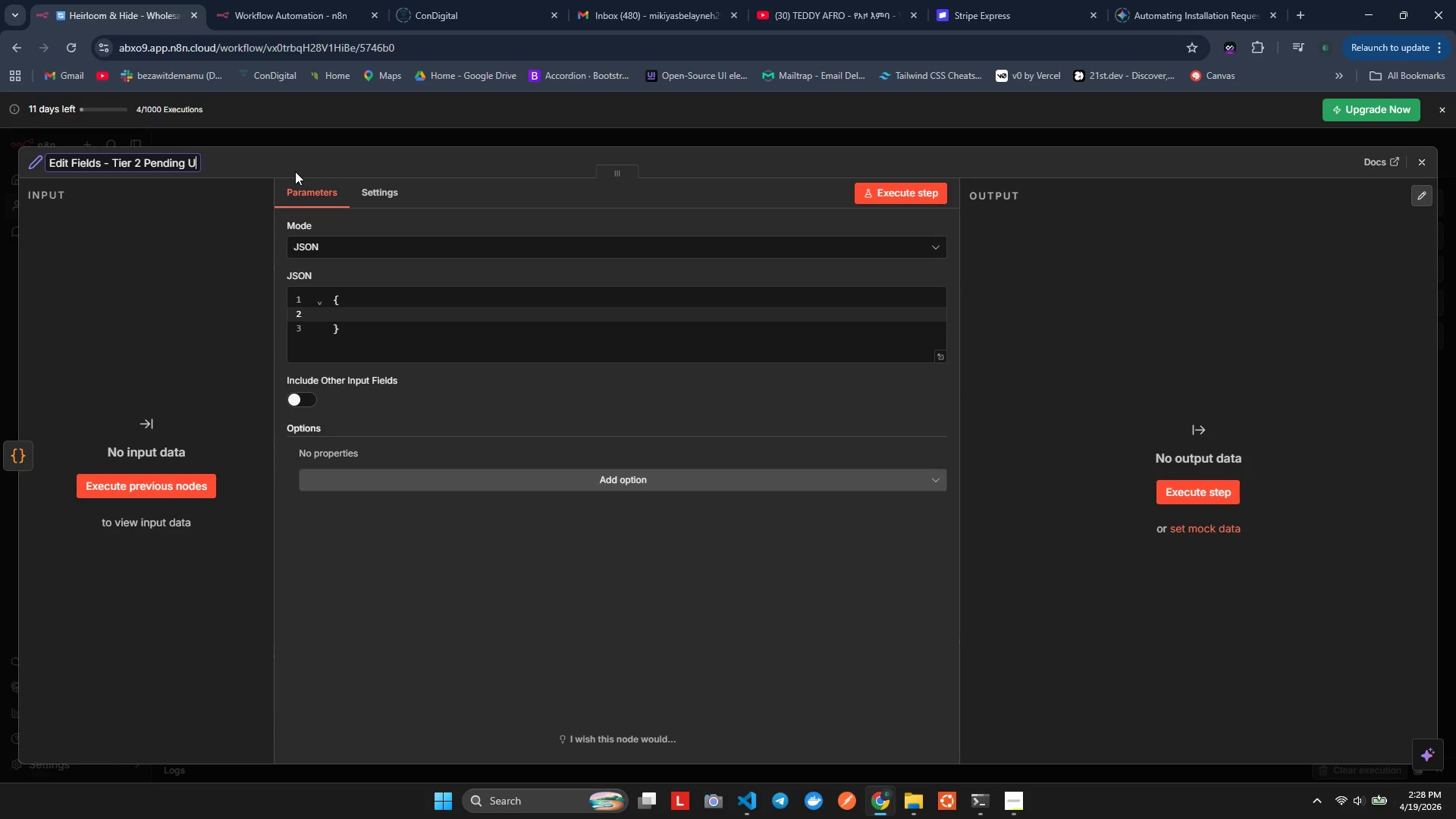 
type(DATE)
 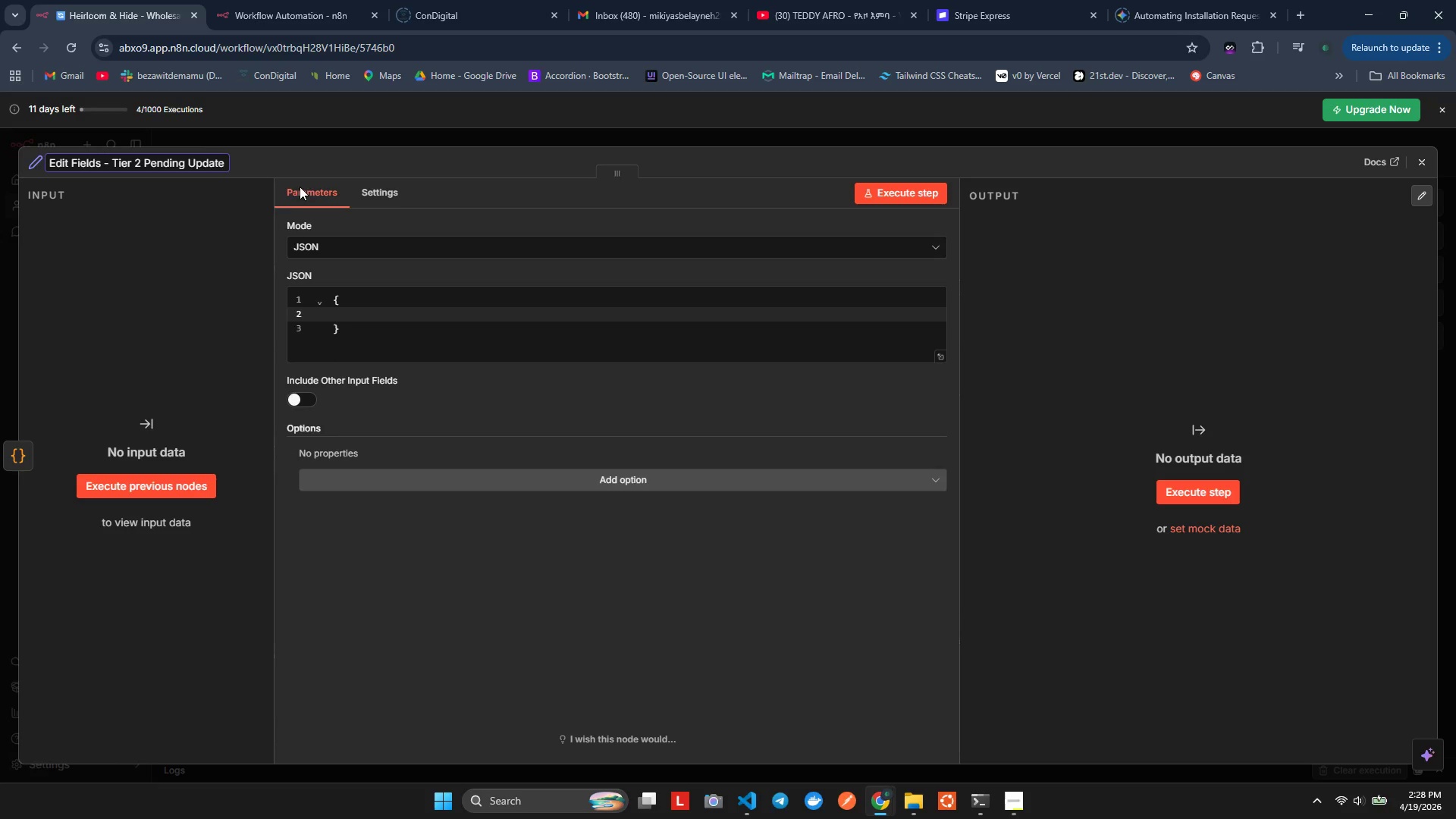 
left_click([221, 256])
 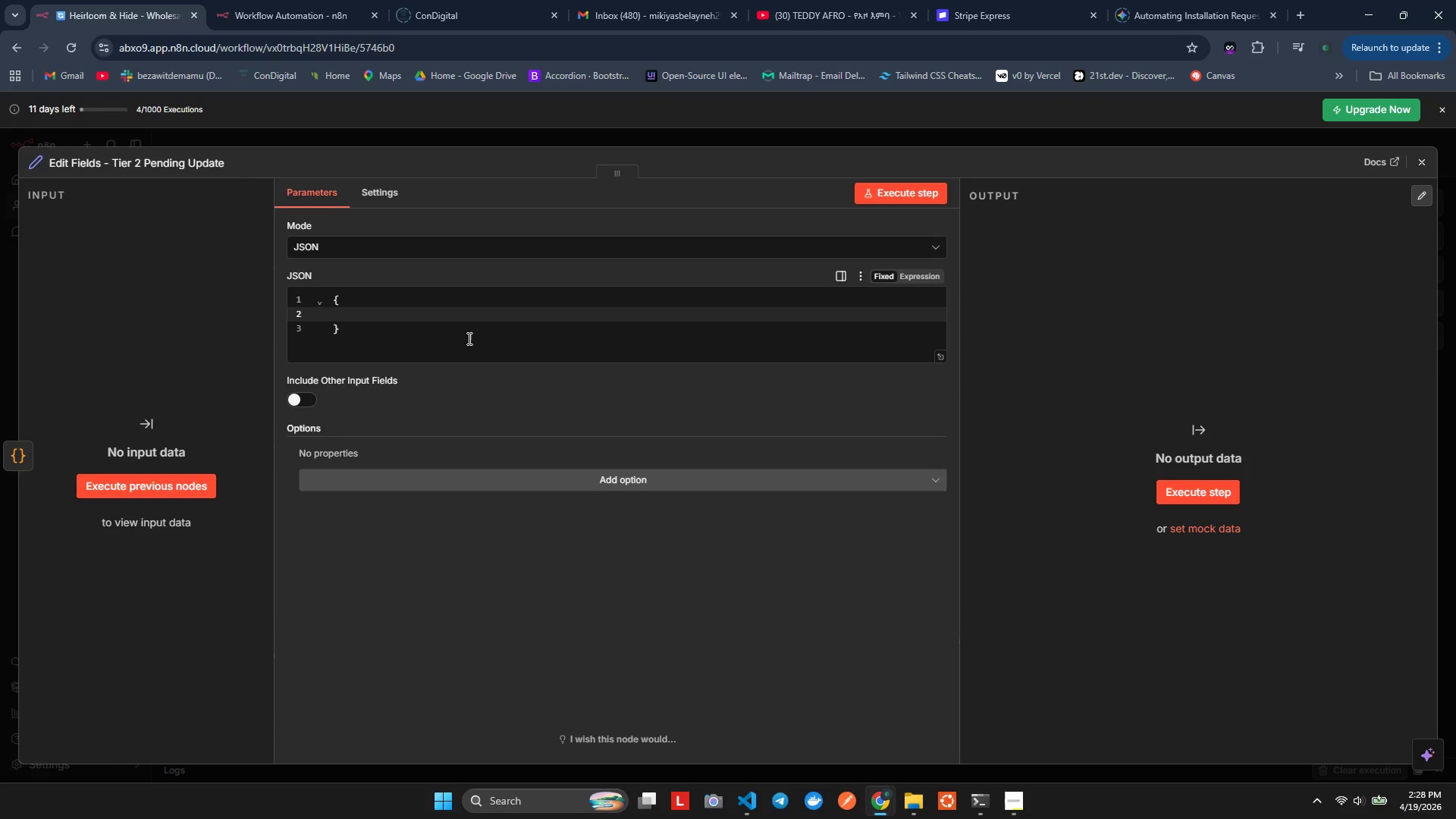 
left_click([479, 314])
 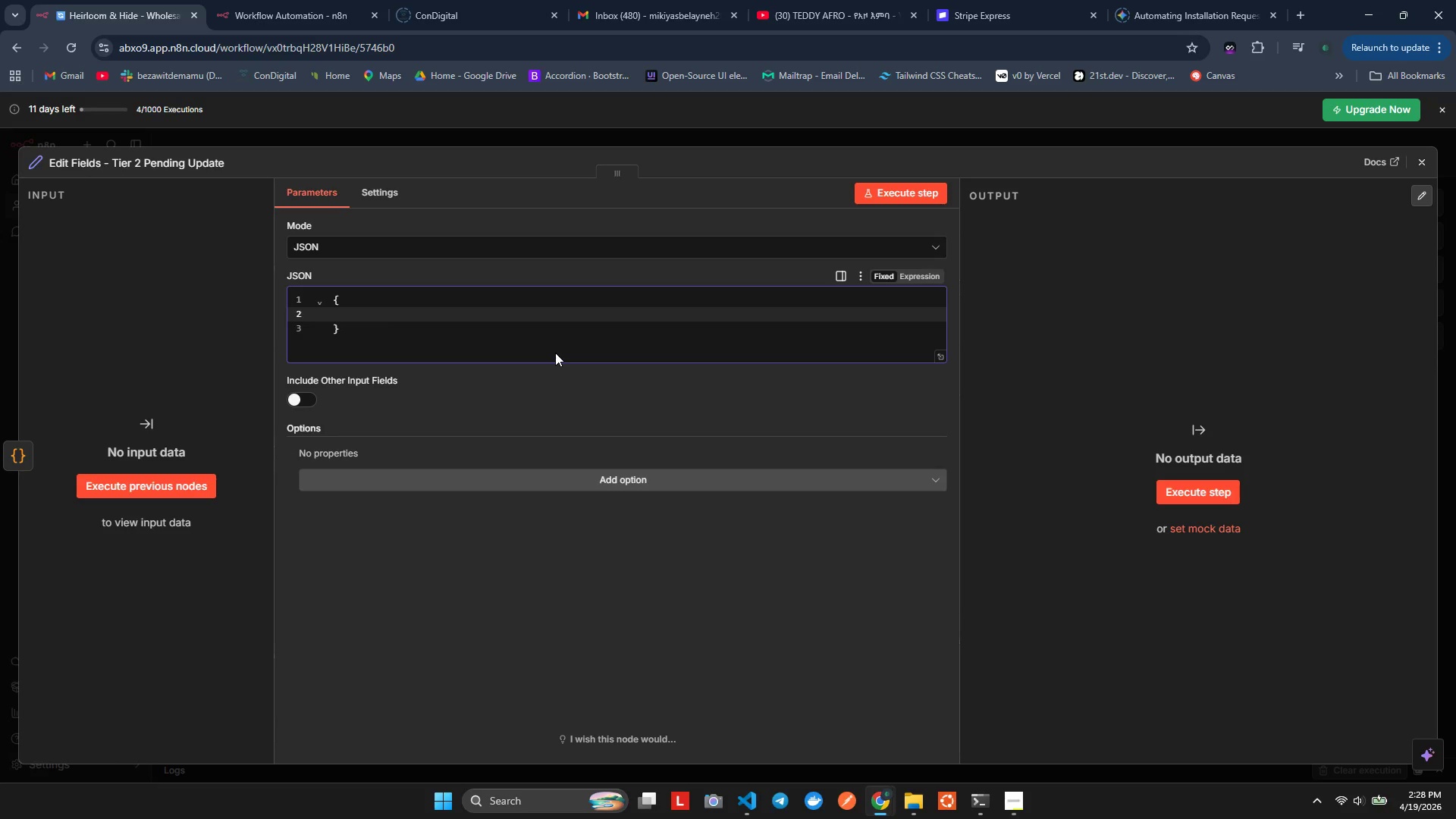 
wait(28.22)
 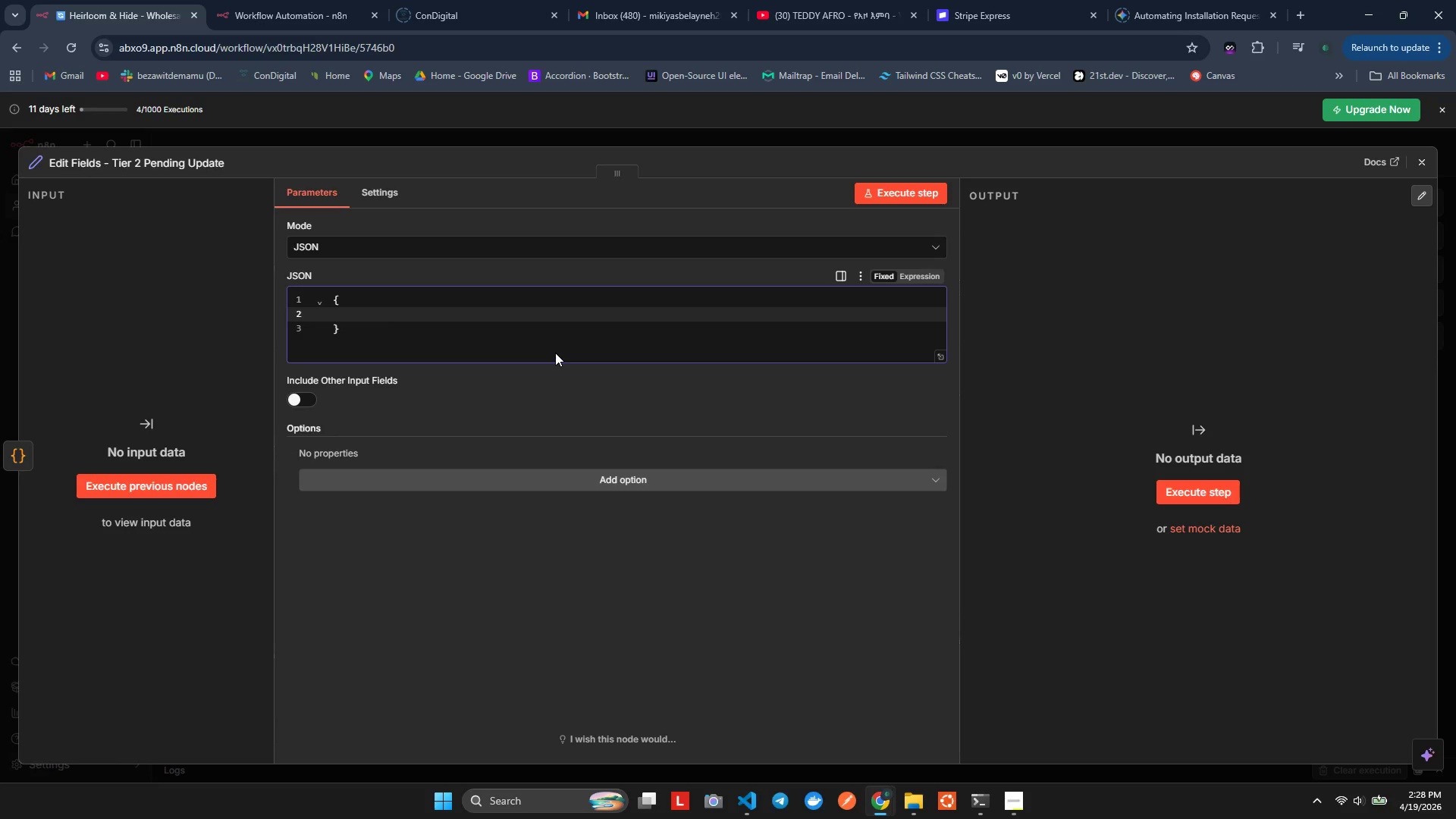 
key(Shift+ShiftLeft)
 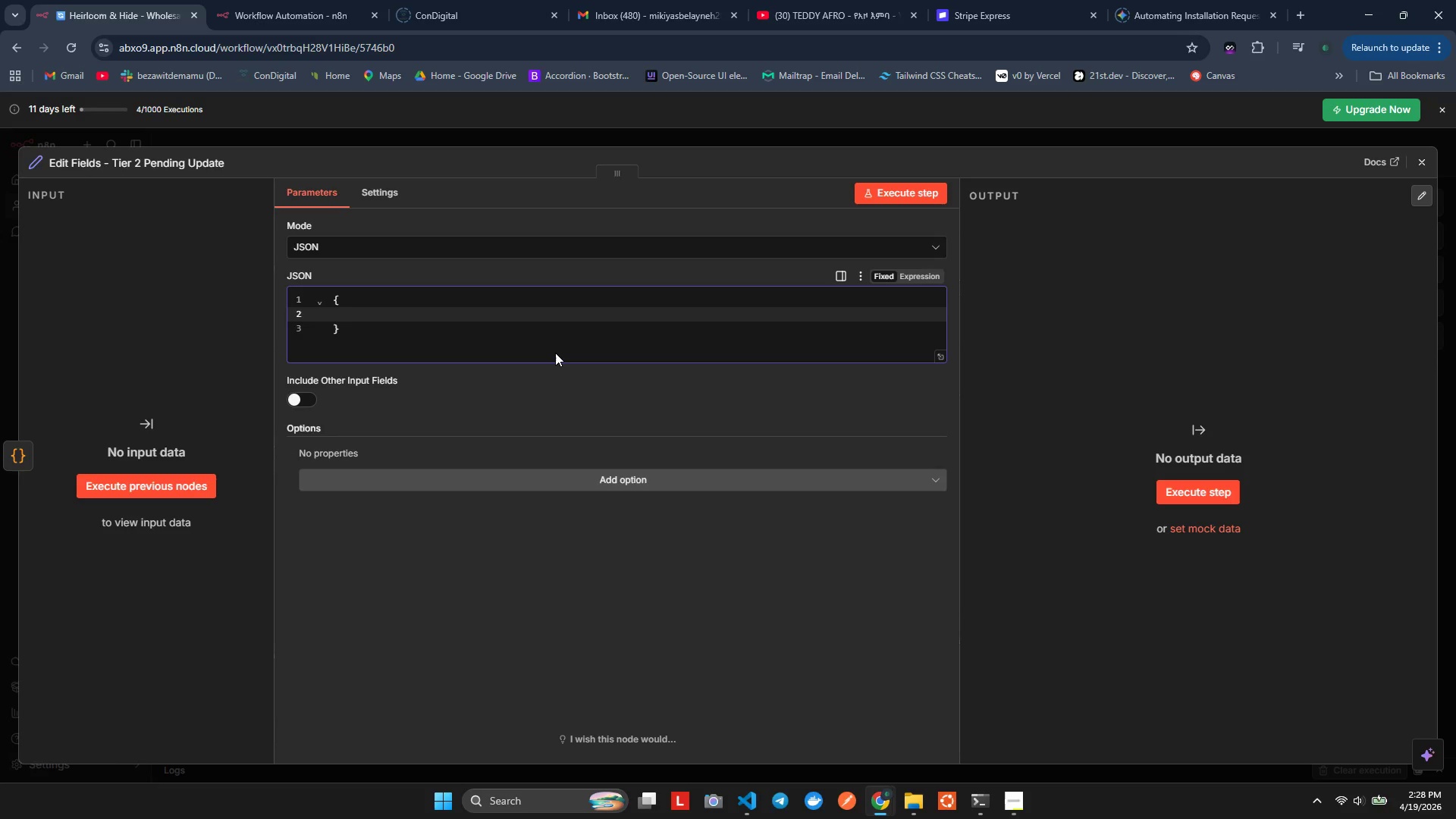 
key(Shift+Quote)
 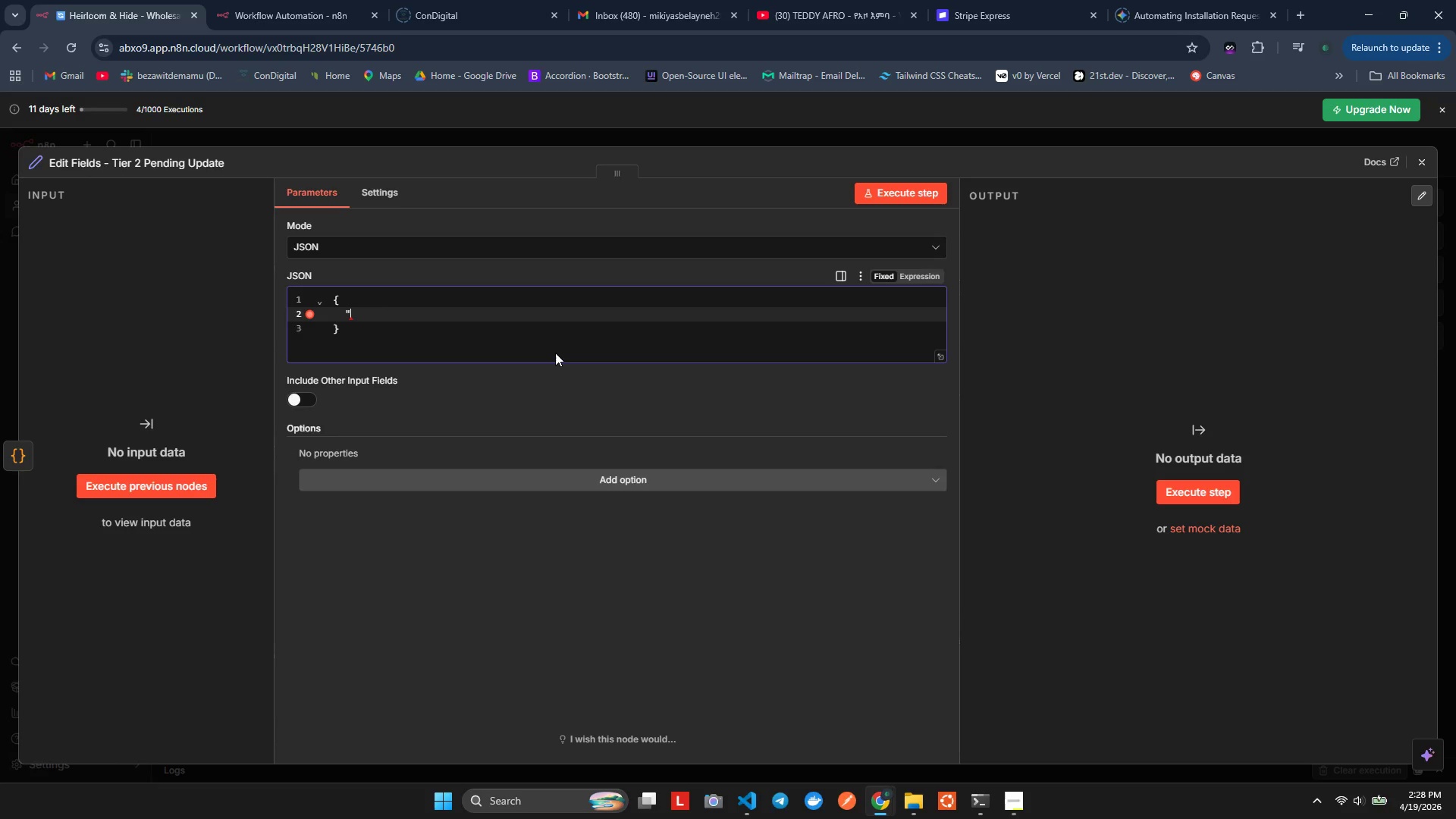 
key(Shift+ShiftLeft)
 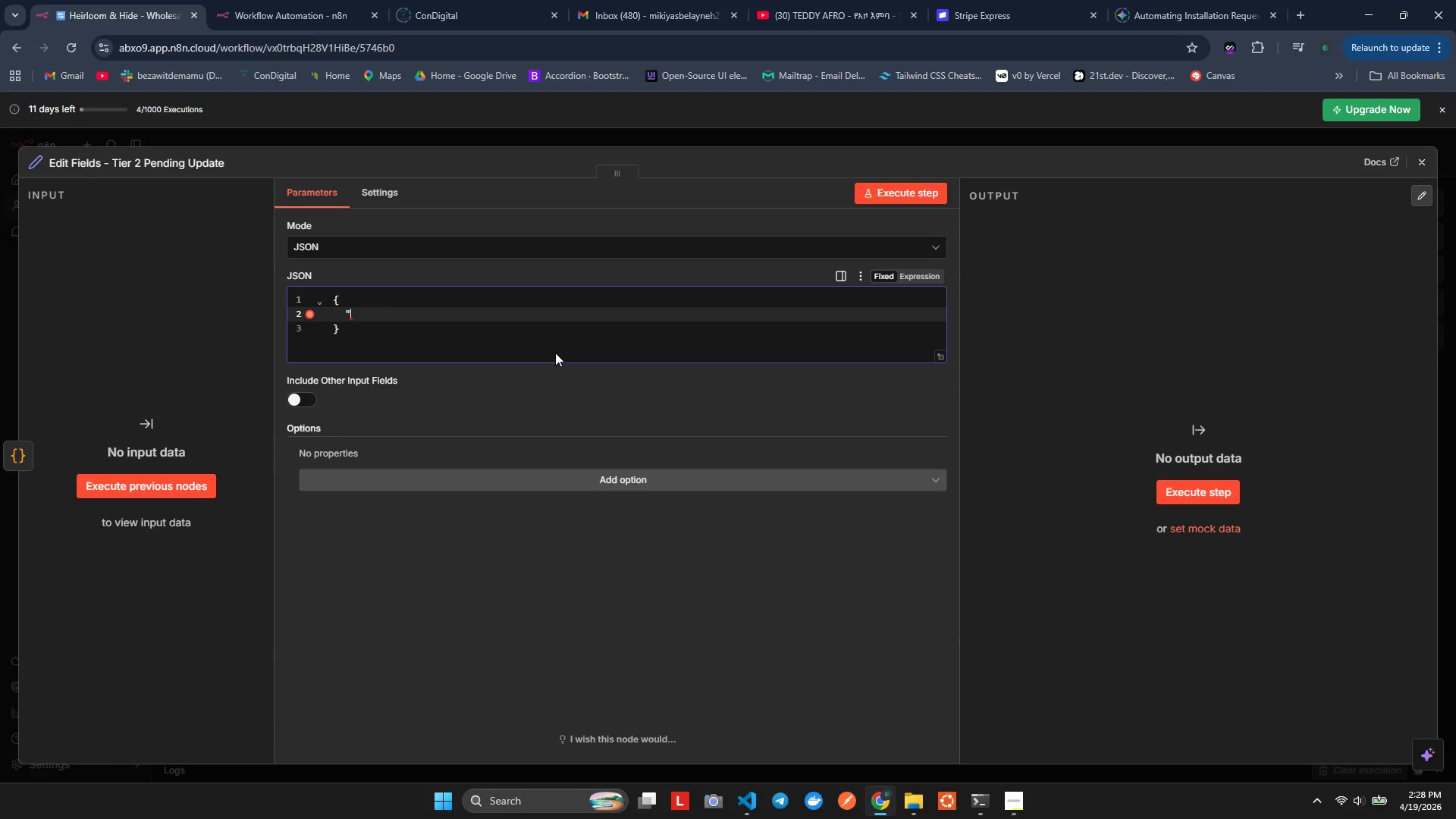 
key(Shift+Quote)
 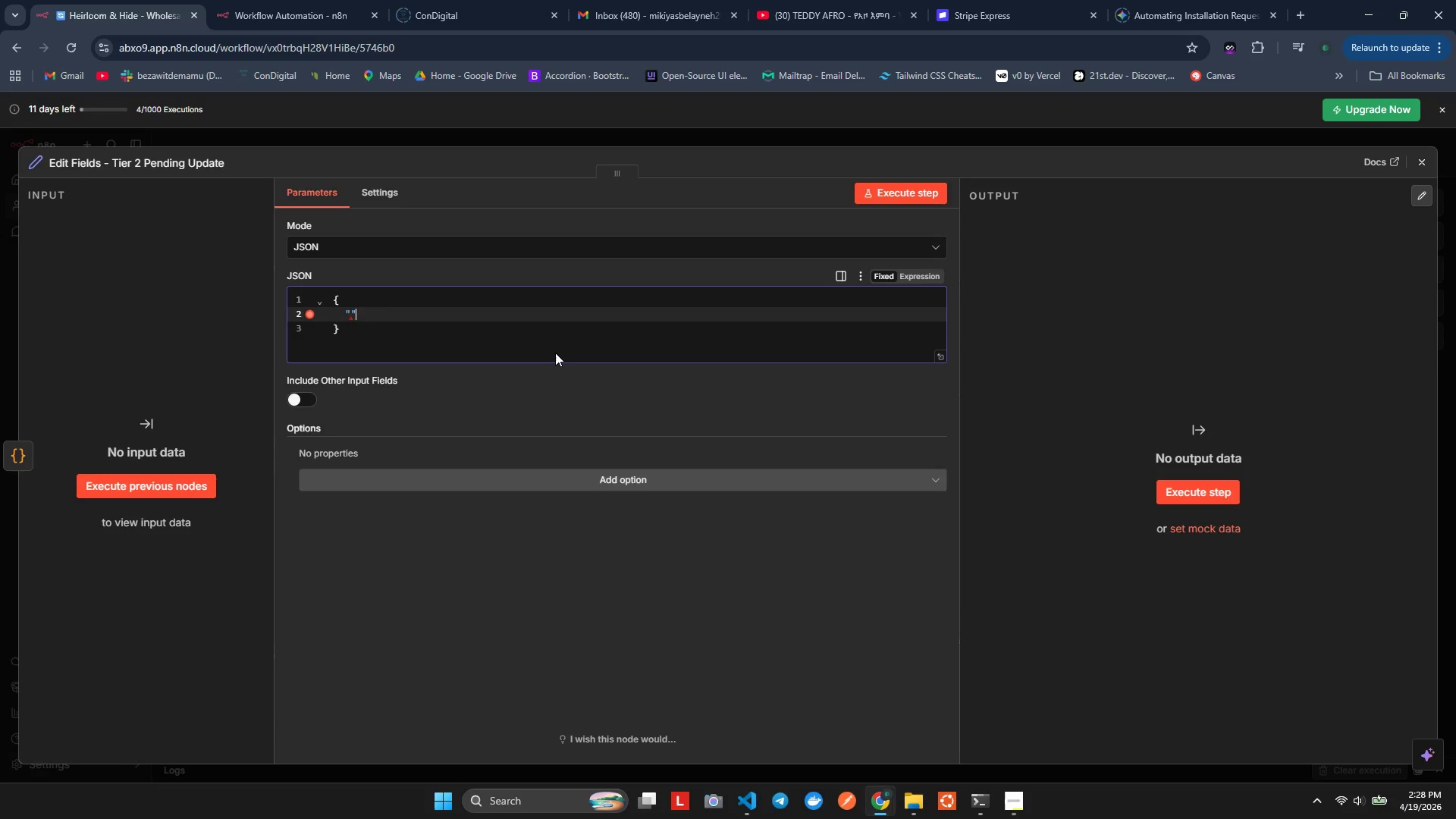 
key(ArrowLeft)
 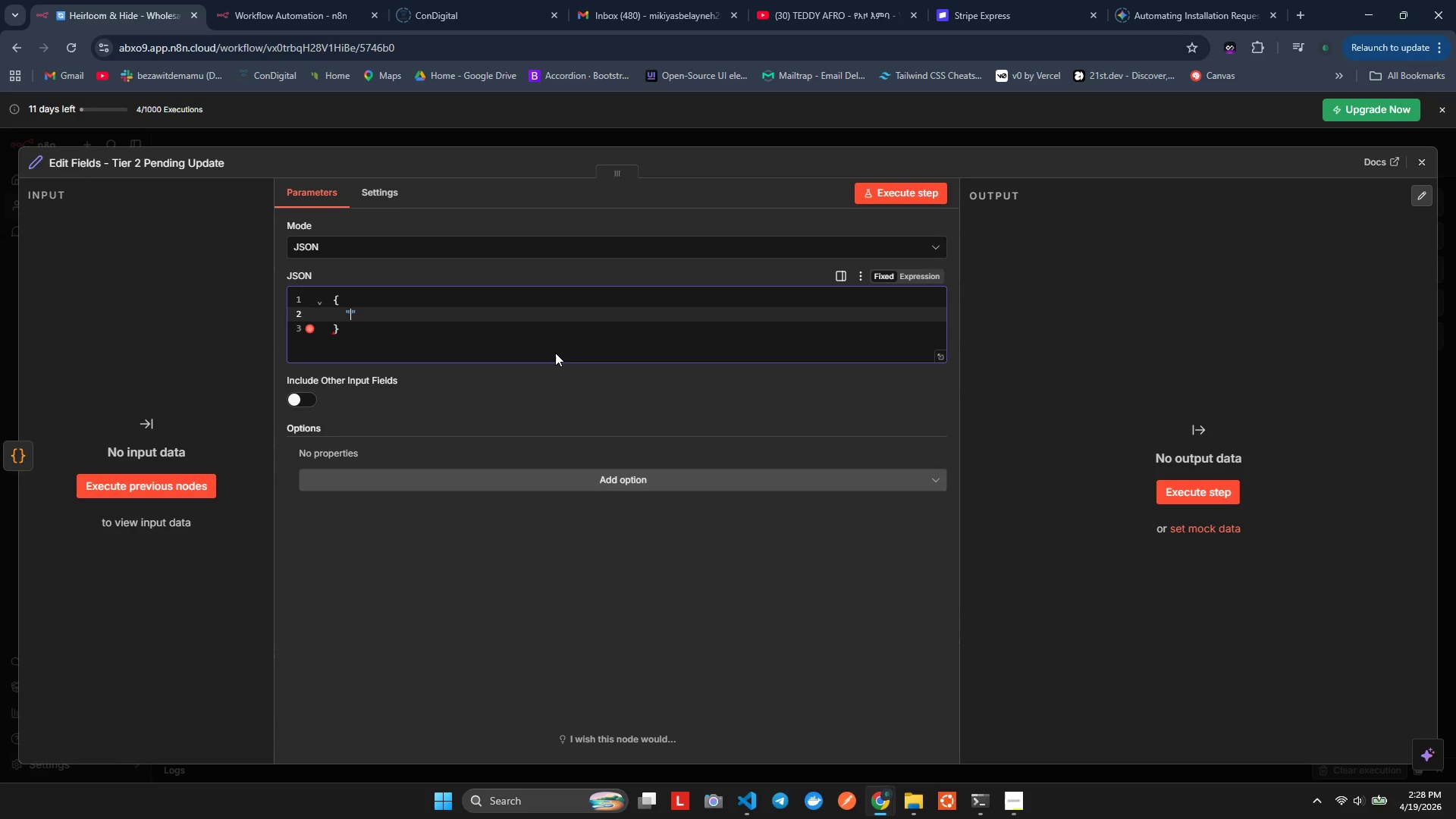 
type(Lead Id)
 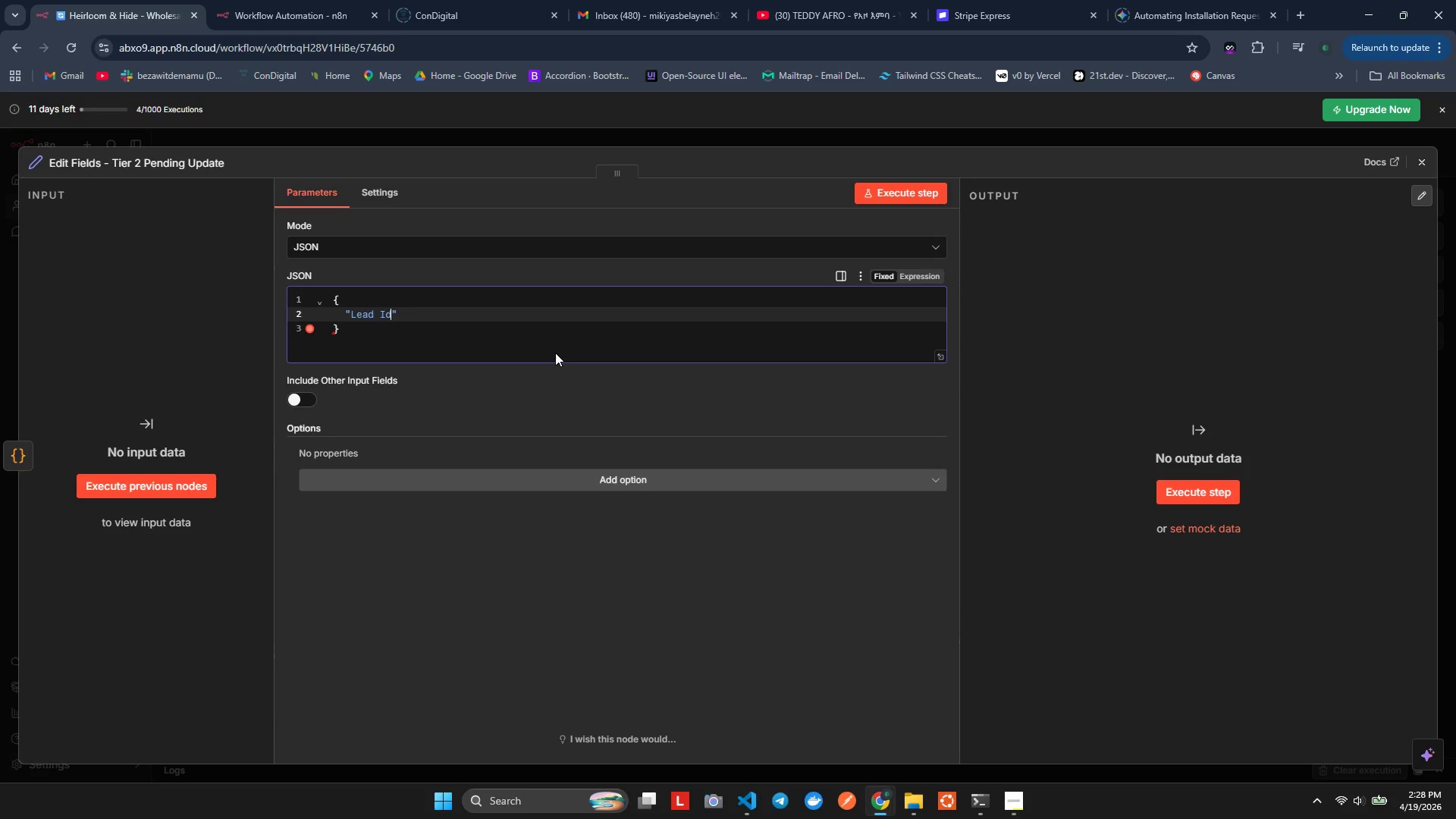 
key(Backspace)
 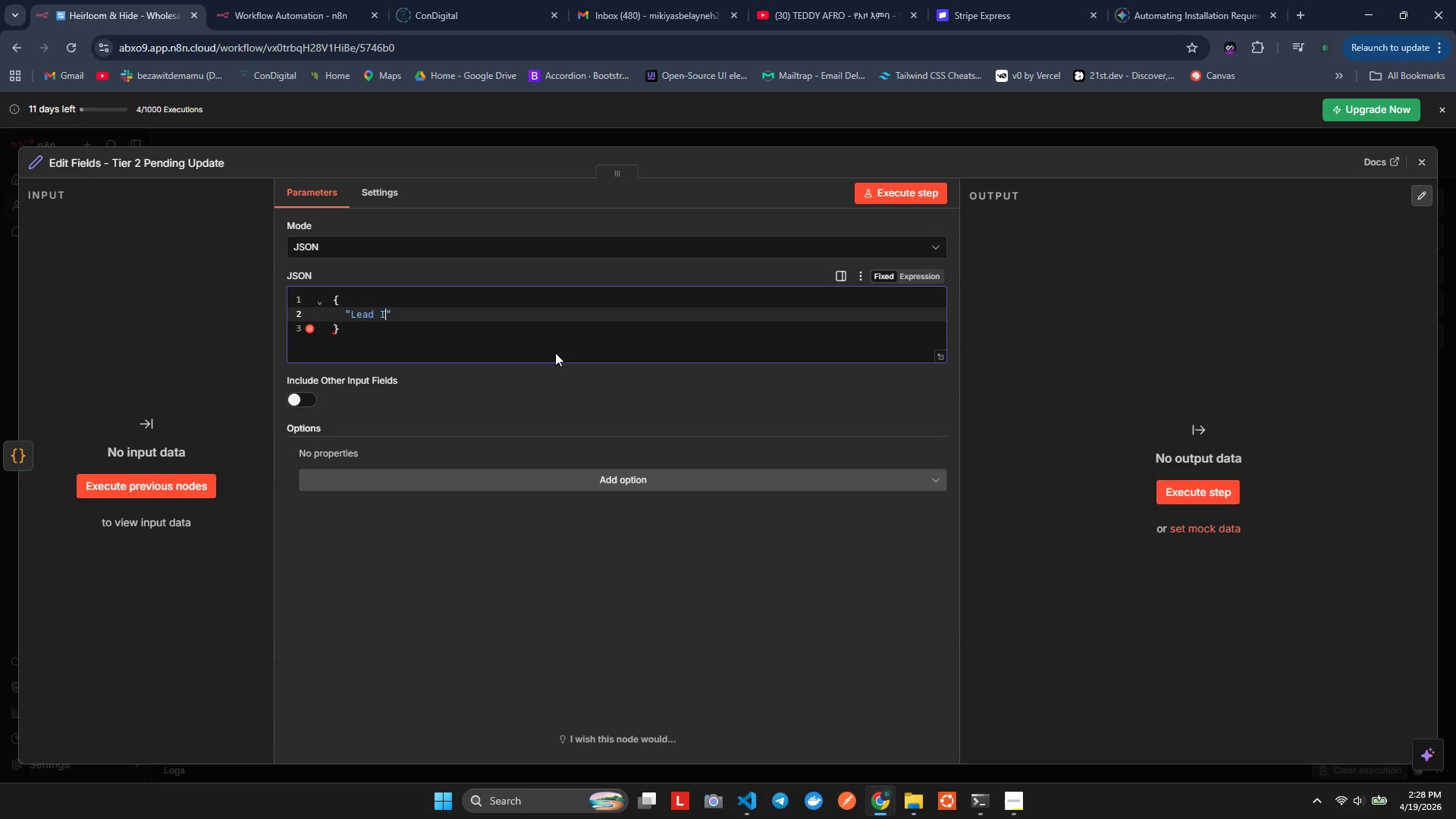 
key(Shift+D)
 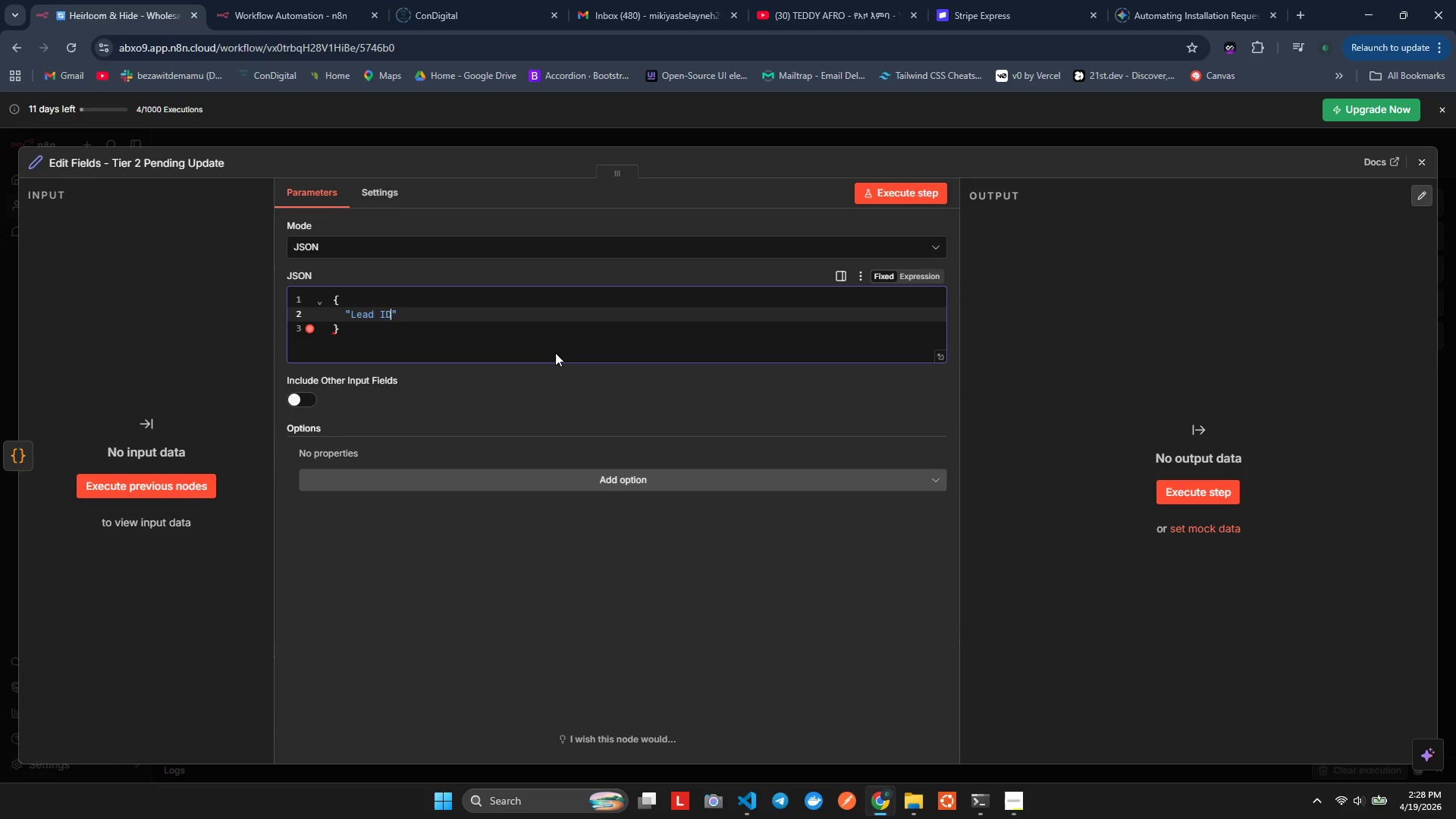 
key(ArrowRight)
 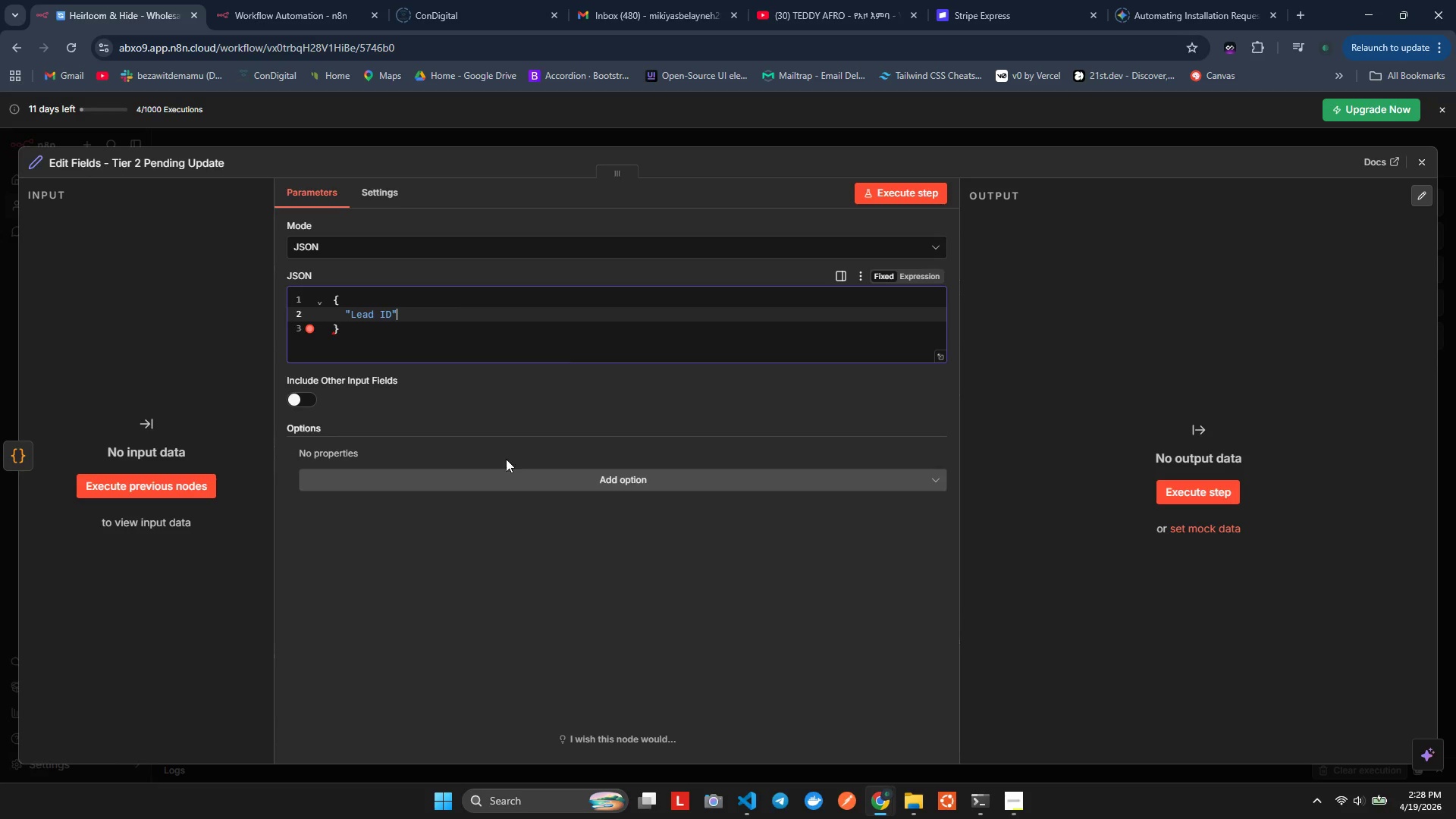 
key(Shift+Semicolon)
 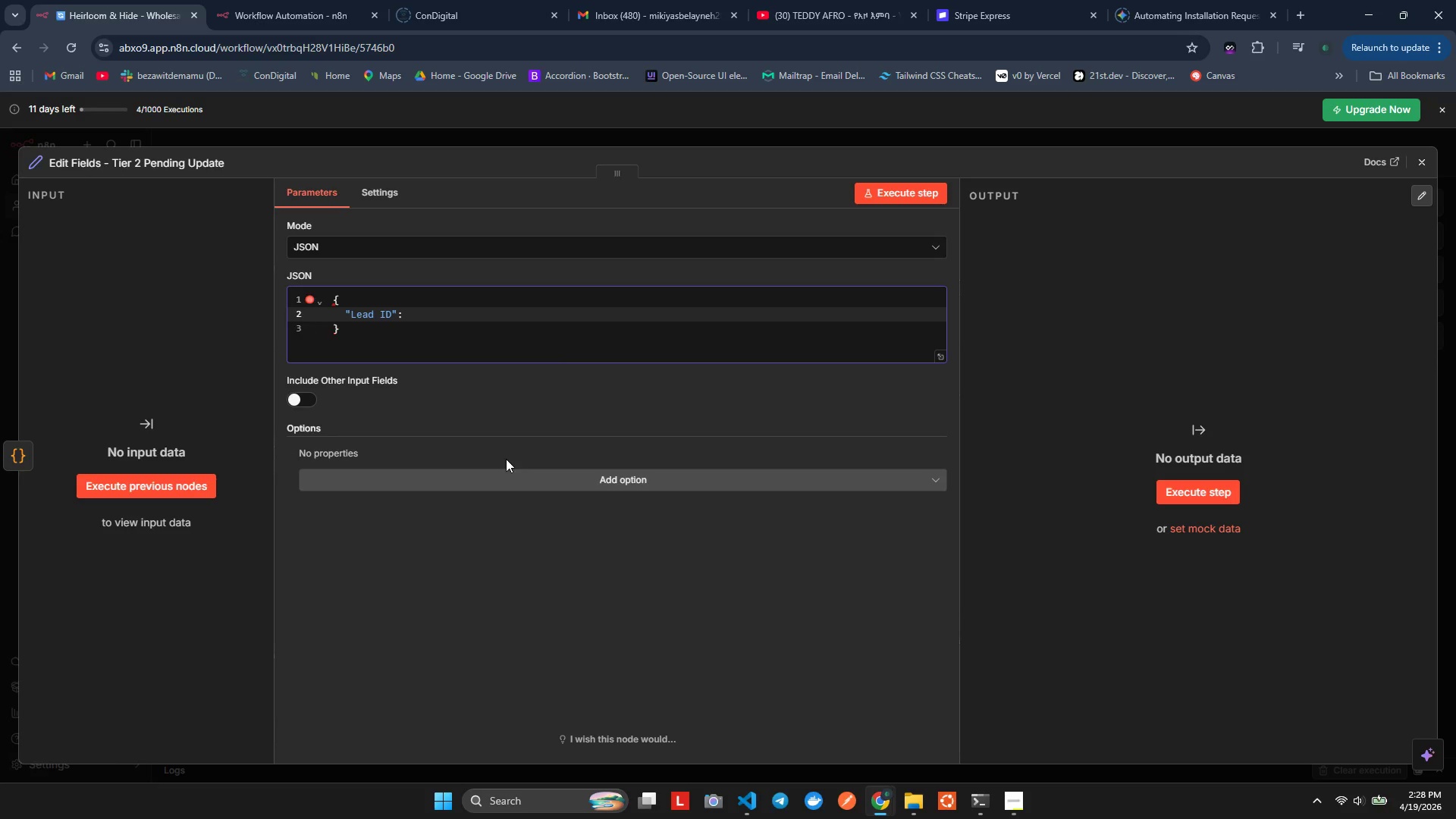 
key(Space)
 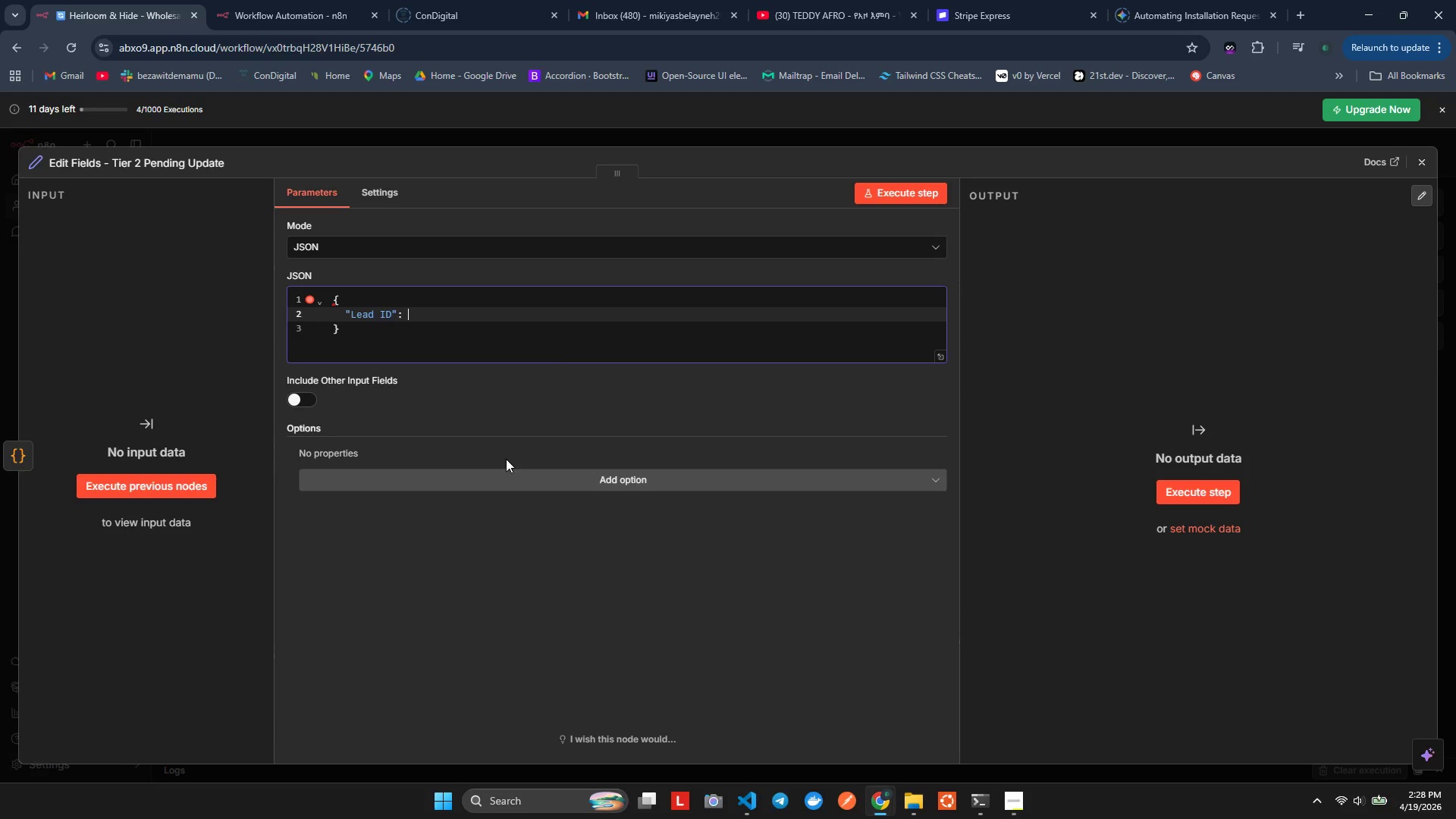 
key(Shift+Quote)
 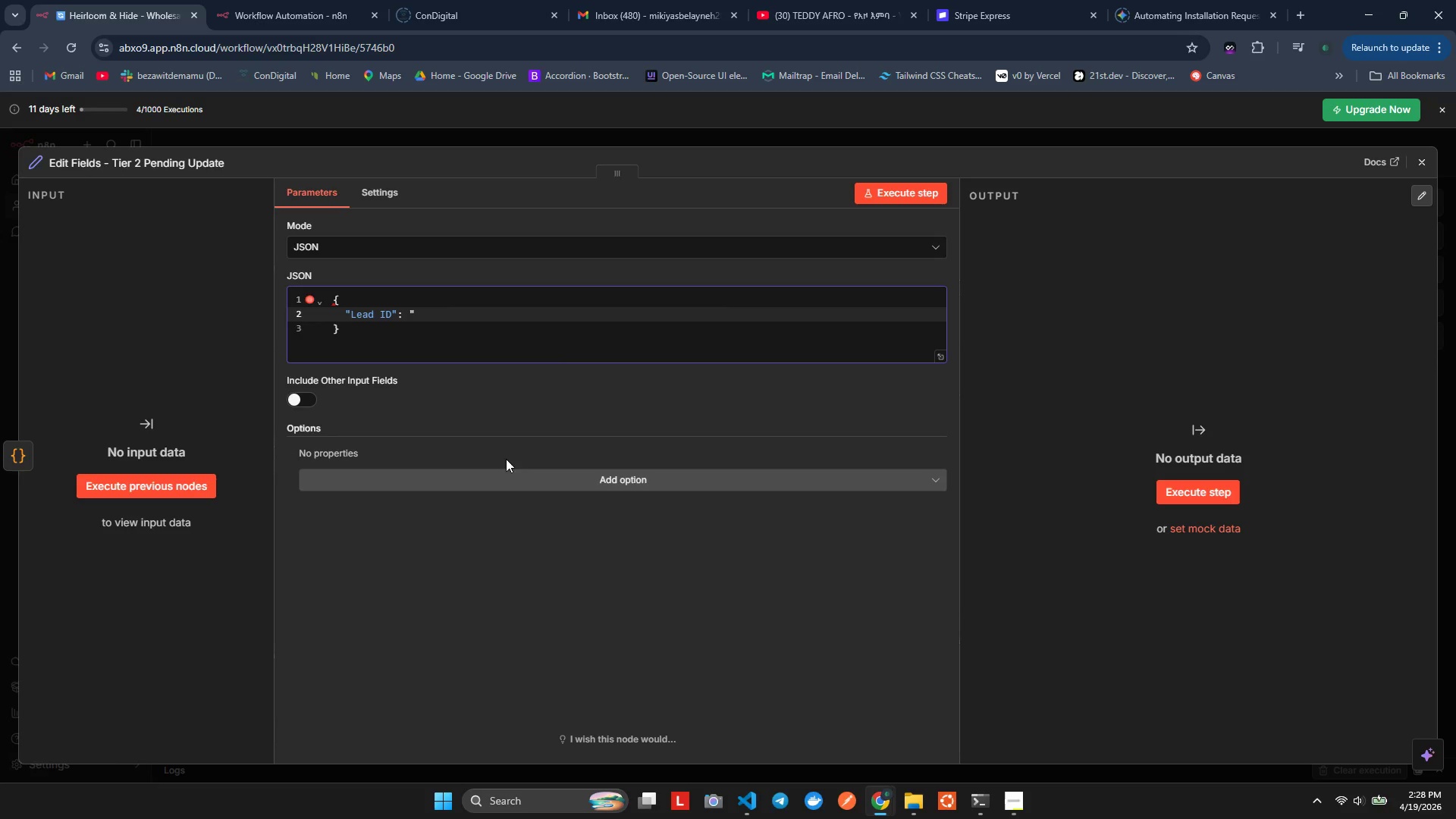 
key(Shift+ShiftLeft)
 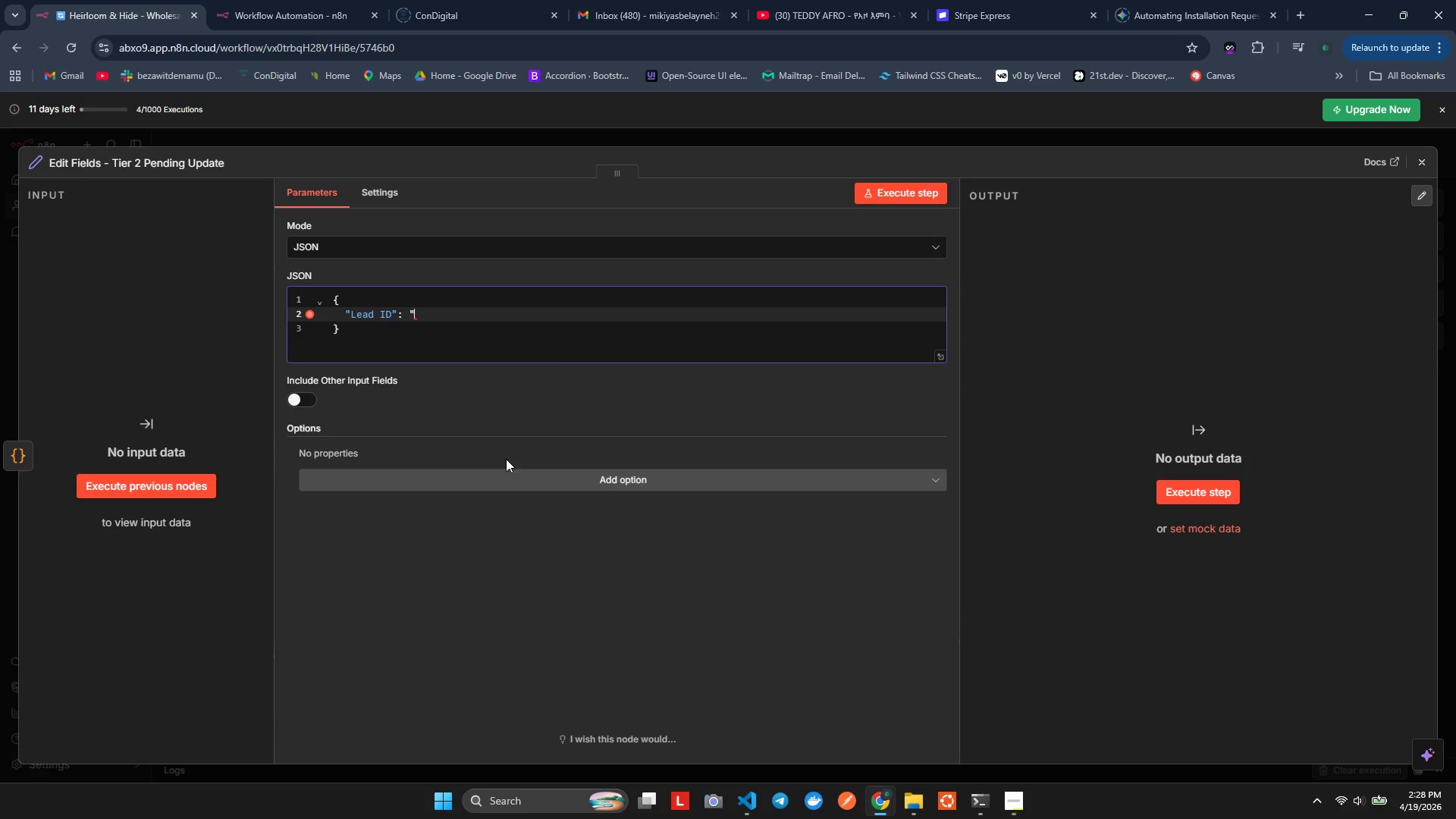 
key(Shift+Quote)
 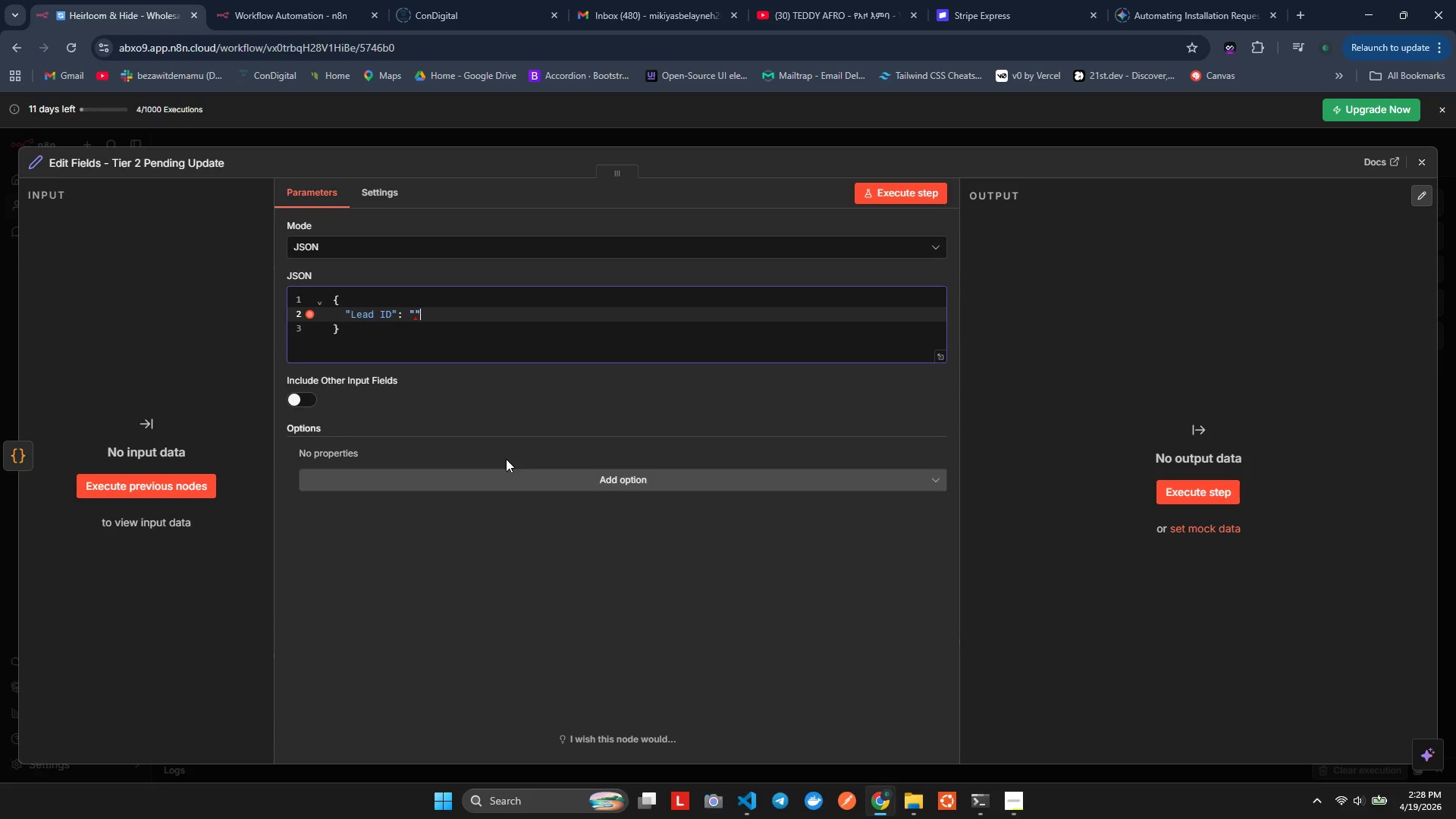 
key(ArrowLeft)
 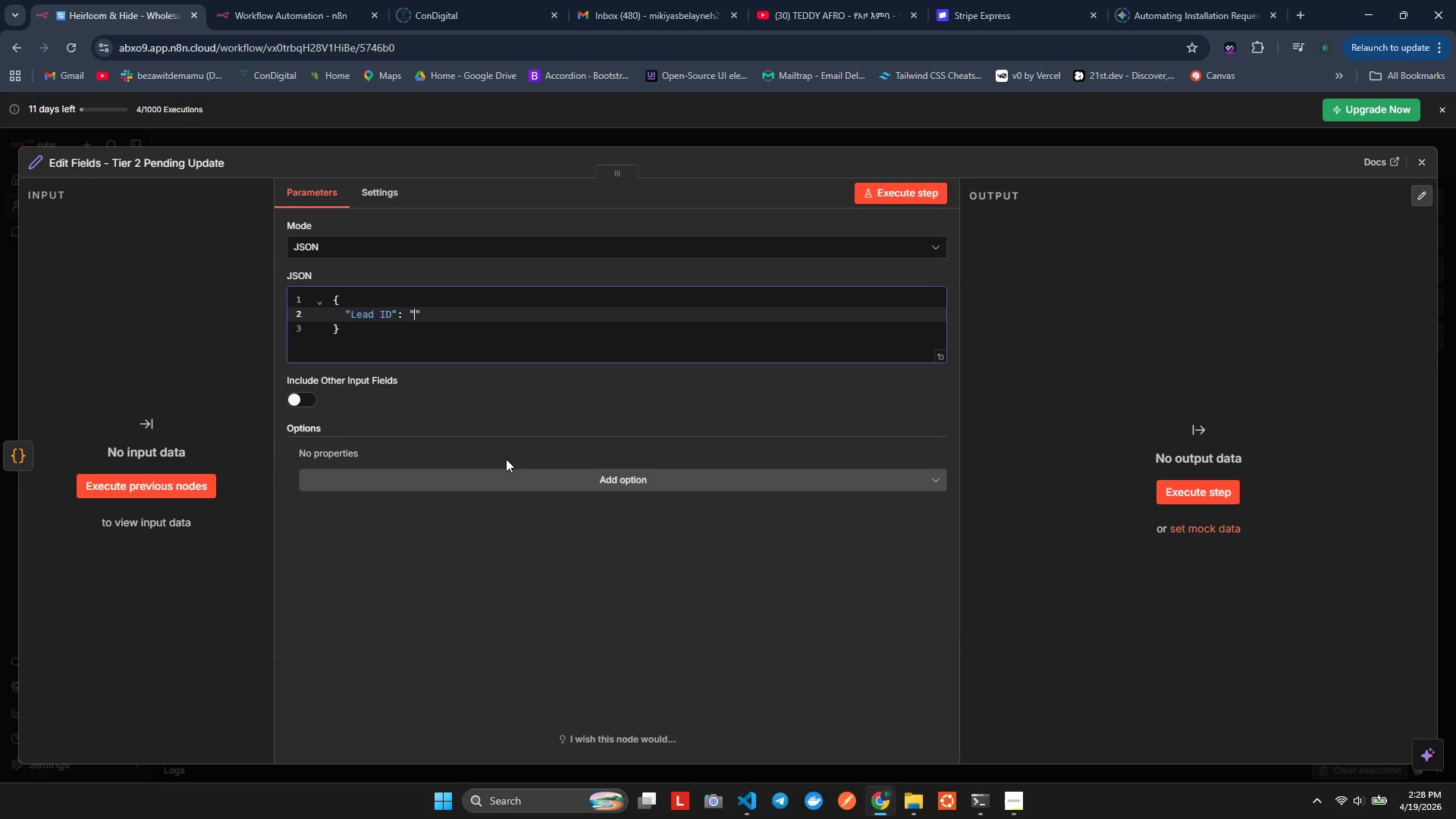 
key(Equal)
 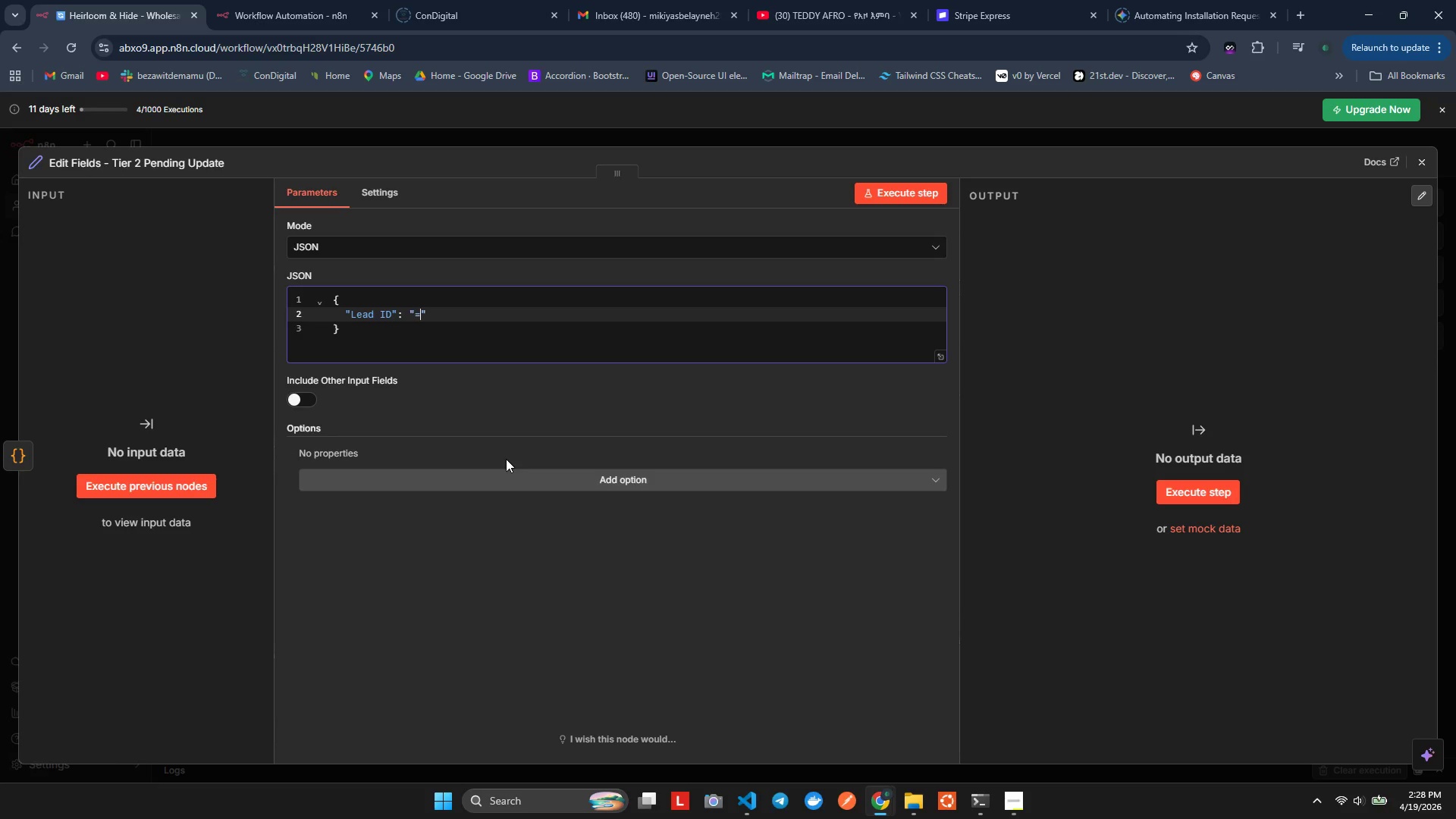 
key(Shift+BracketLeft)
 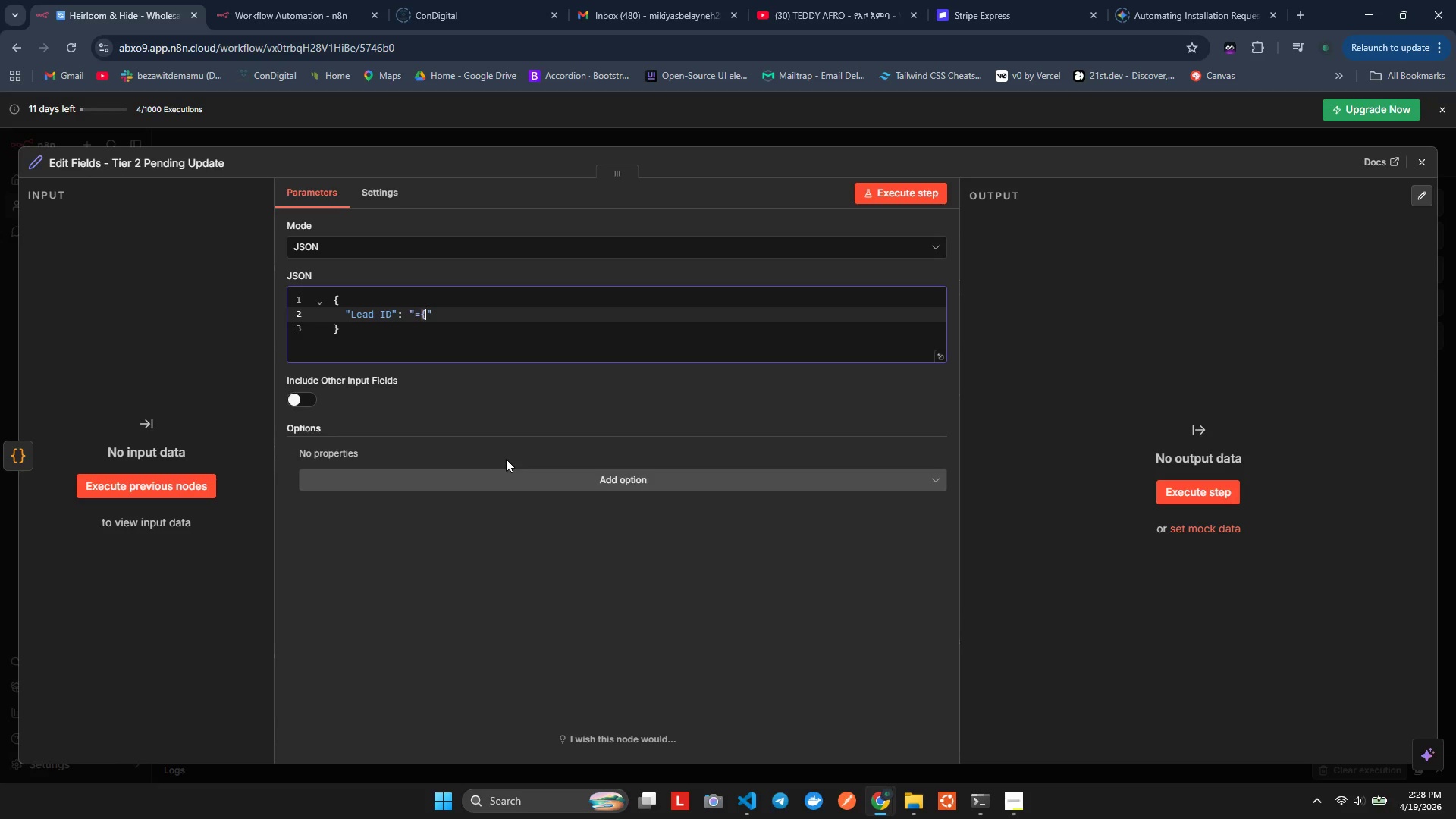 
key(Shift+BracketLeft)
 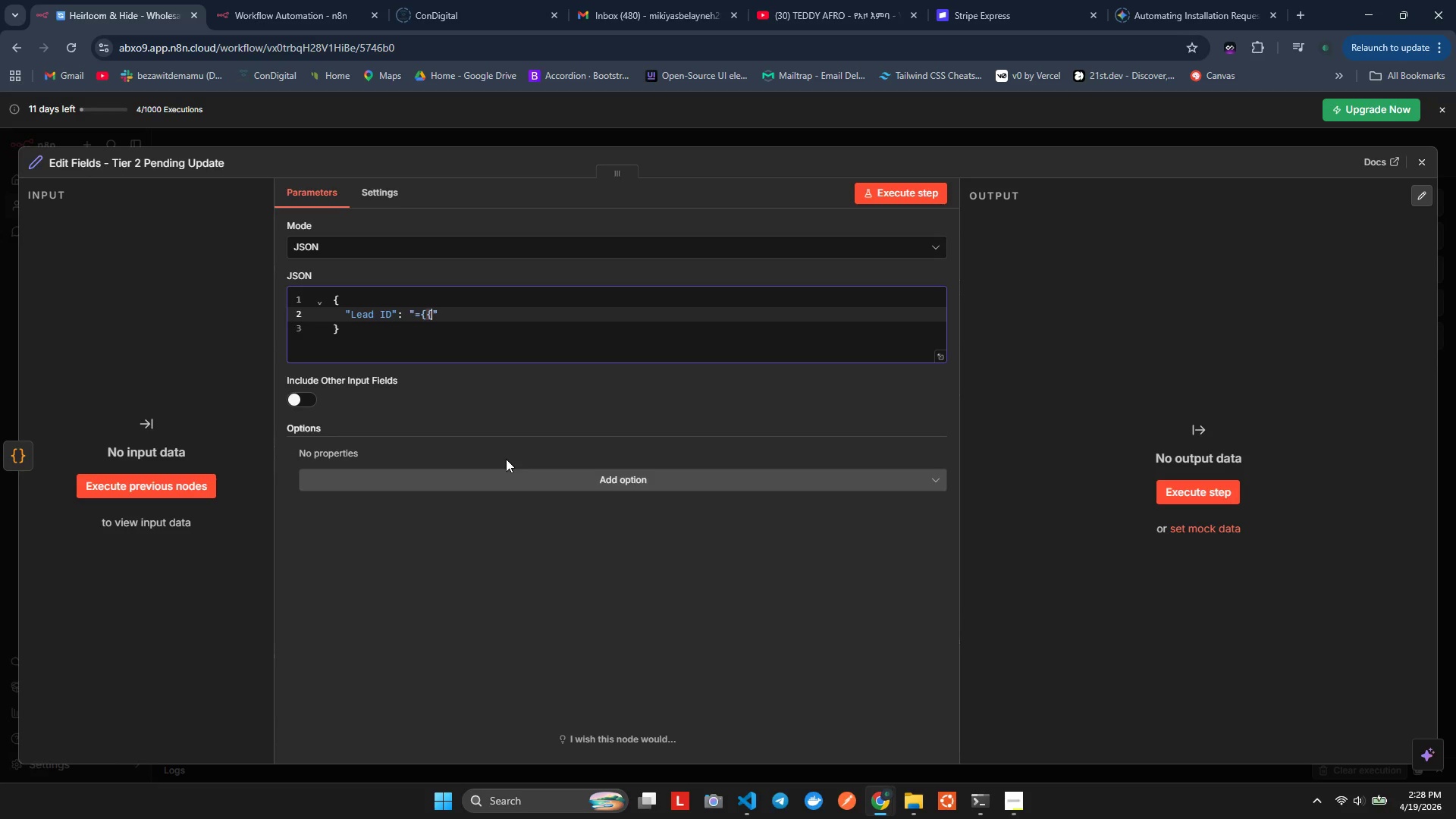 
key(Shift+BracketRight)
 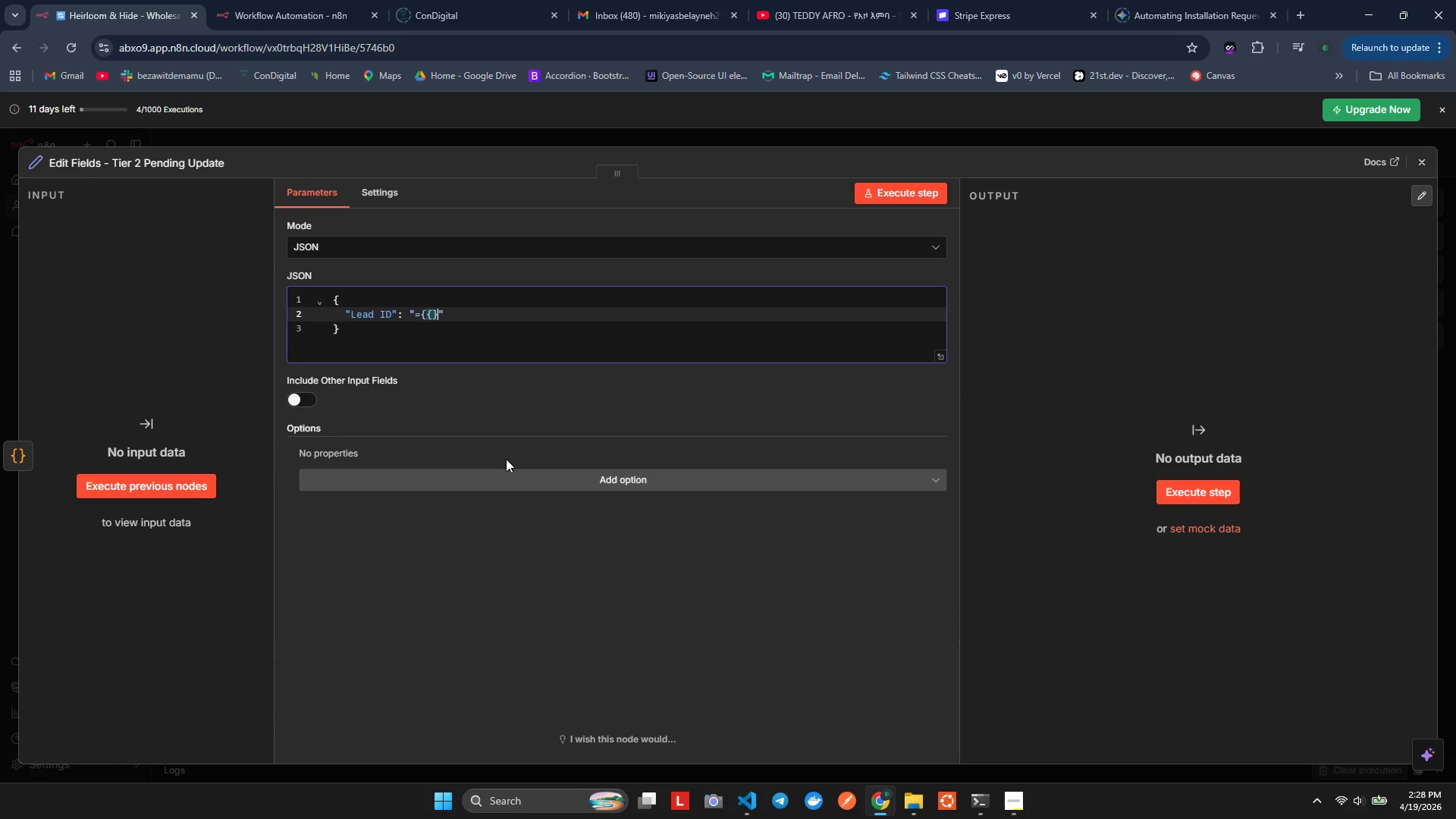 
key(Shift+BracketRight)
 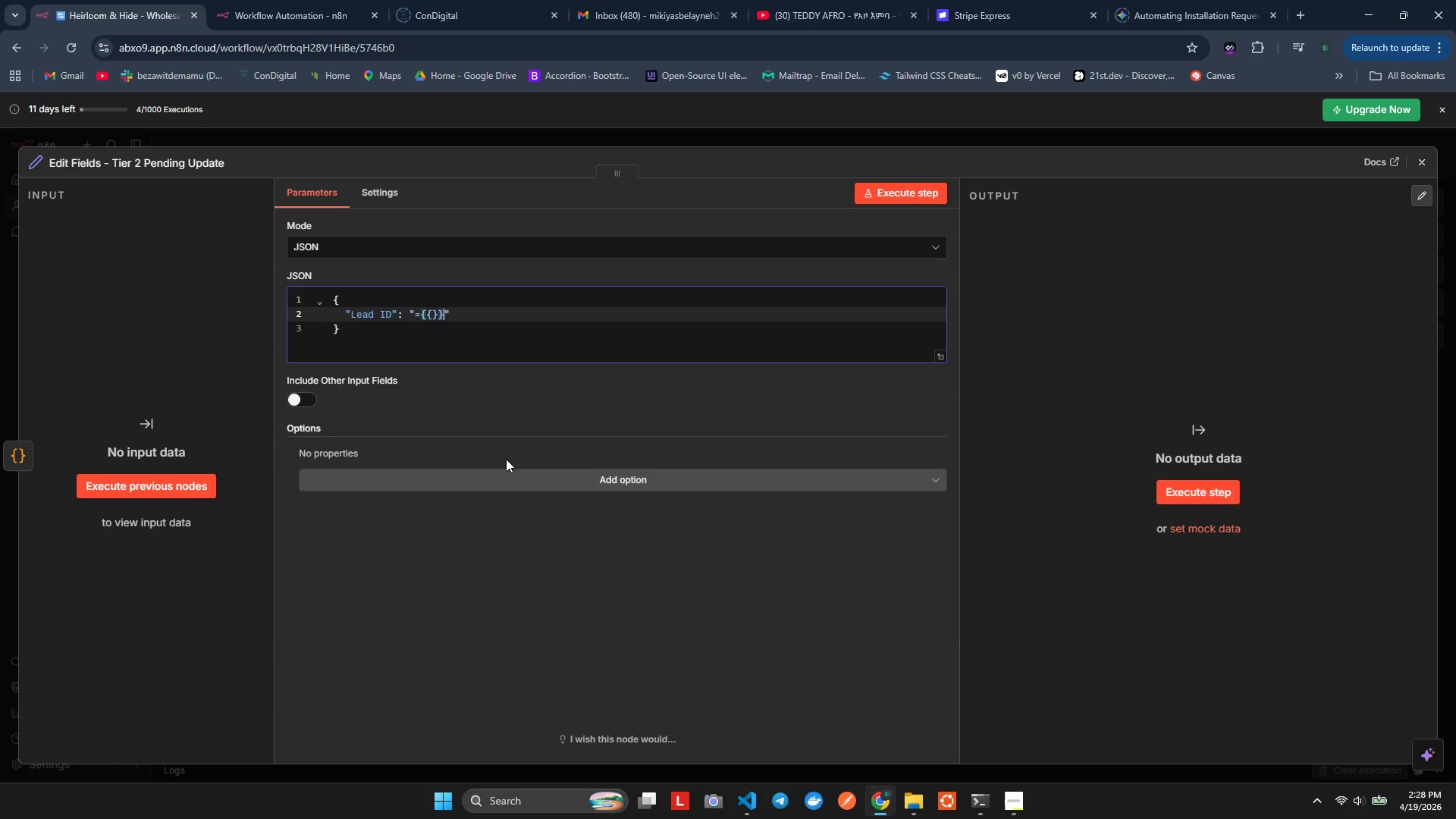 
key(ArrowLeft)
 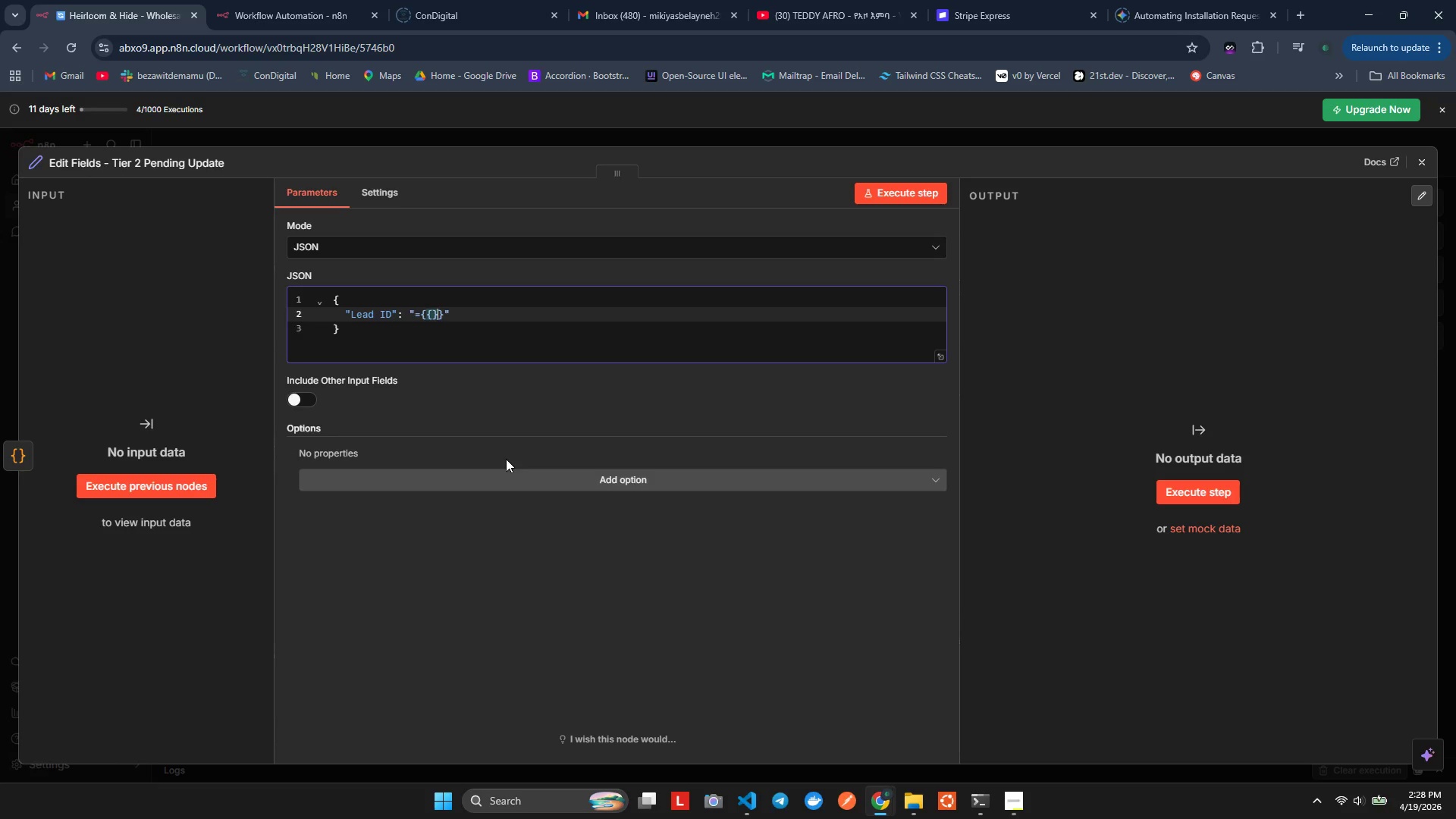 
key(ArrowLeft)
 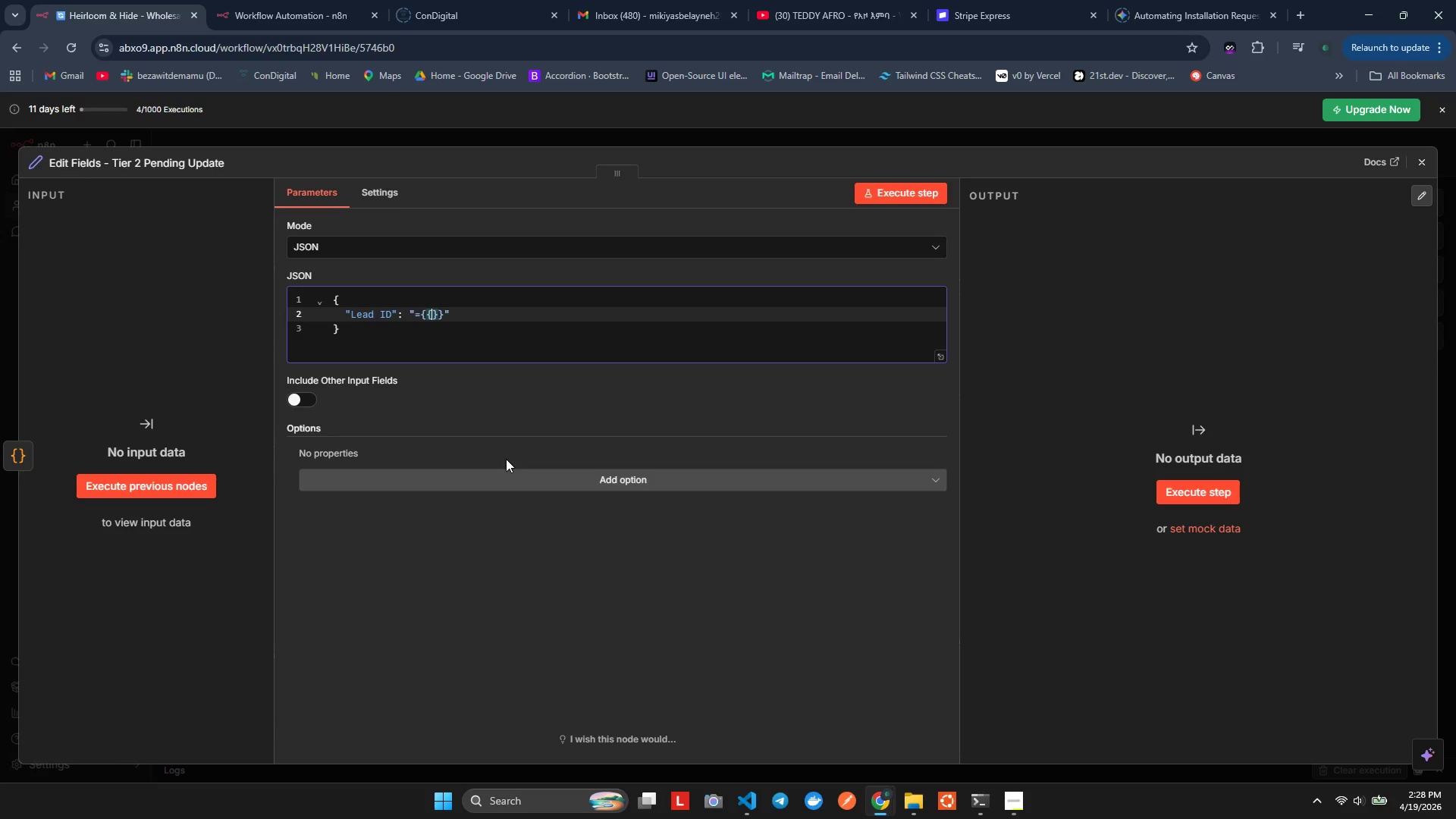 
key(Space)
 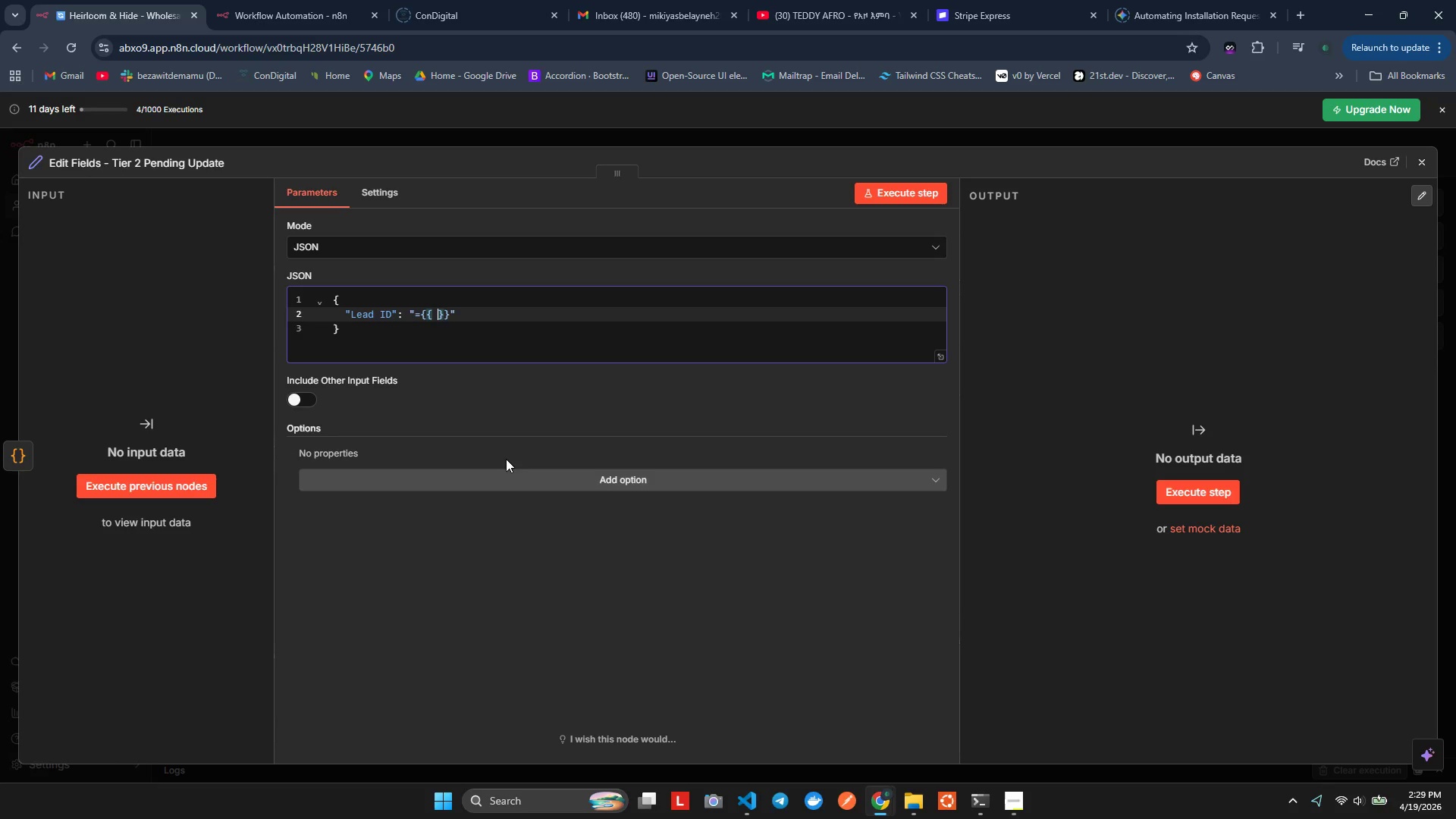 
hold_key(key=ShiftLeft, duration=1.11)
 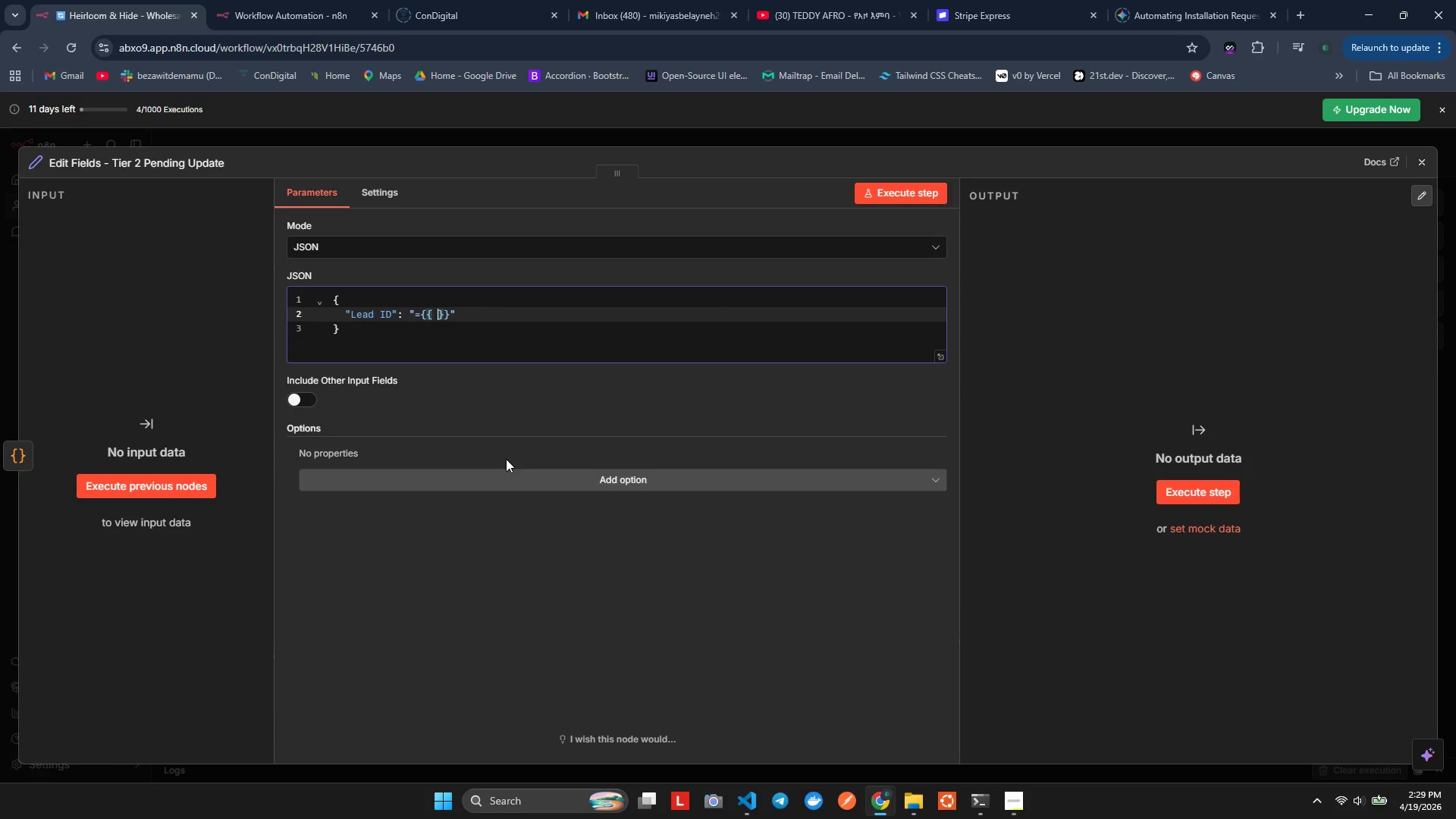 
key(ArrowLeft)
 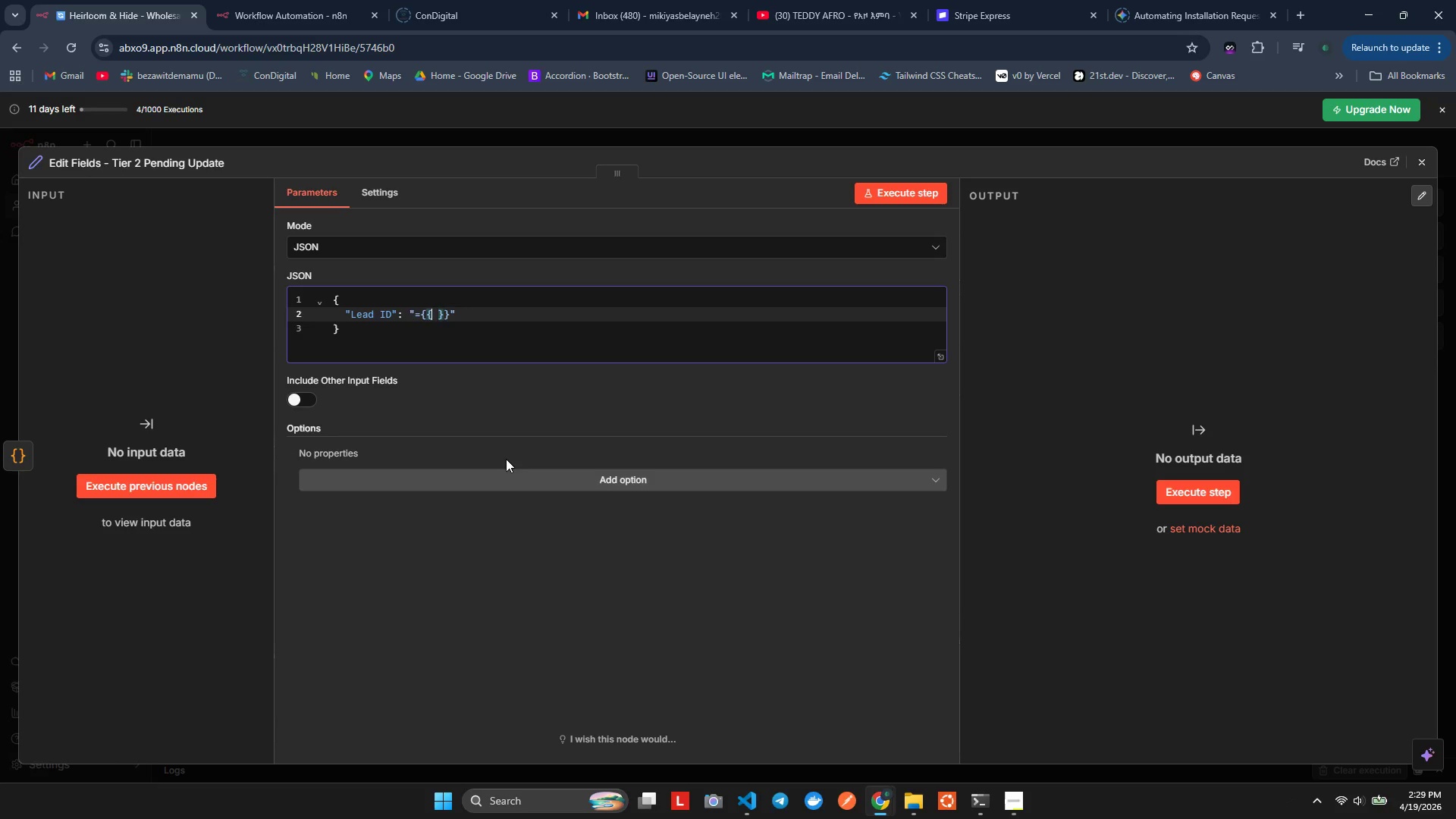 
type( $j)
 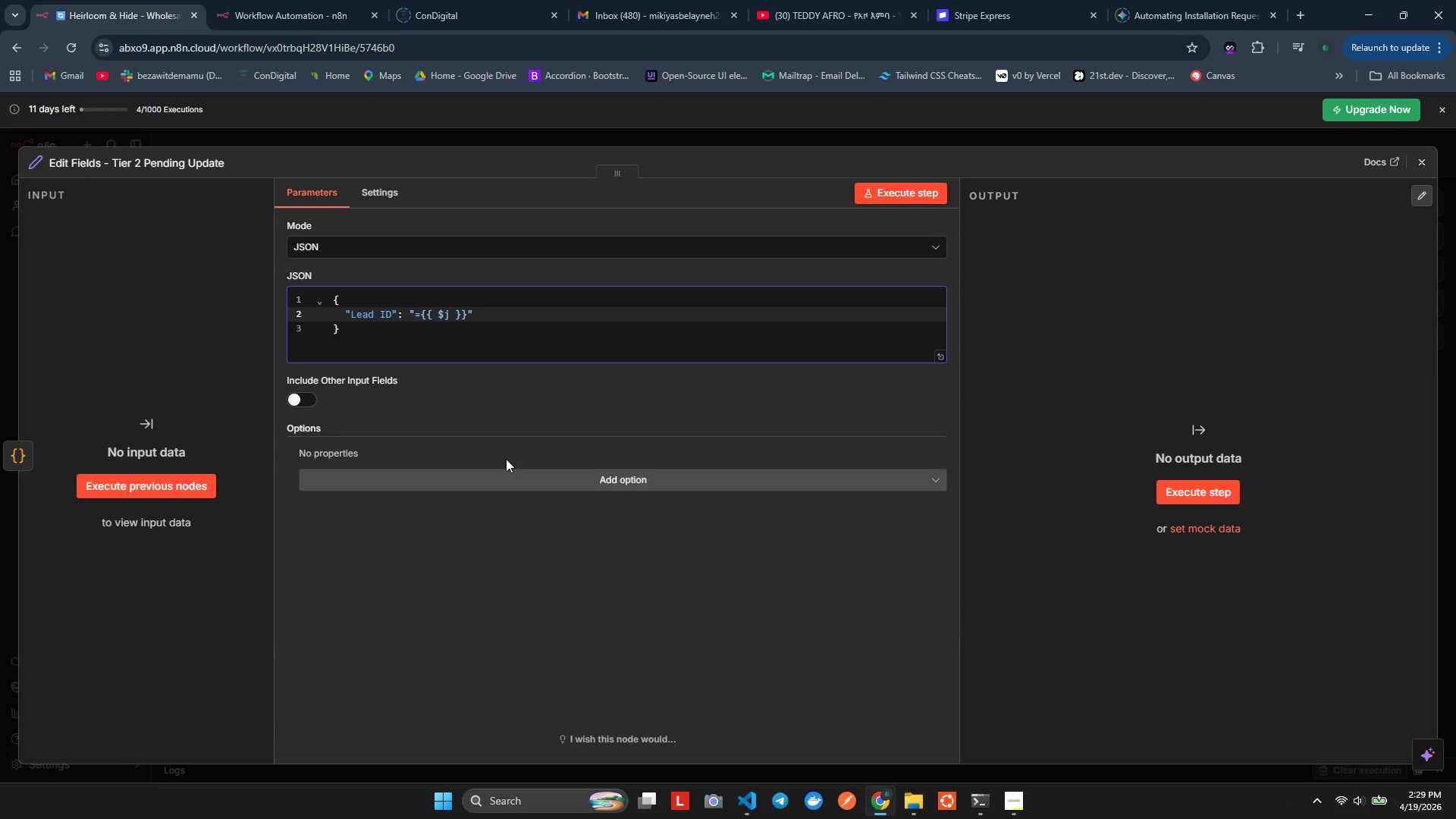 
type(son)
 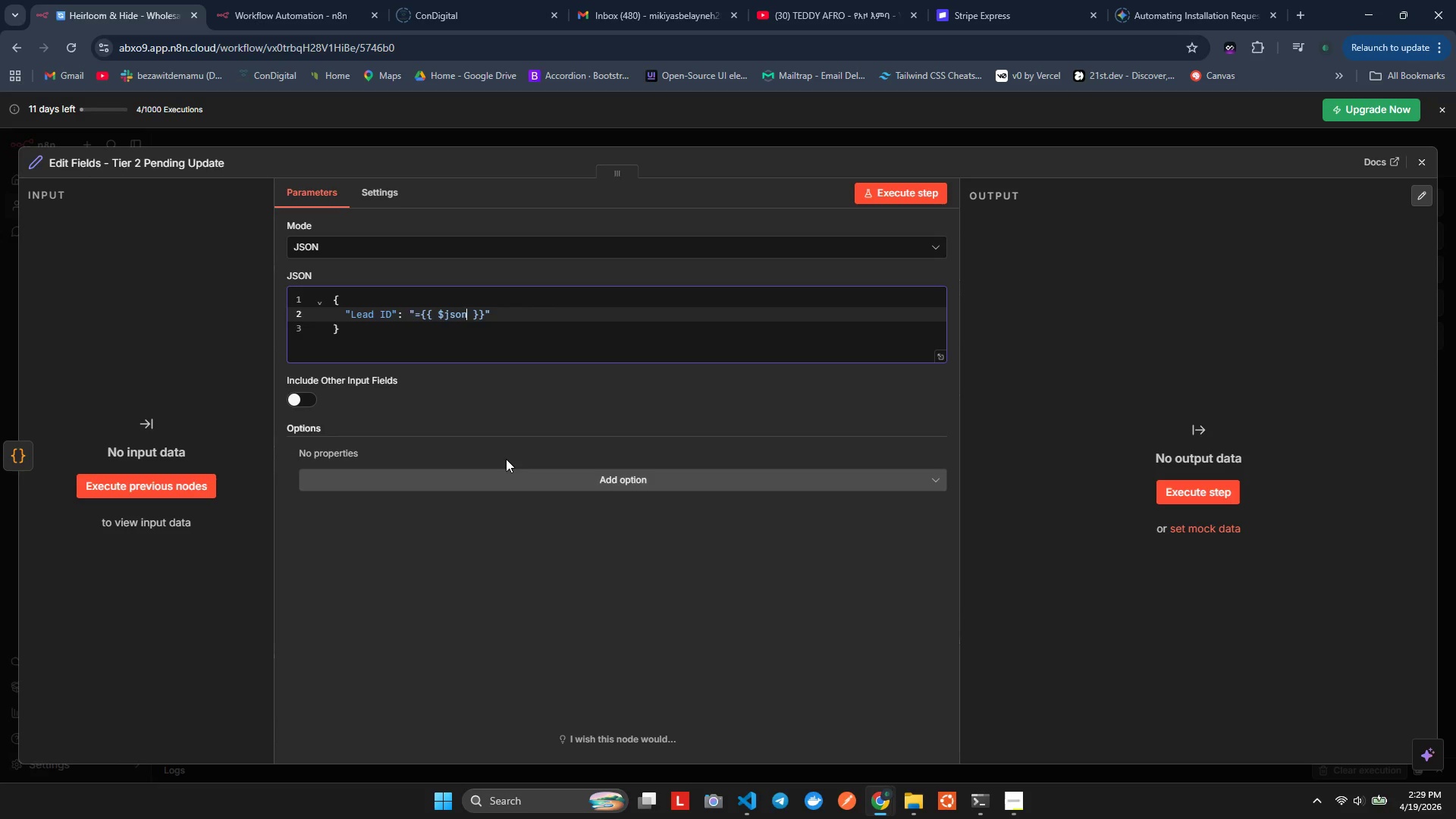 
wait(7.64)
 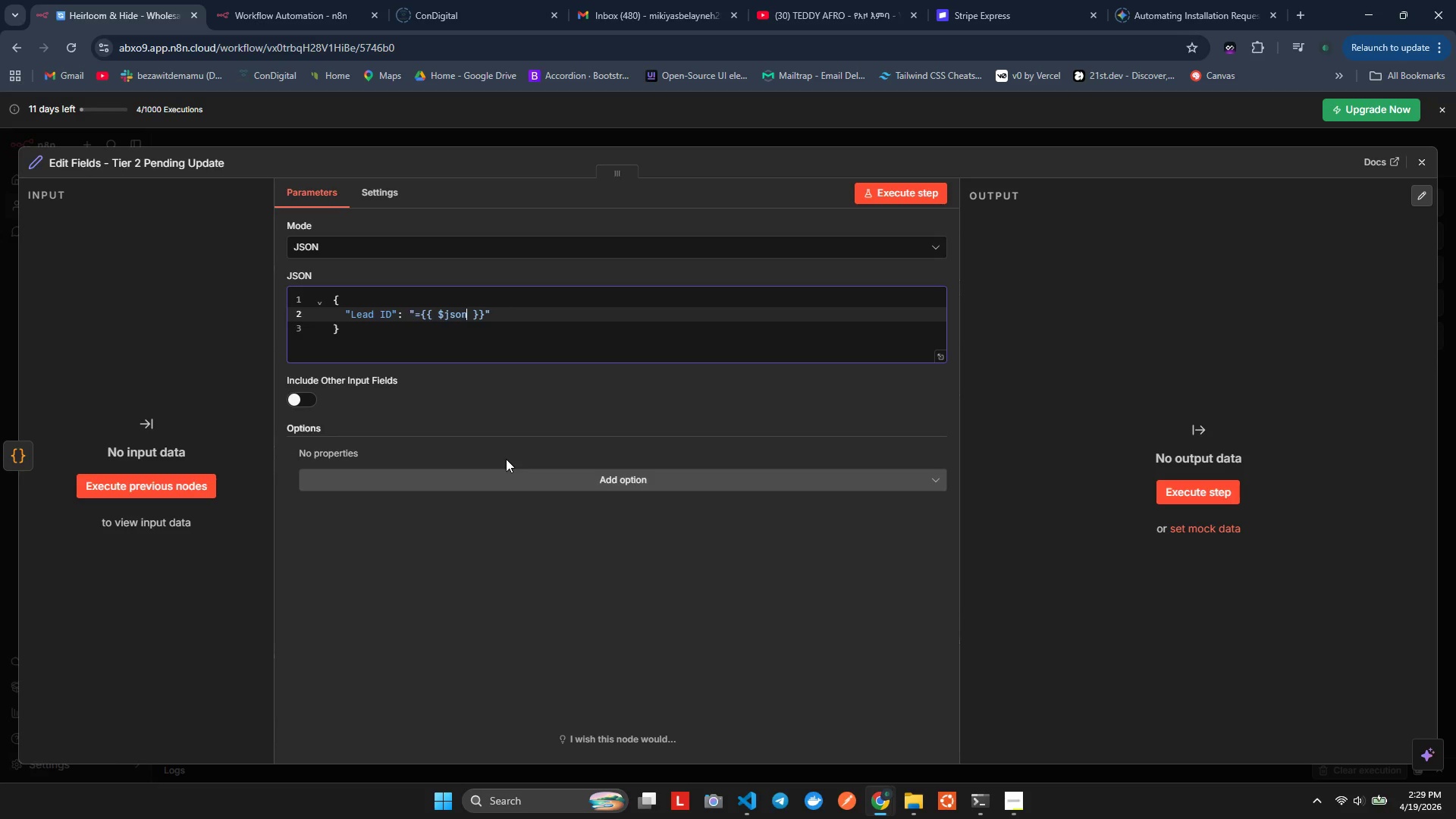 
key(BracketLeft)
 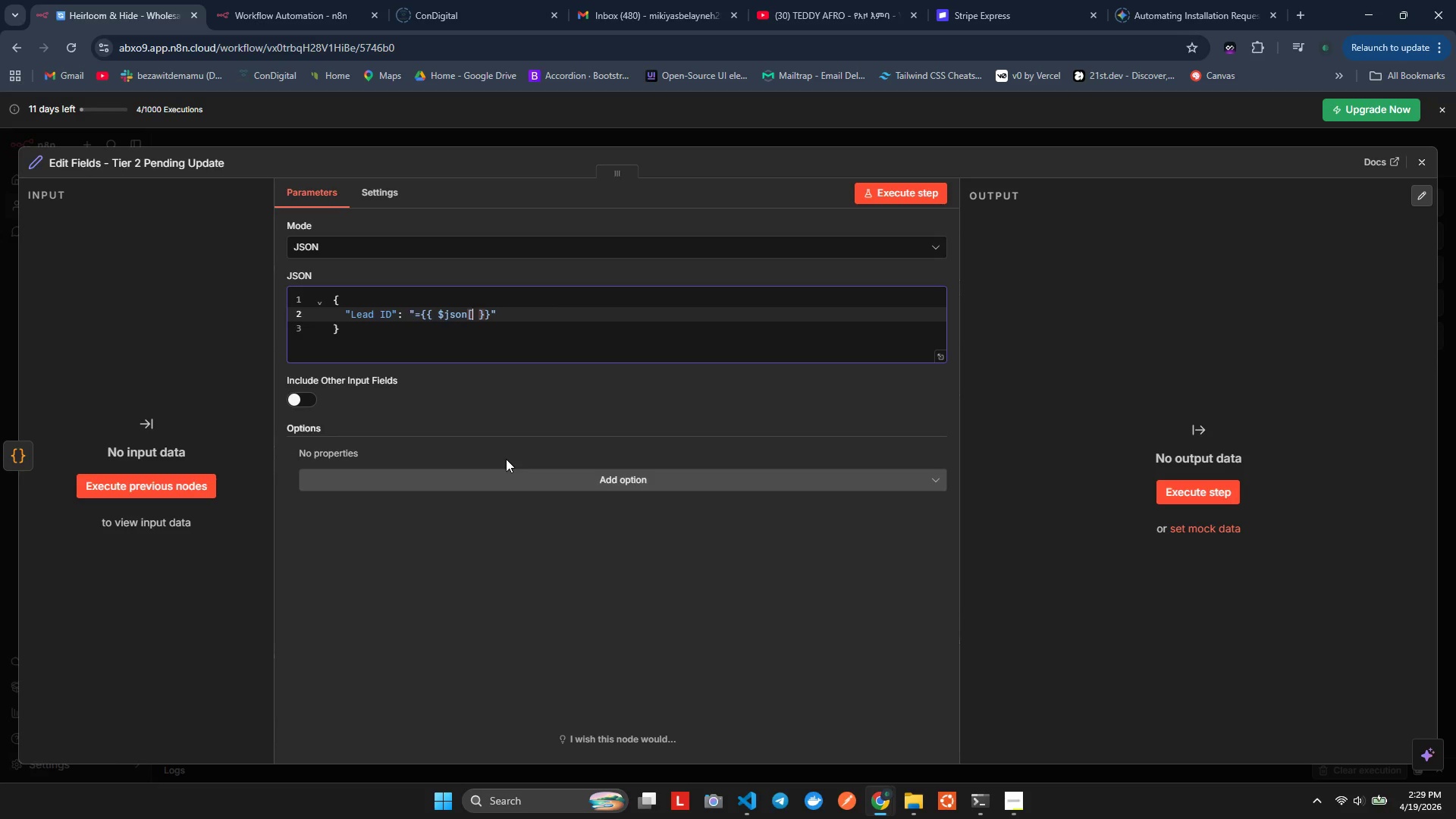 
key(Quote)
 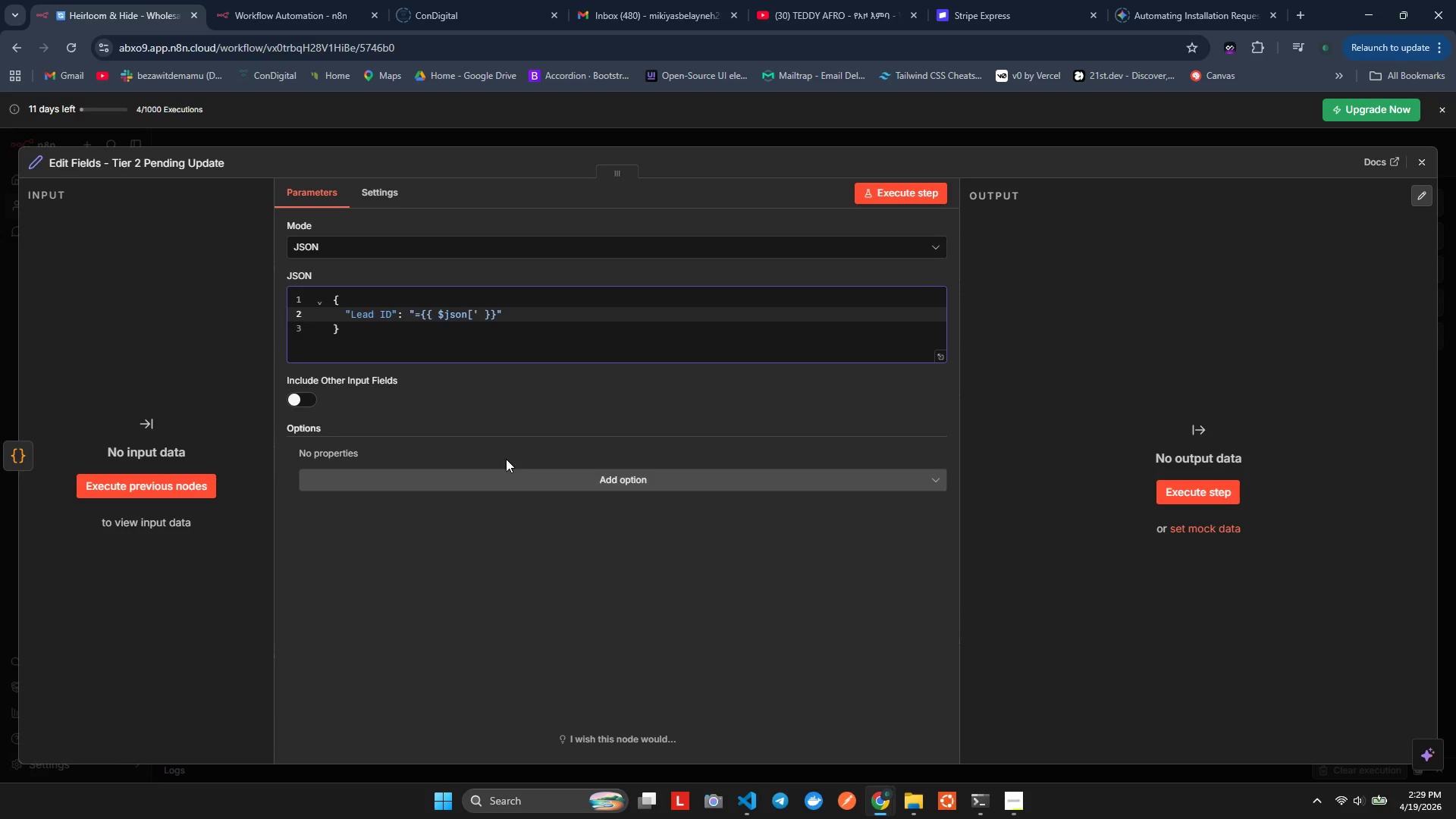 
type(LEa)
key(Backspace)
key(Backspace)
type(eadd ID)
 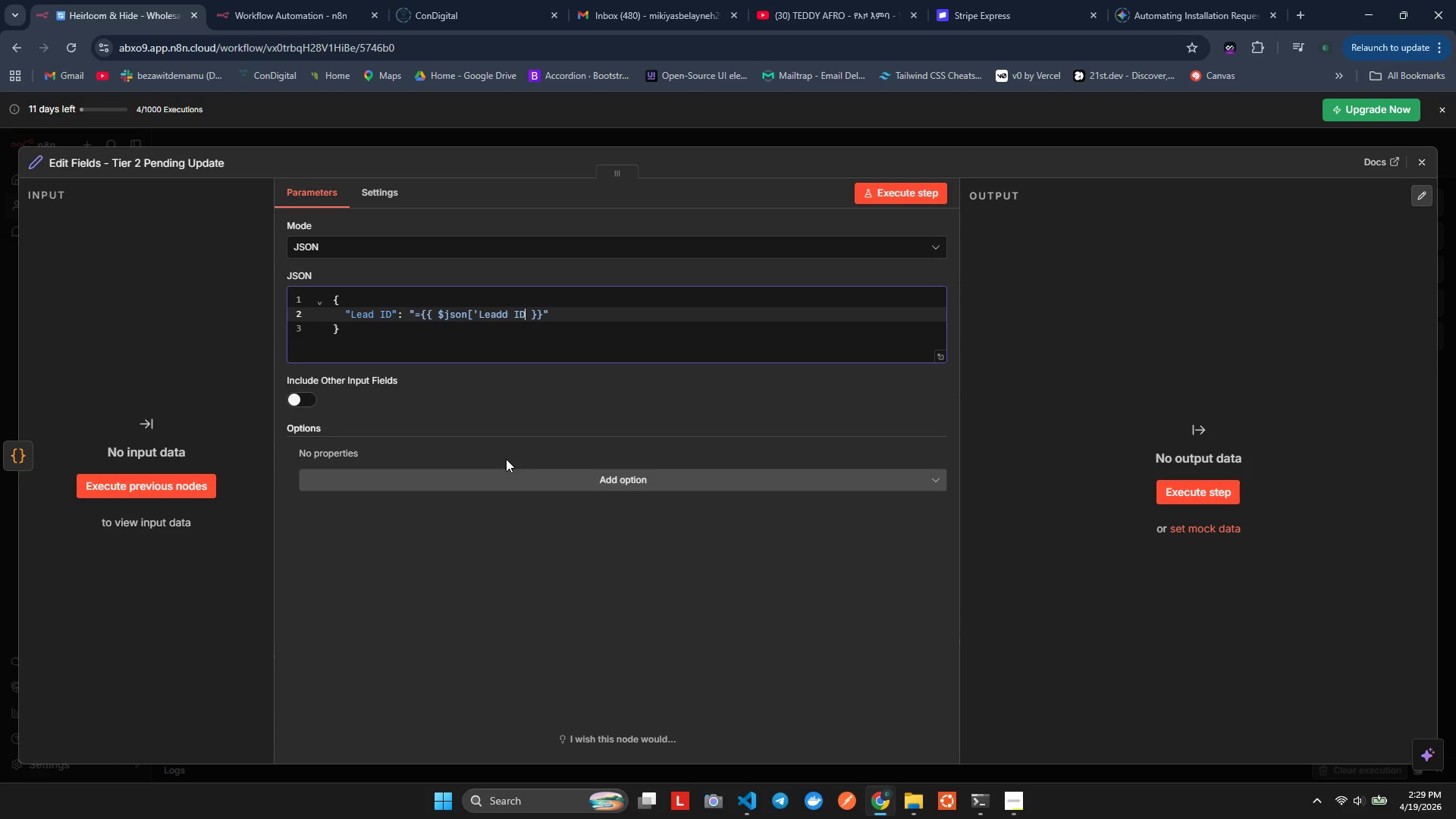 
key(ArrowRight)
 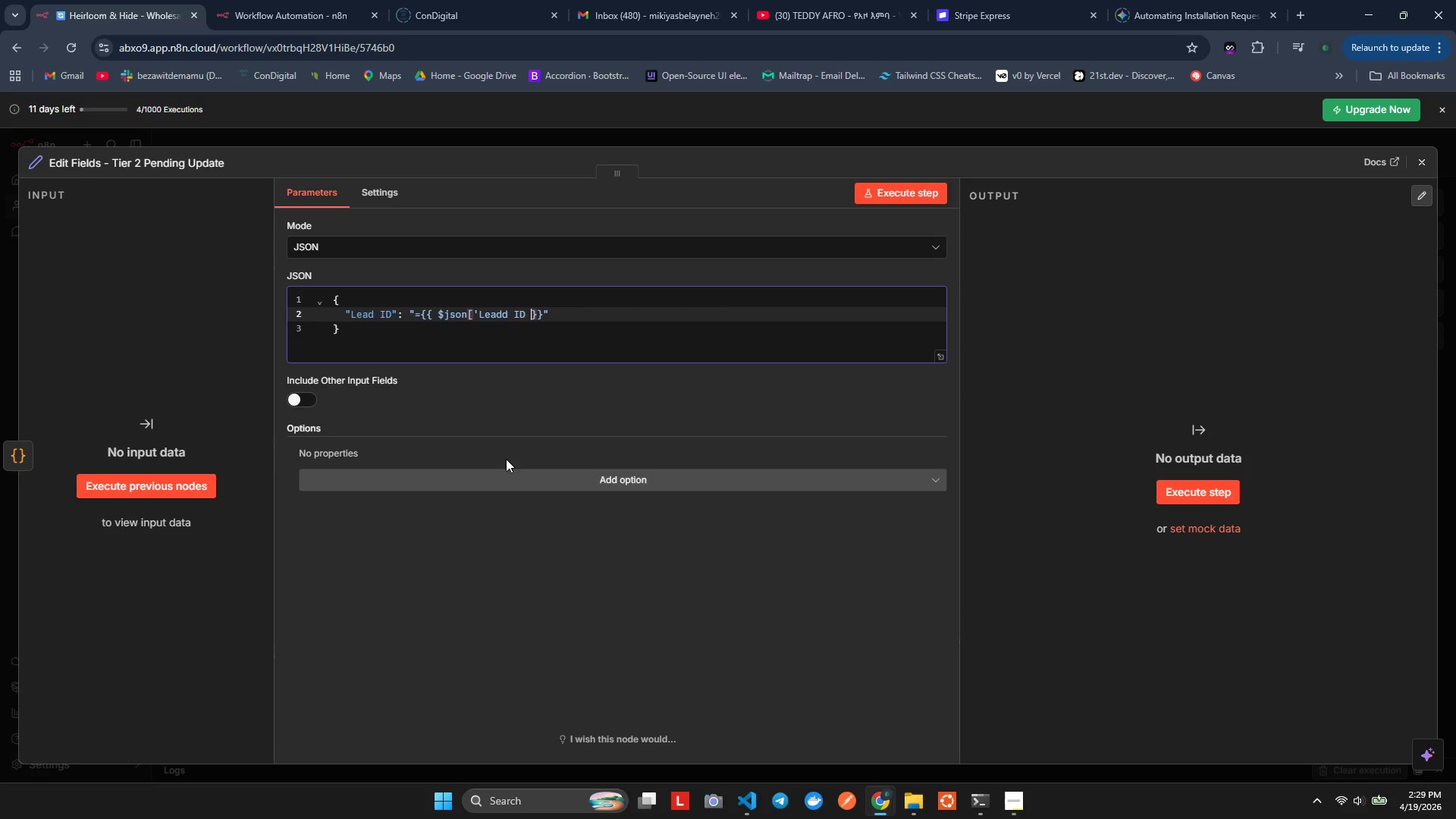 
key(ArrowLeft)
 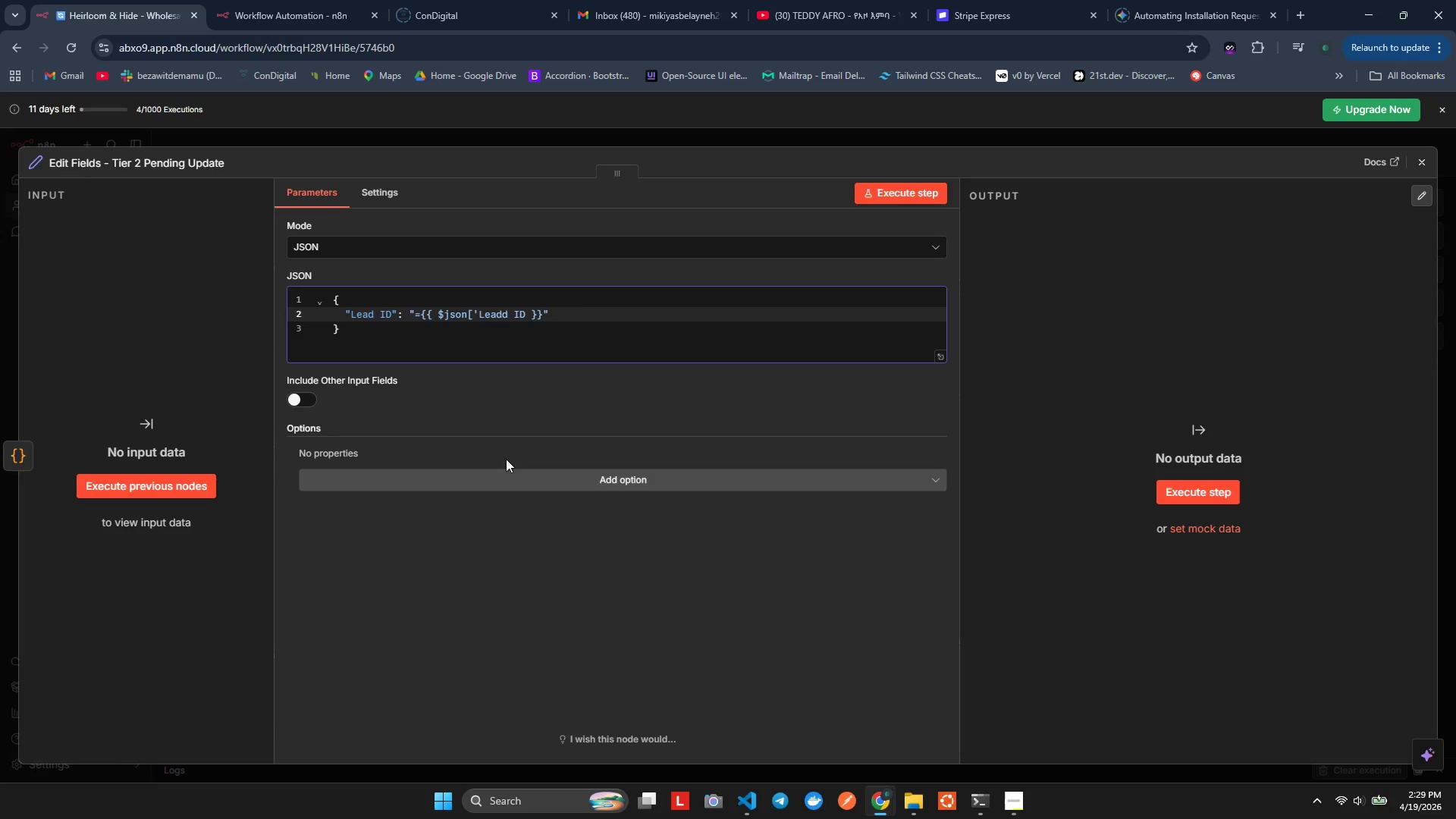 
key(BracketRight)
 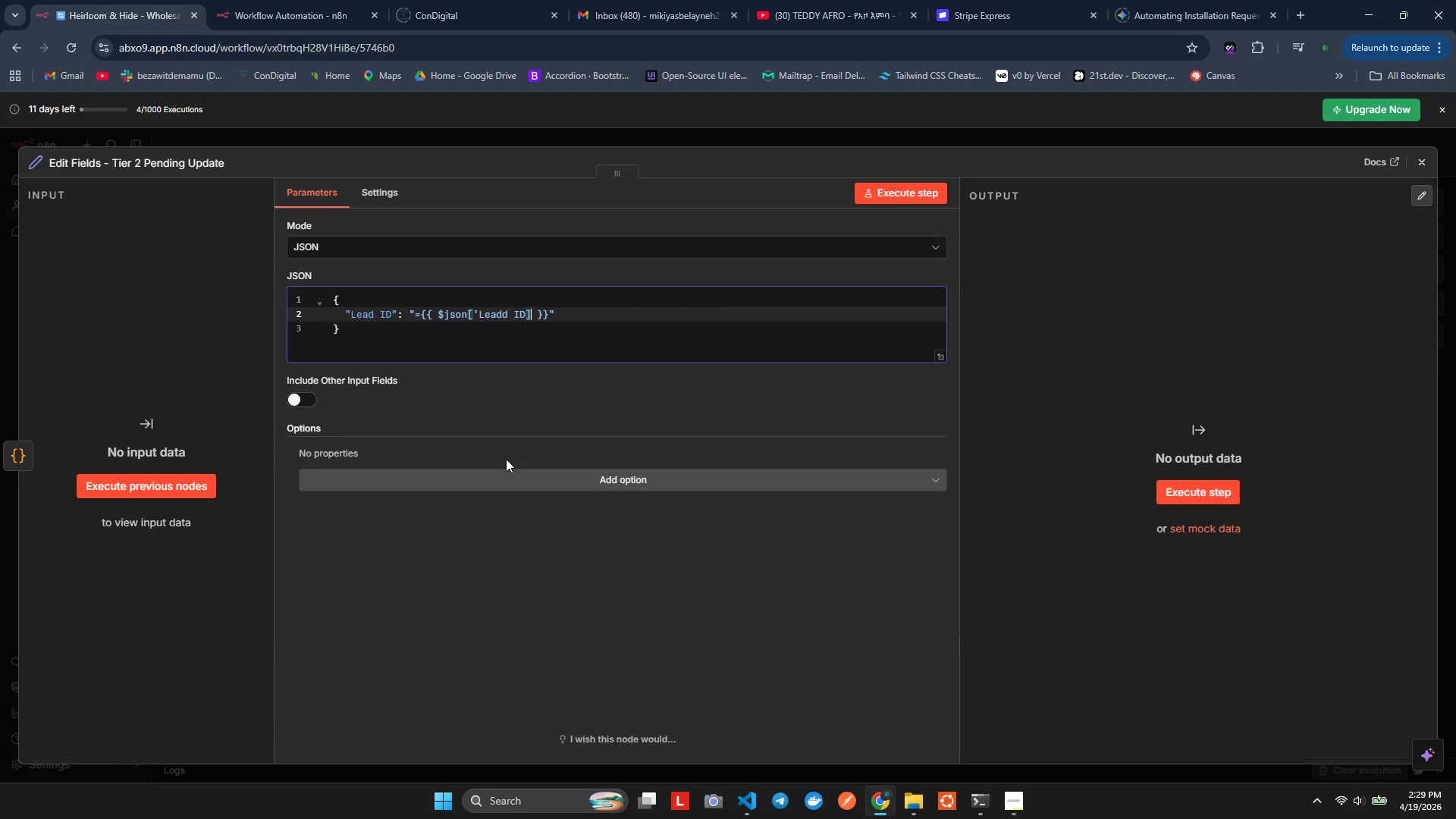 
key(ArrowLeft)
 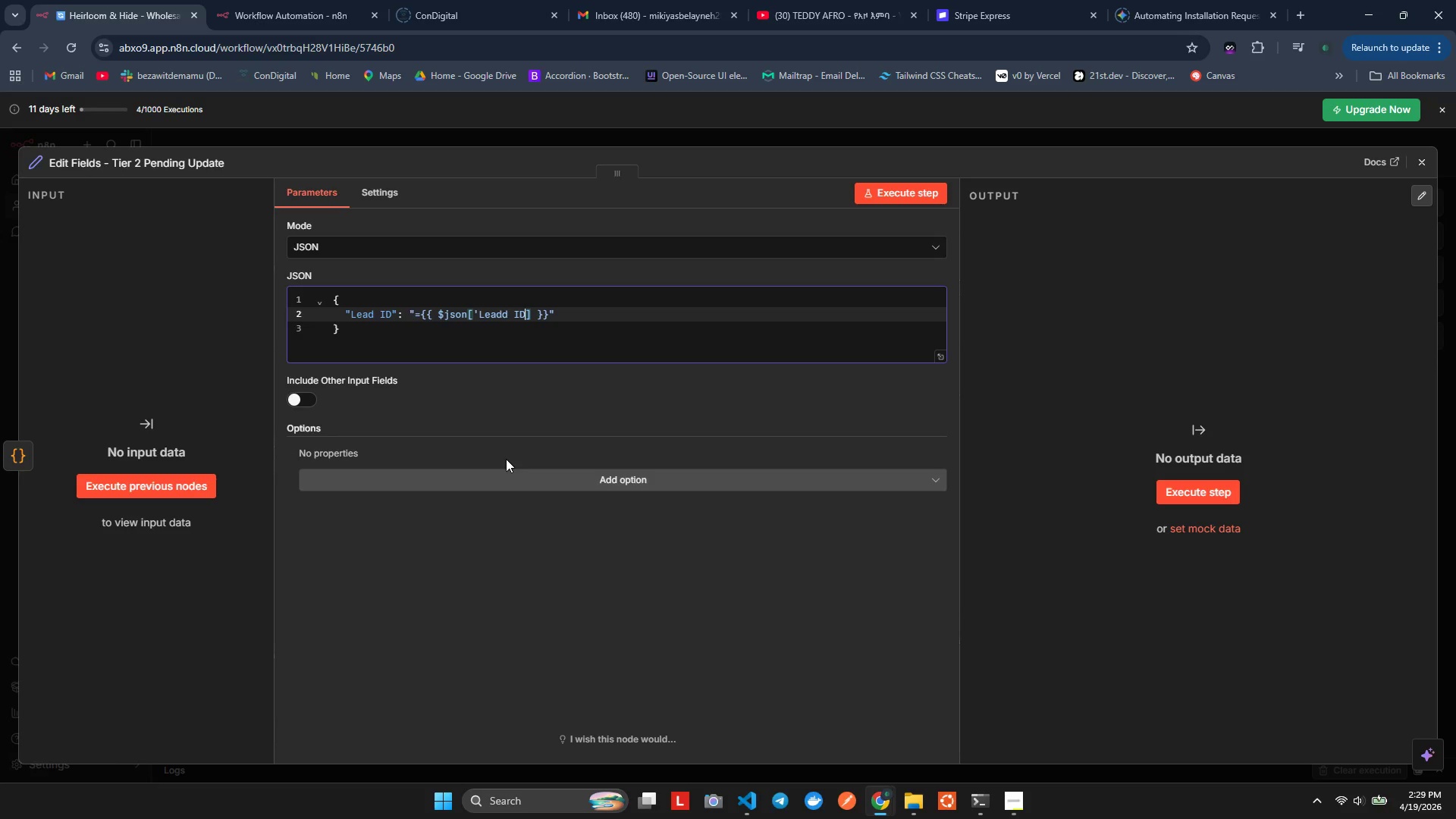 
key(Quote)
 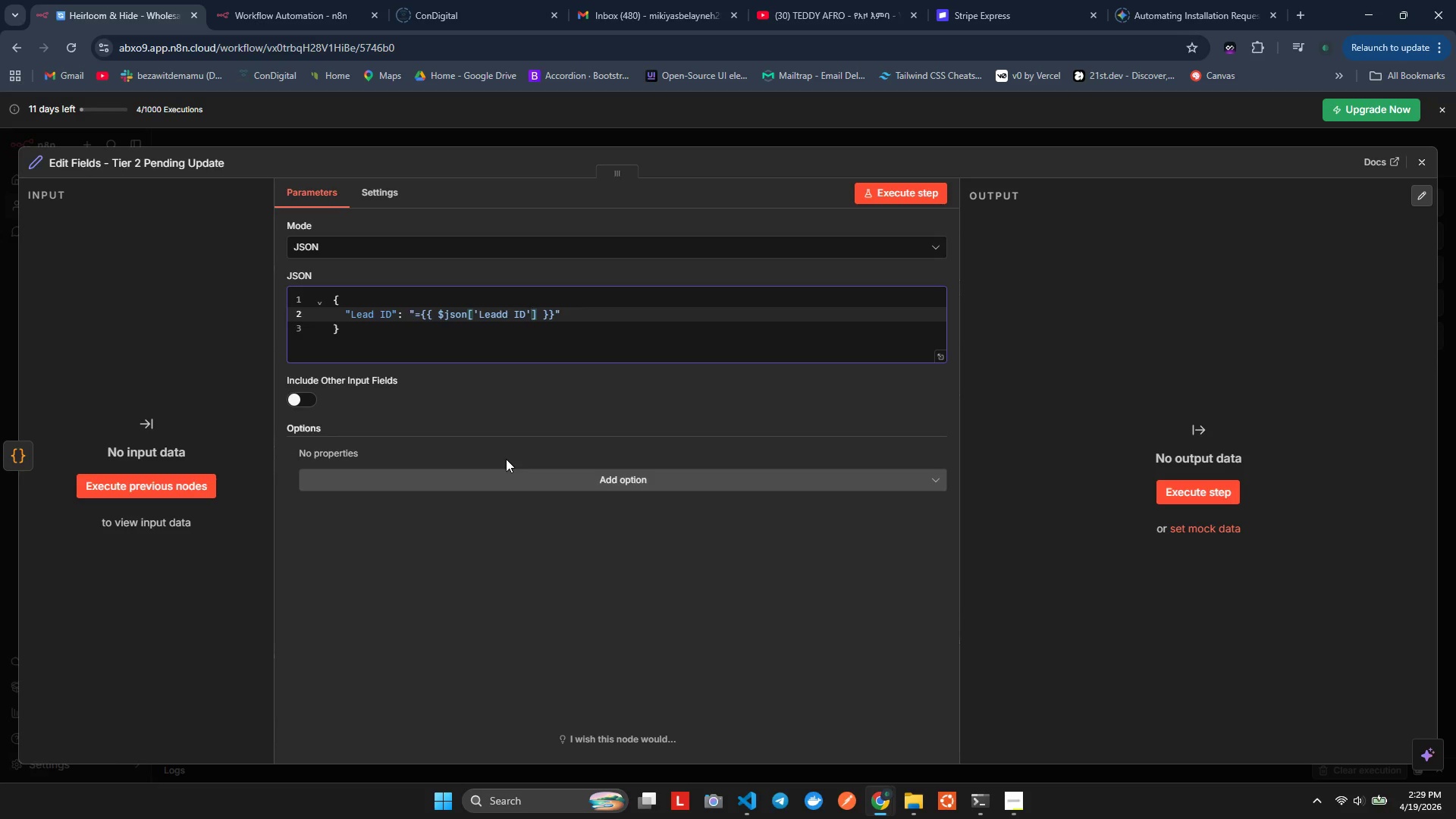 
key(ArrowRight)
 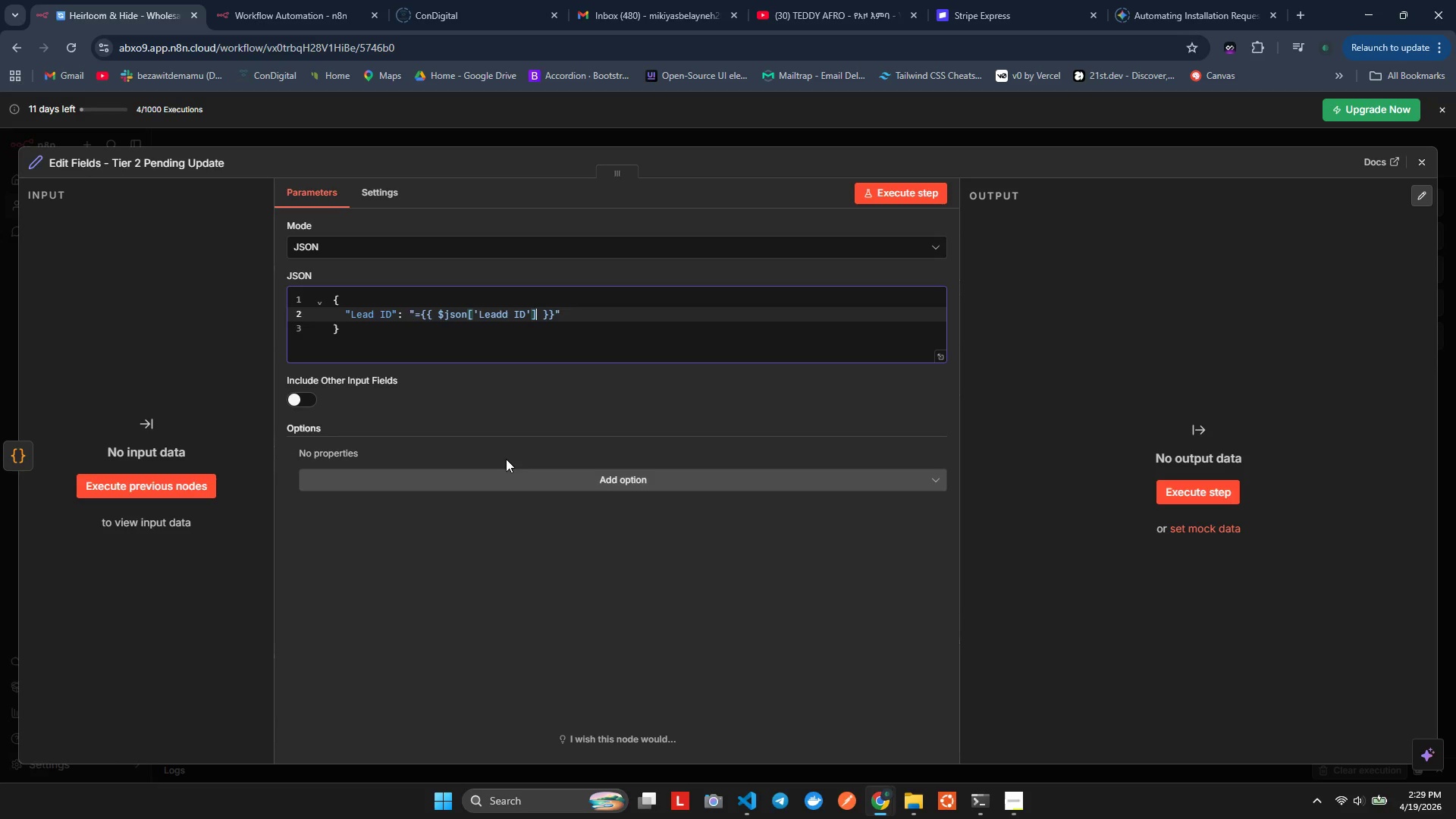 
key(ArrowLeft)
 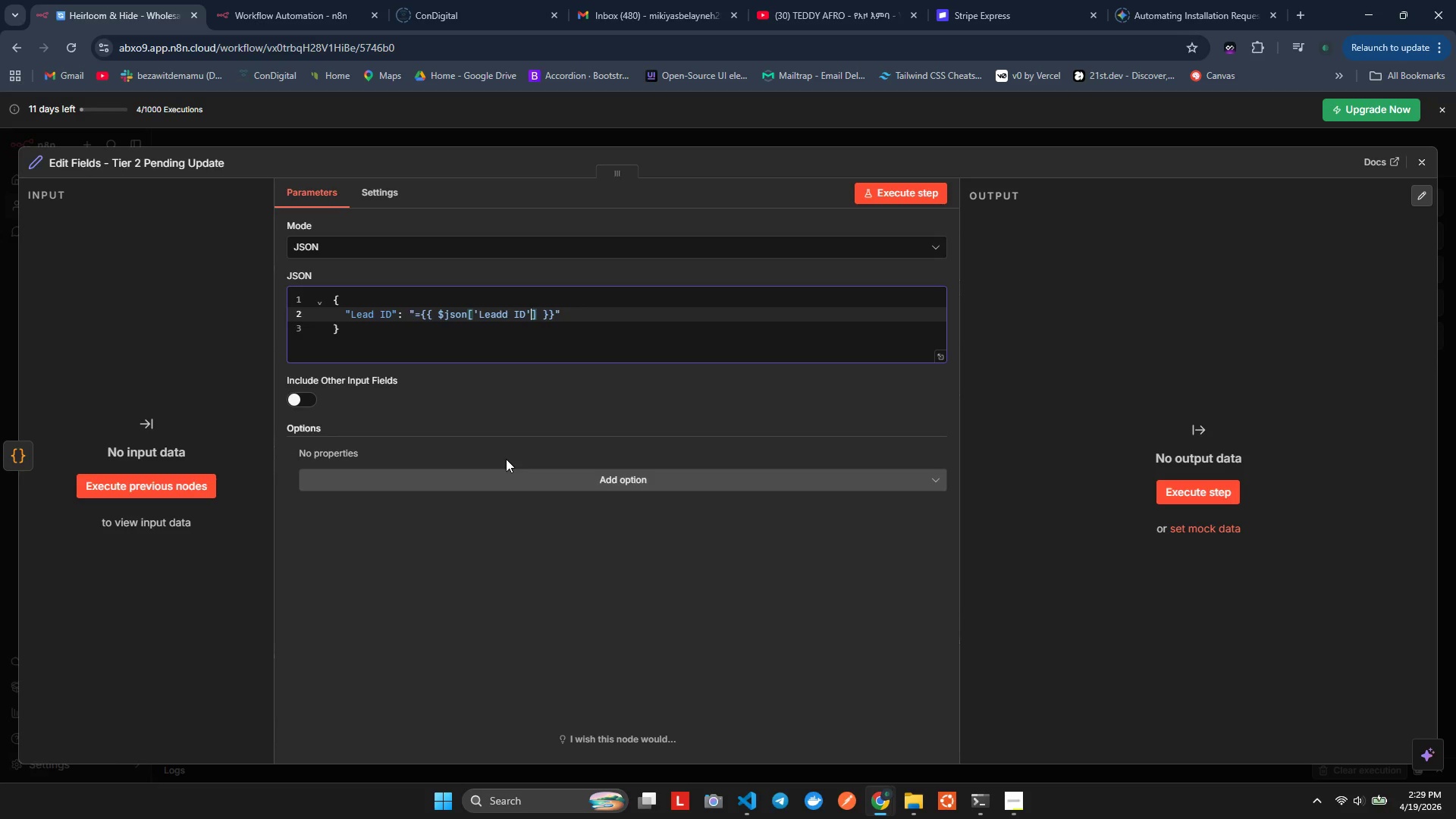 
key(ArrowLeft)
 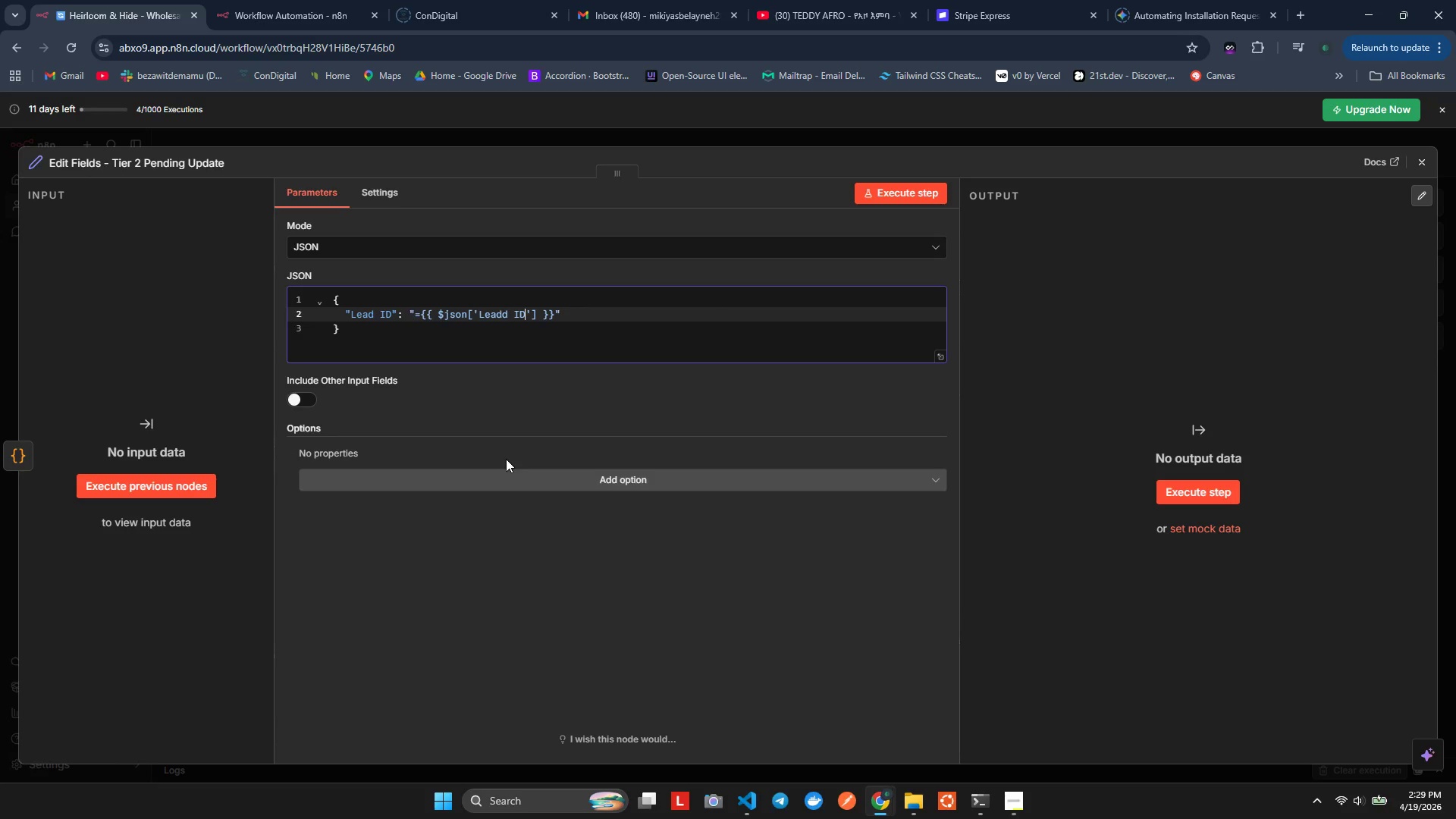 
key(ArrowLeft)
 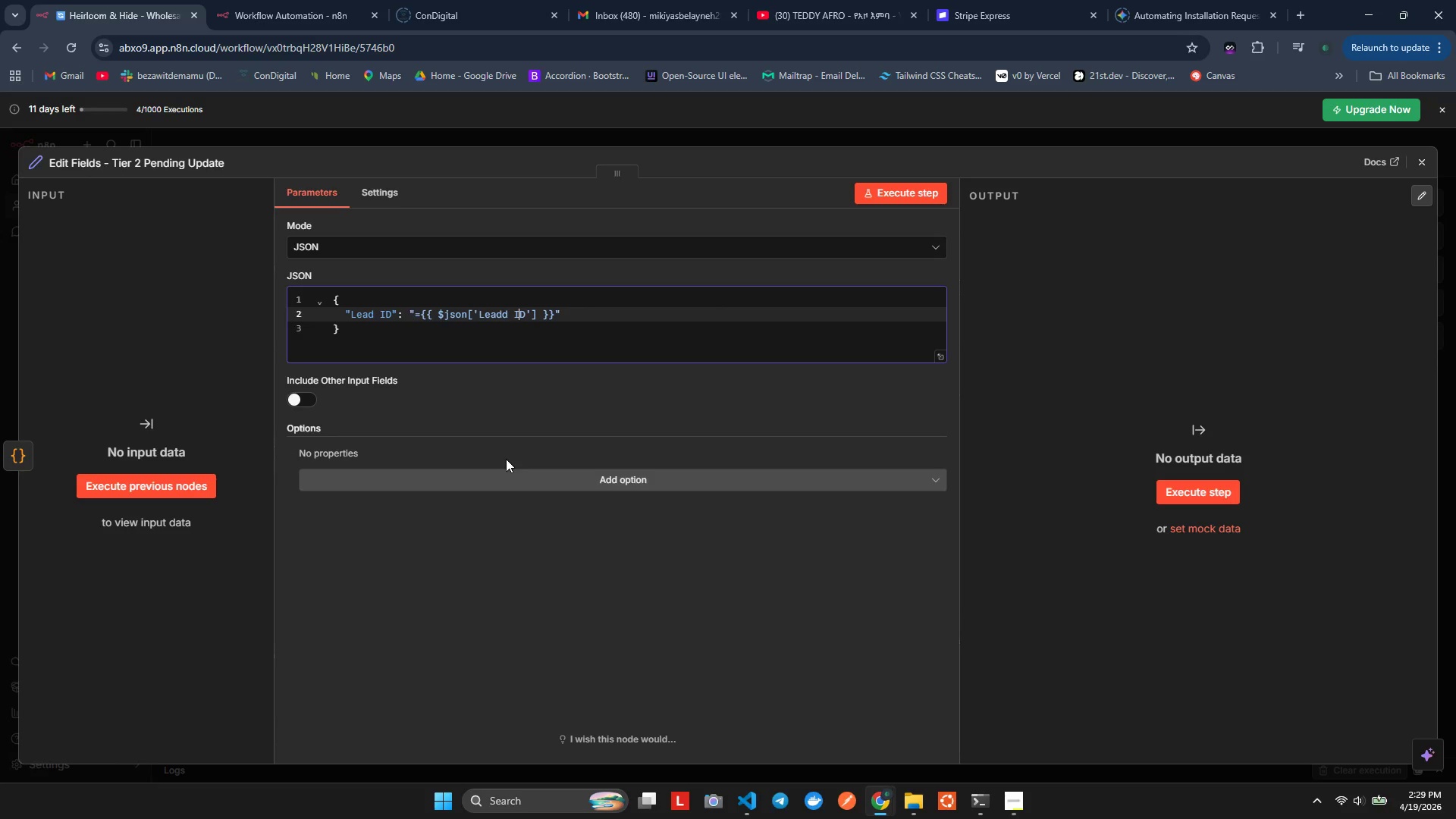 
key(ArrowLeft)
 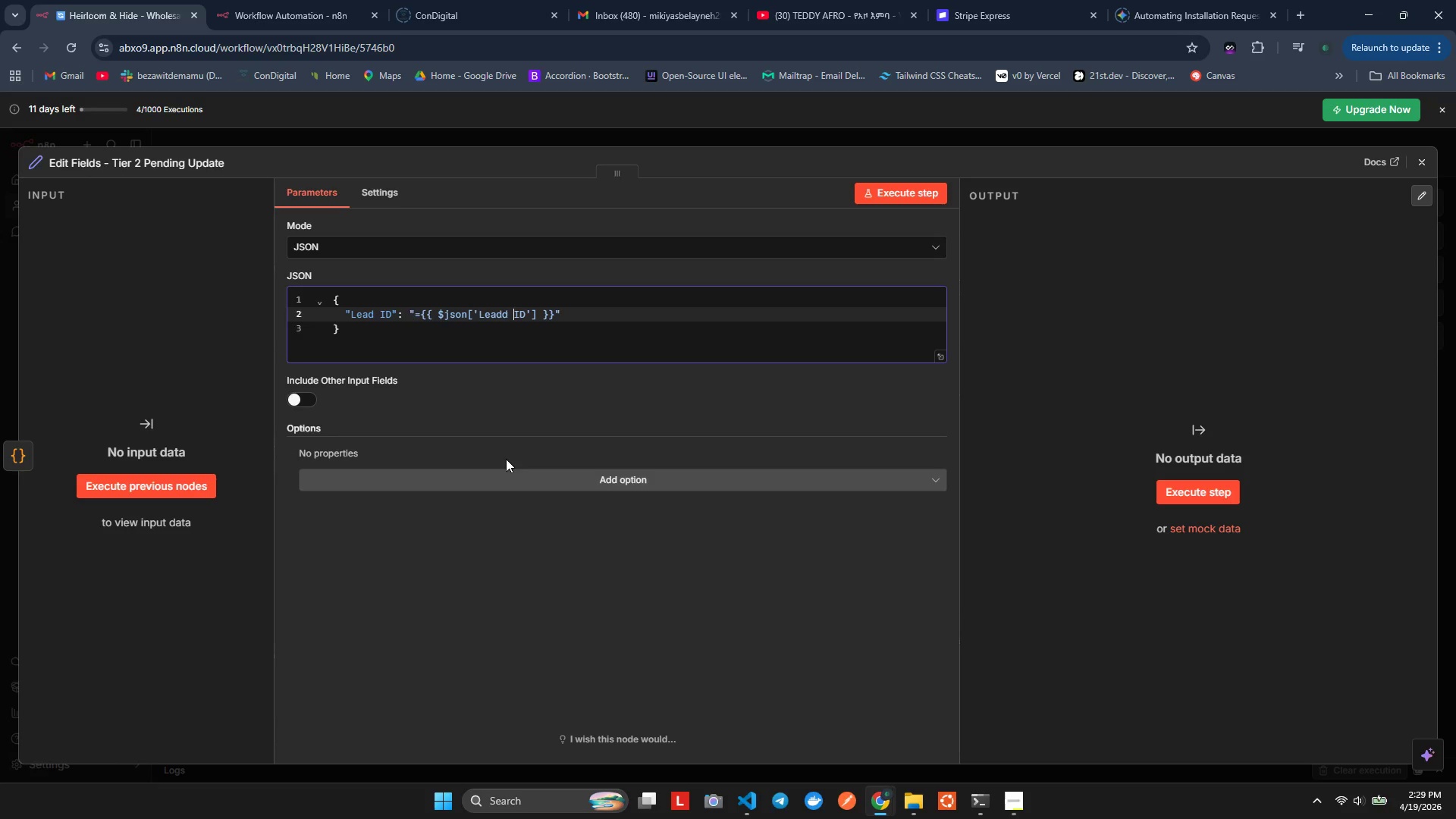 
key(ArrowLeft)
 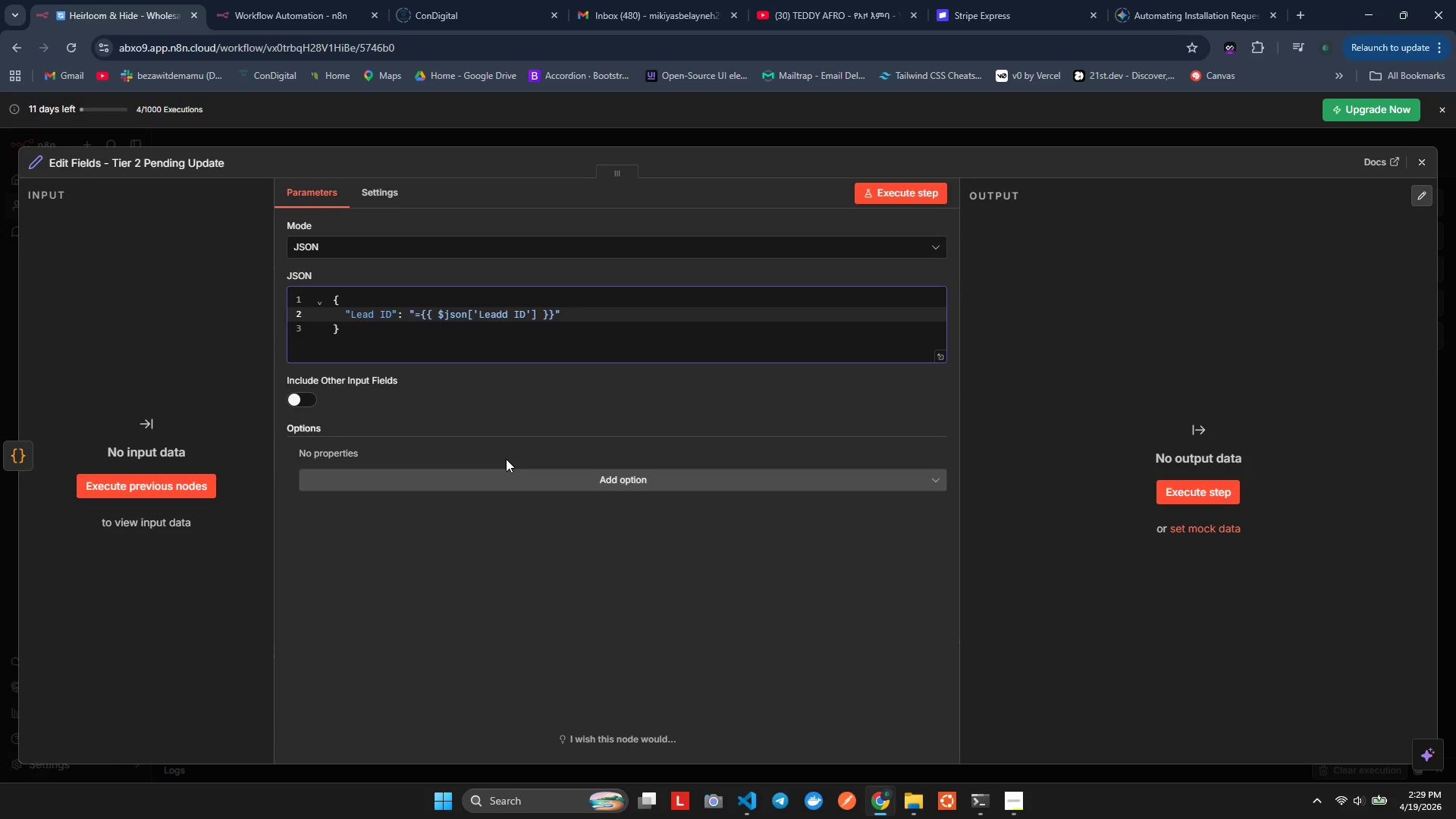 
key(Backslash)
 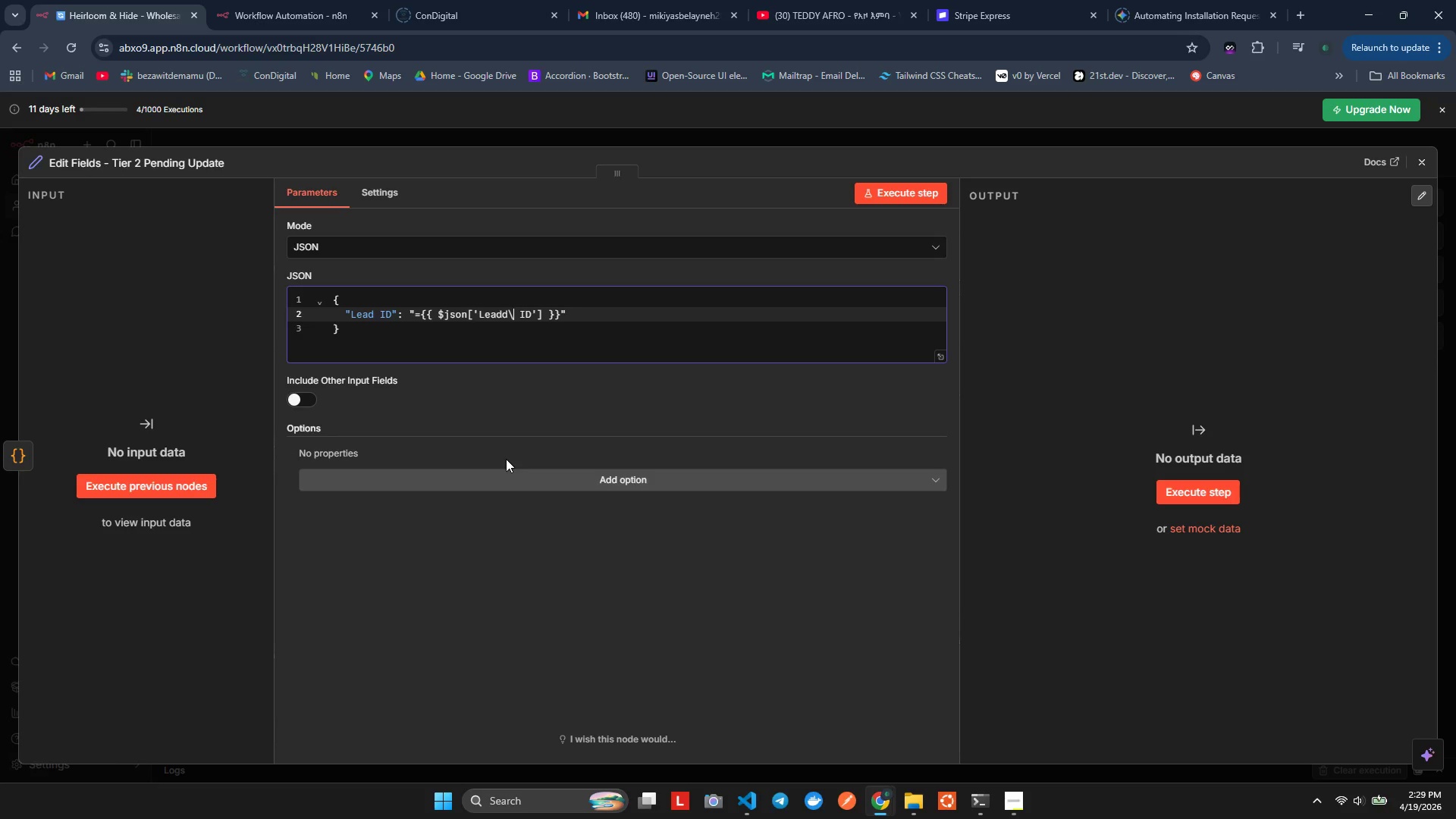 
key(Backspace)
 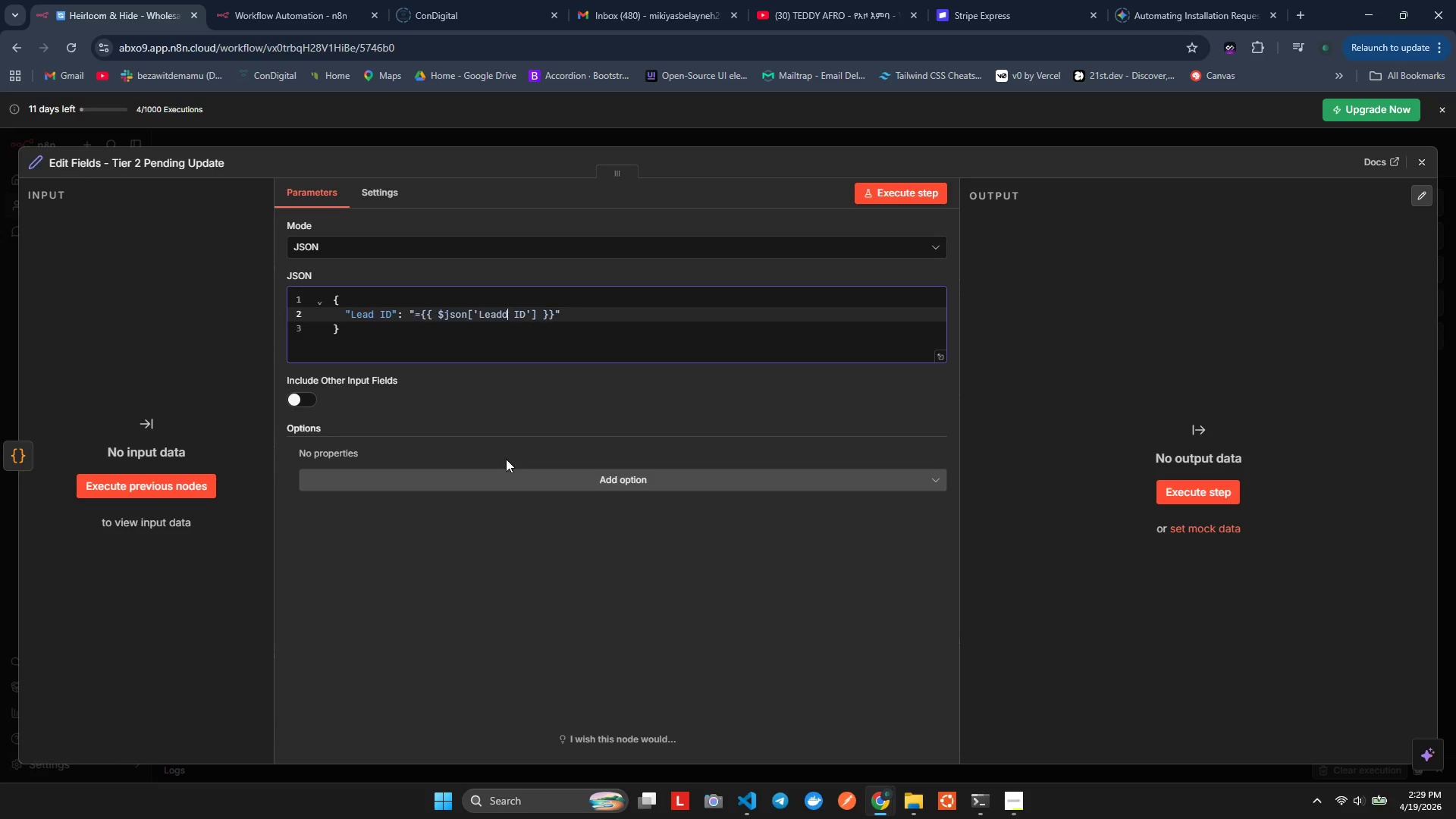 
key(Backspace)
 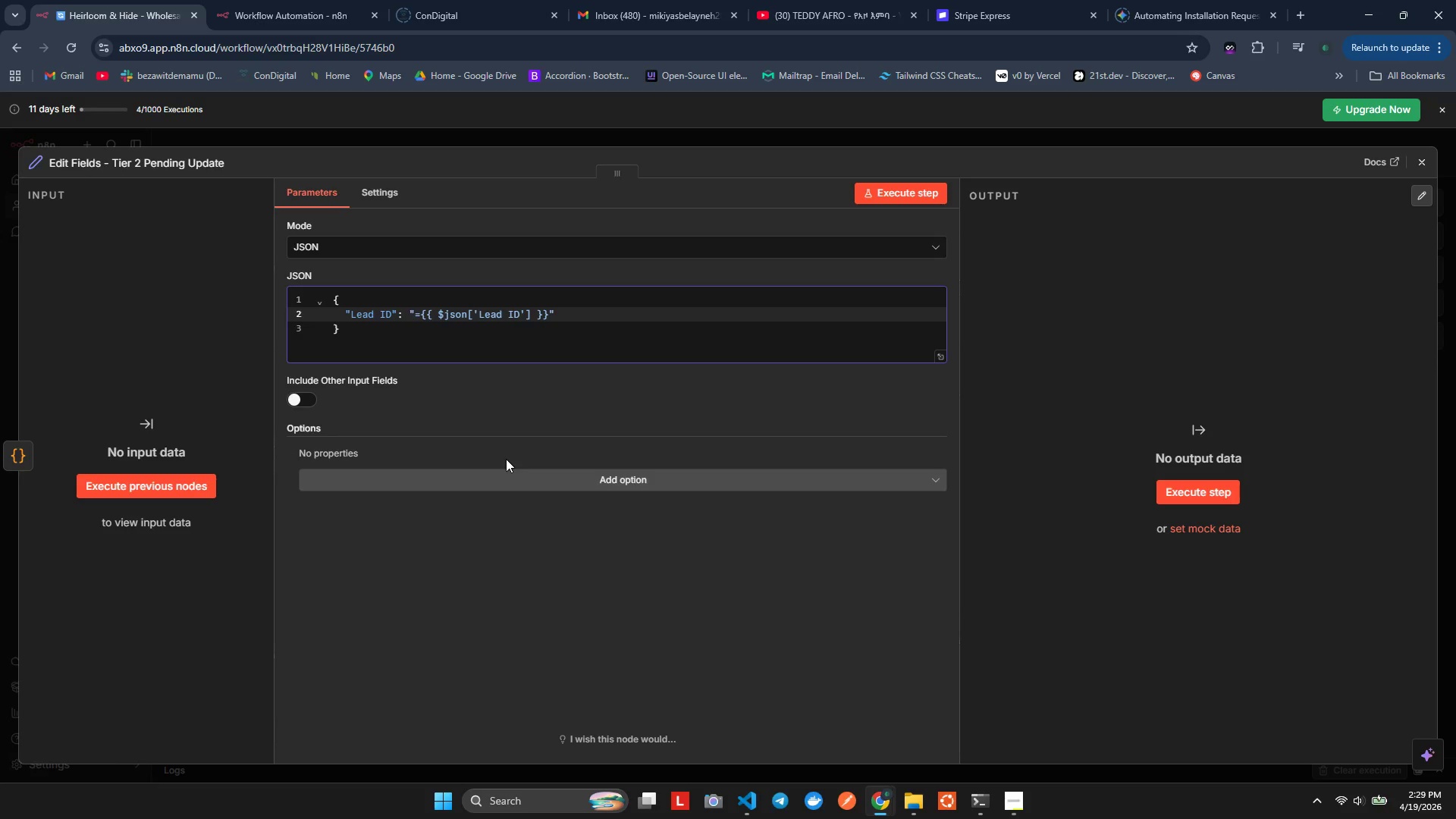 
key(ArrowRight)
 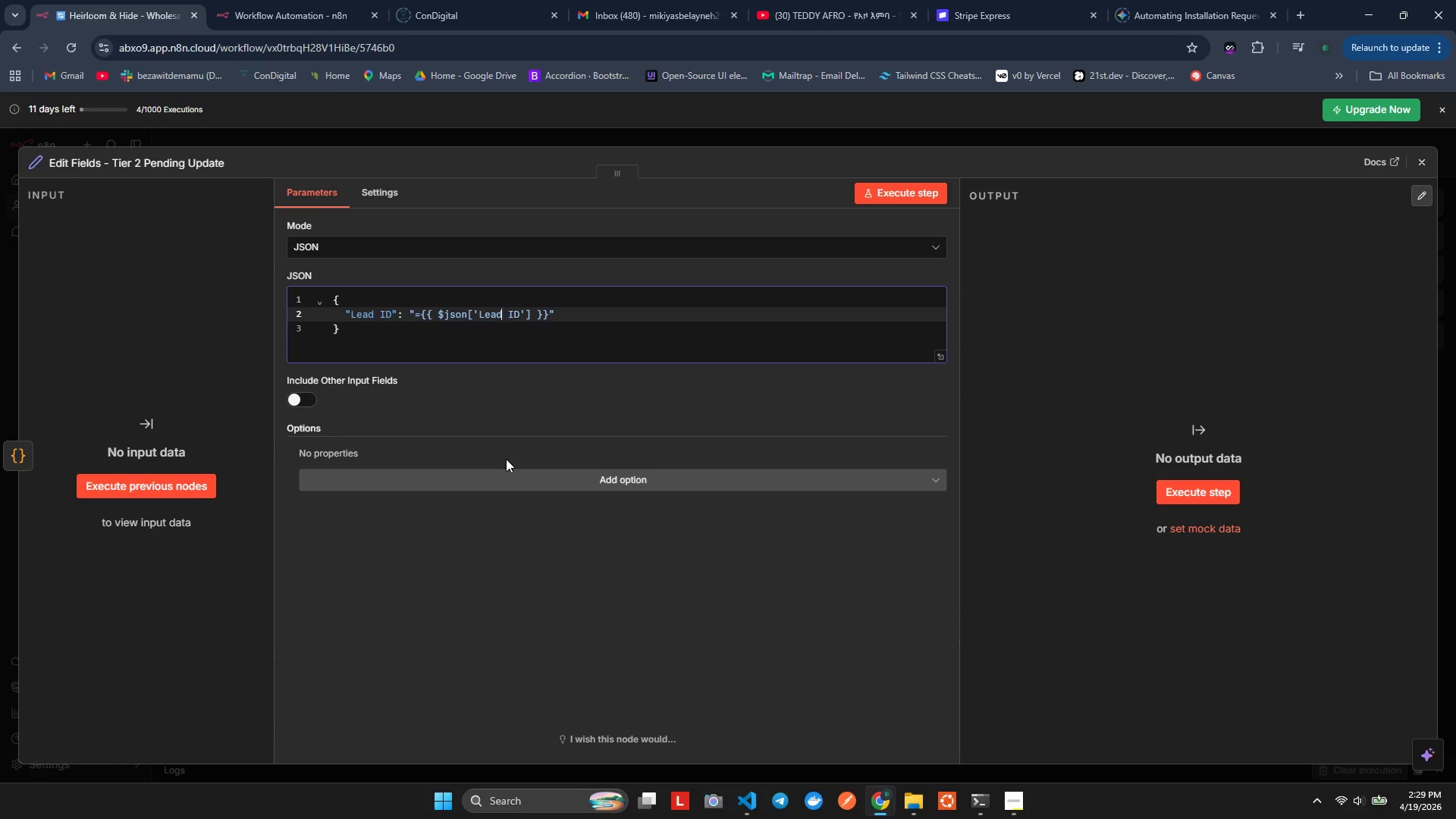 
key(ArrowLeft)
 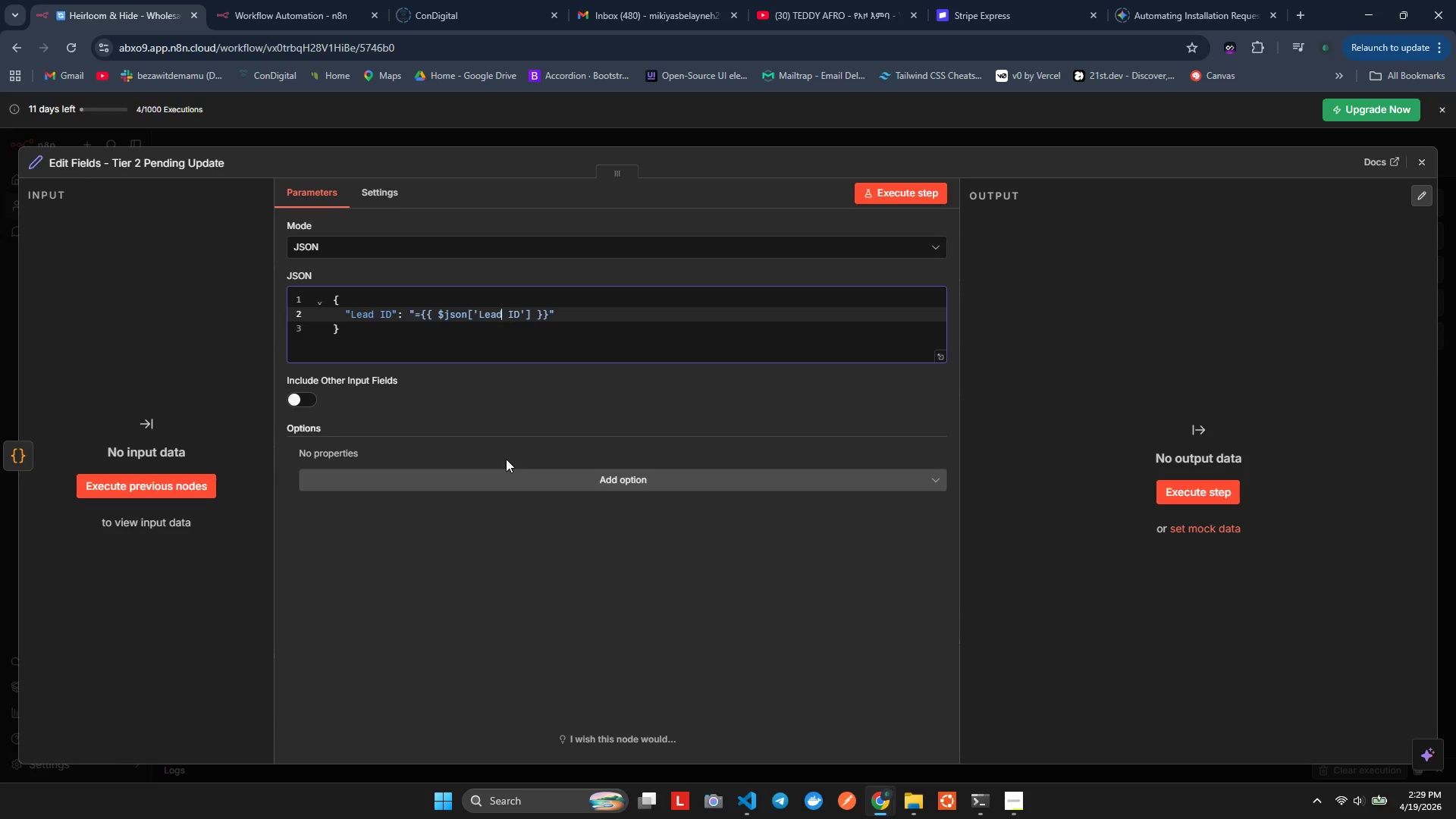 
key(ArrowRight)
 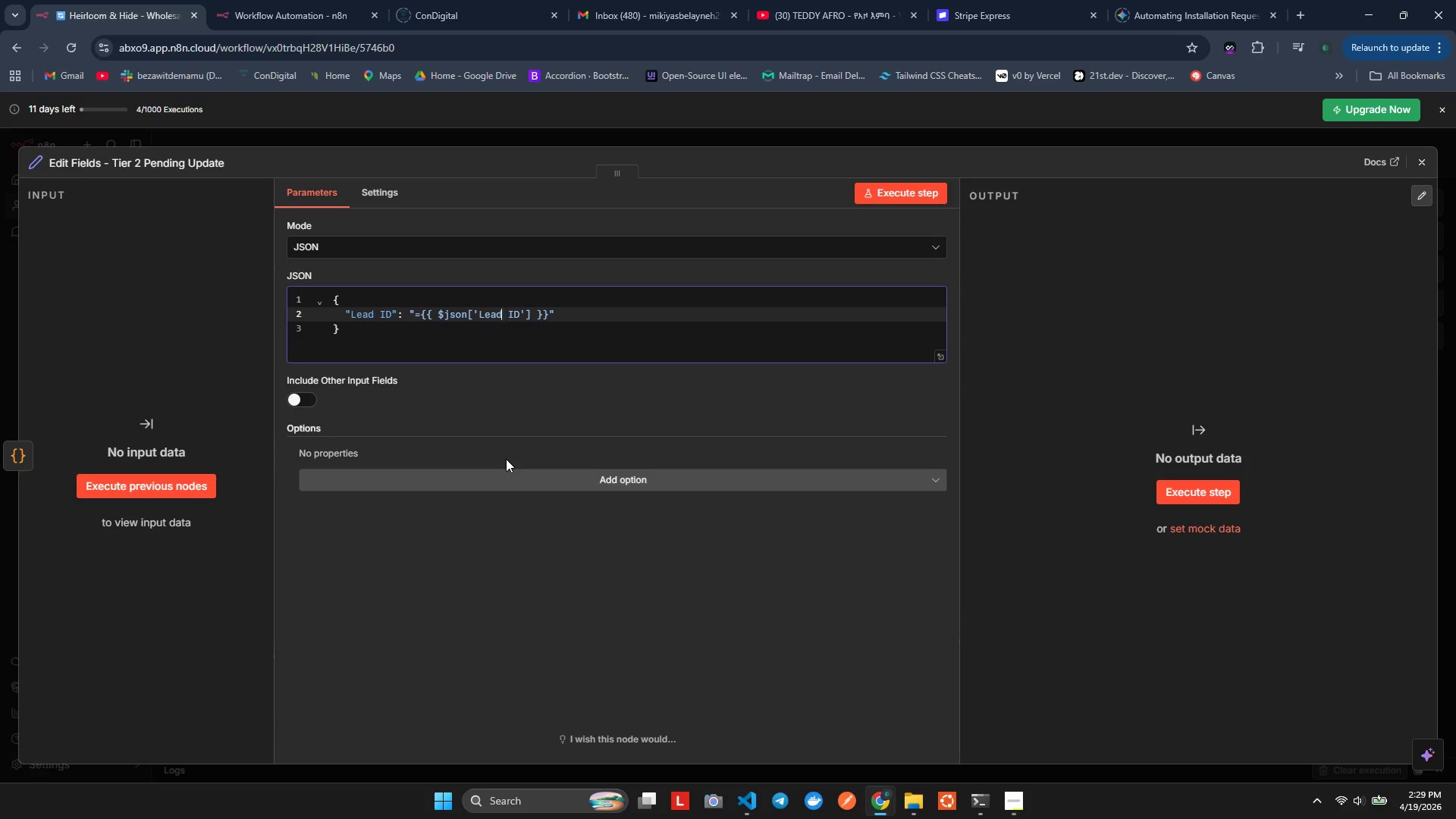 
key(ArrowLeft)
 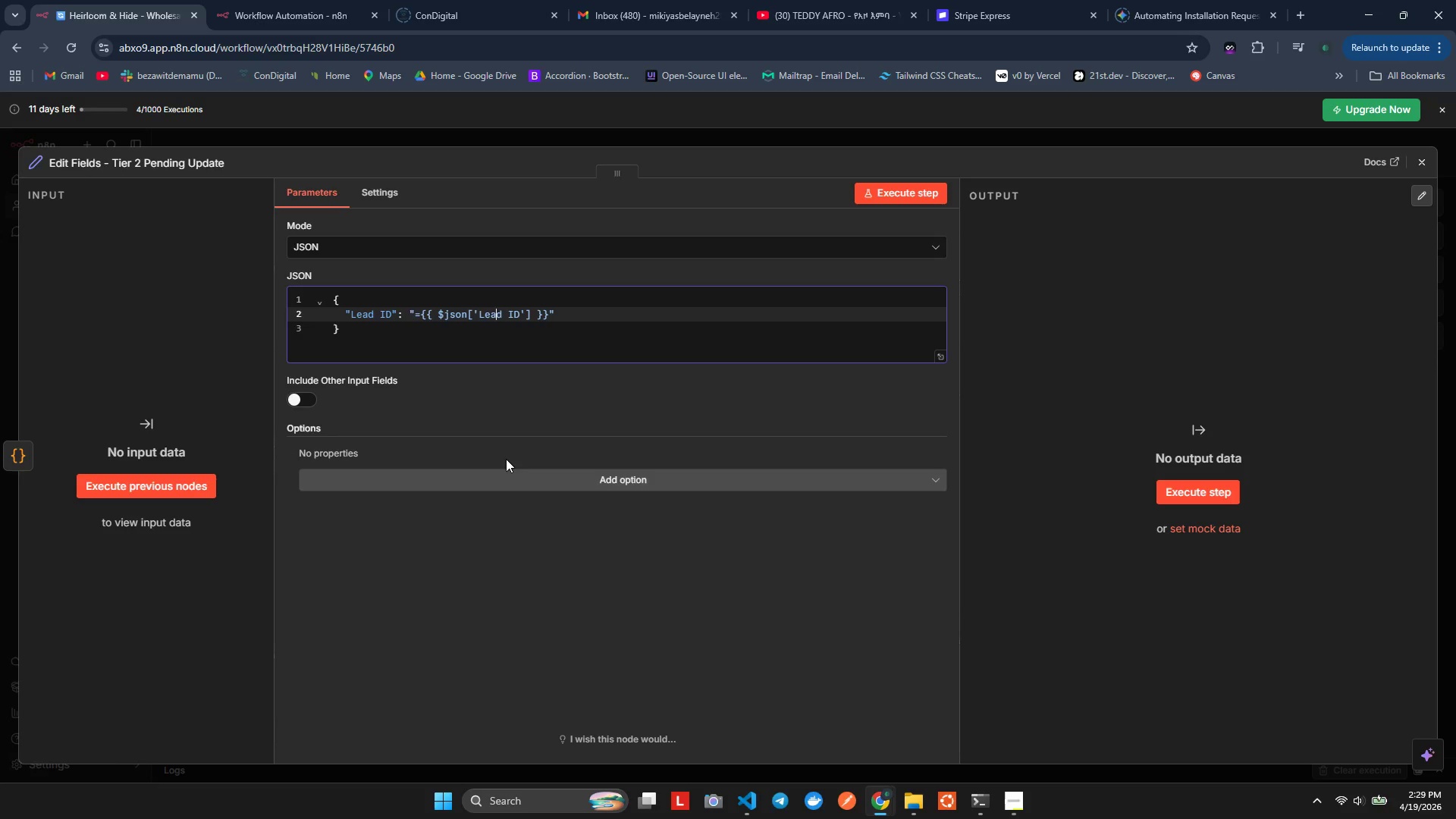 
key(ArrowLeft)
 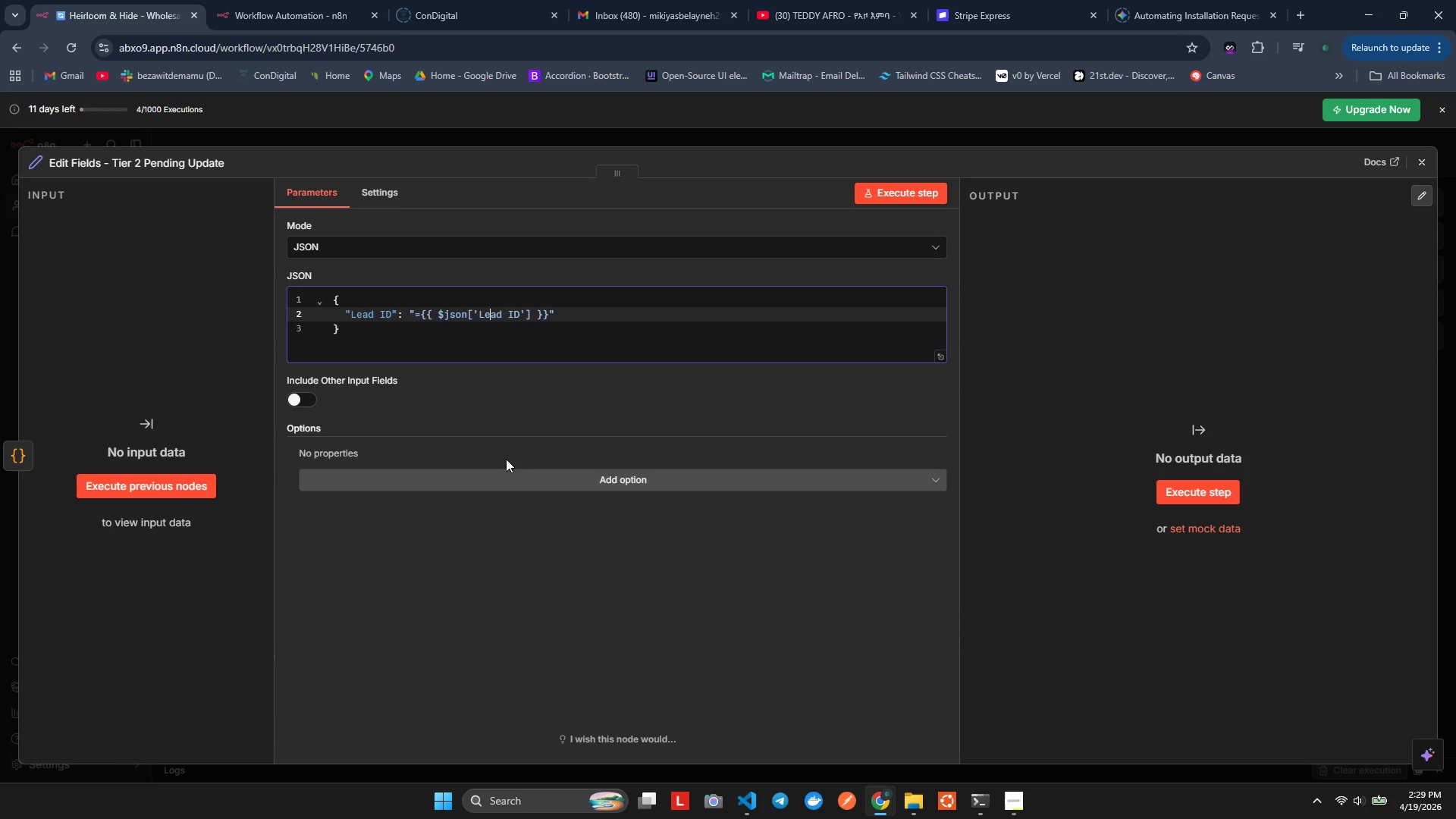 
key(ArrowLeft)
 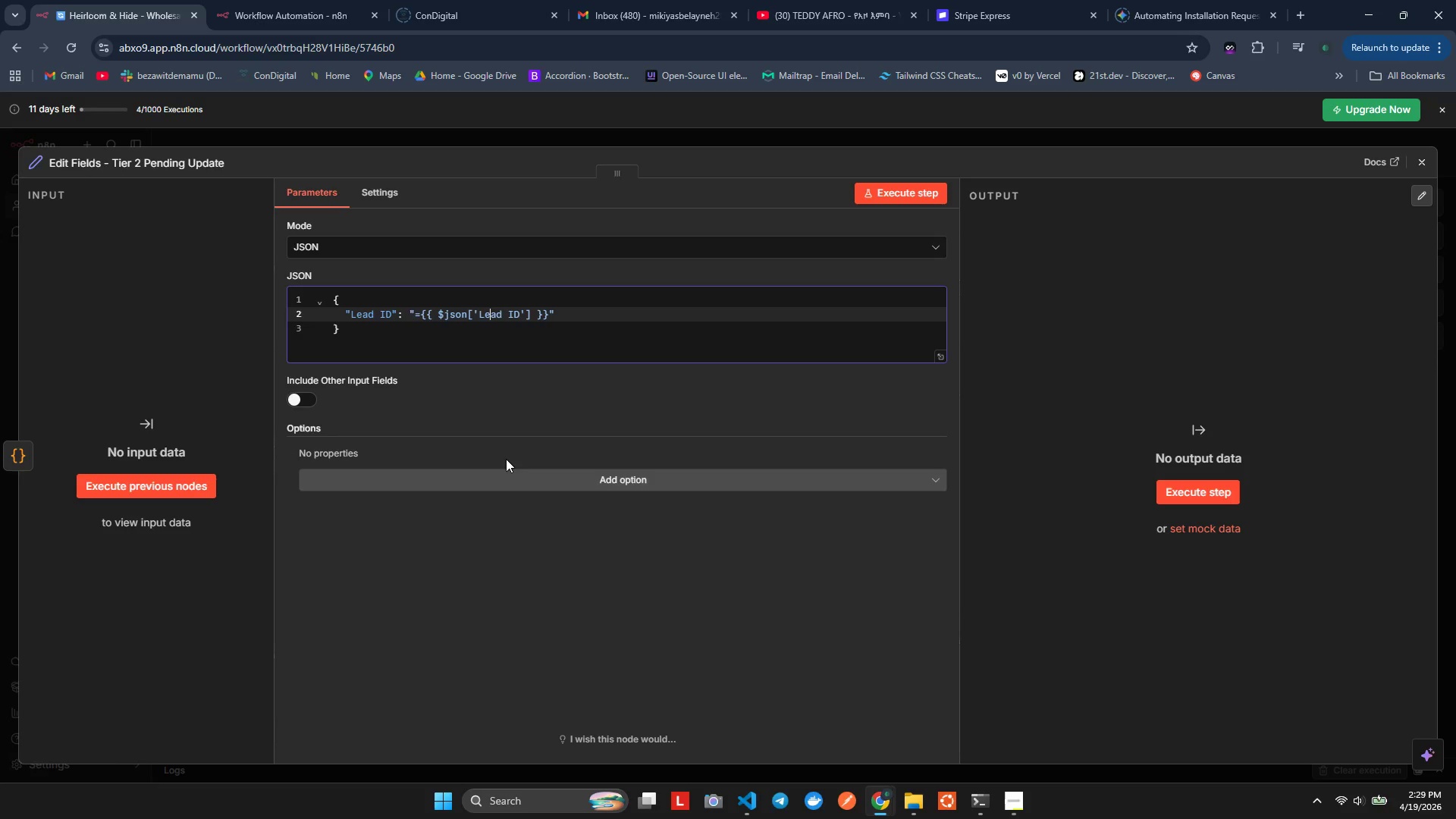 
key(ArrowRight)
 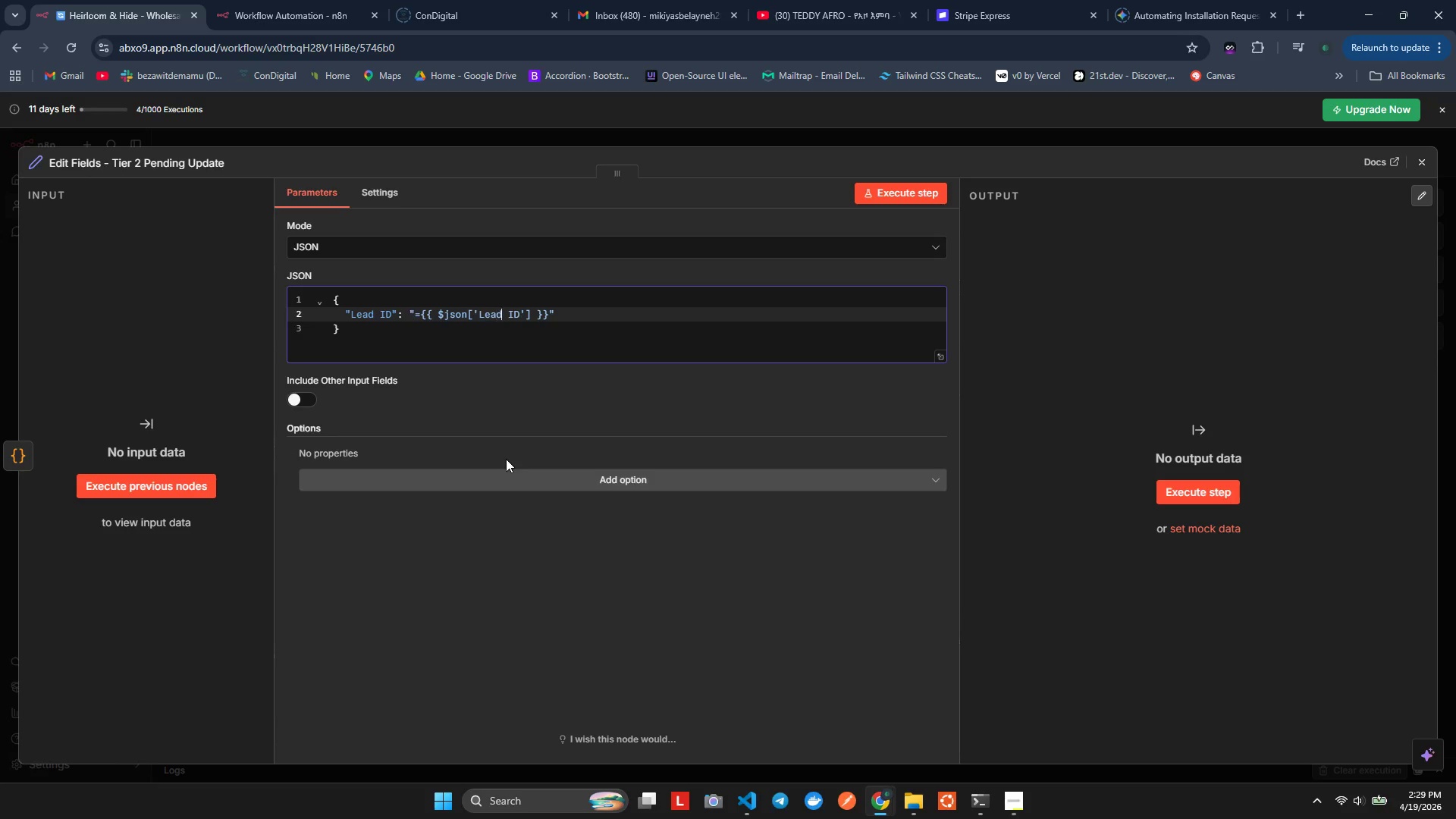 
key(ArrowRight)
 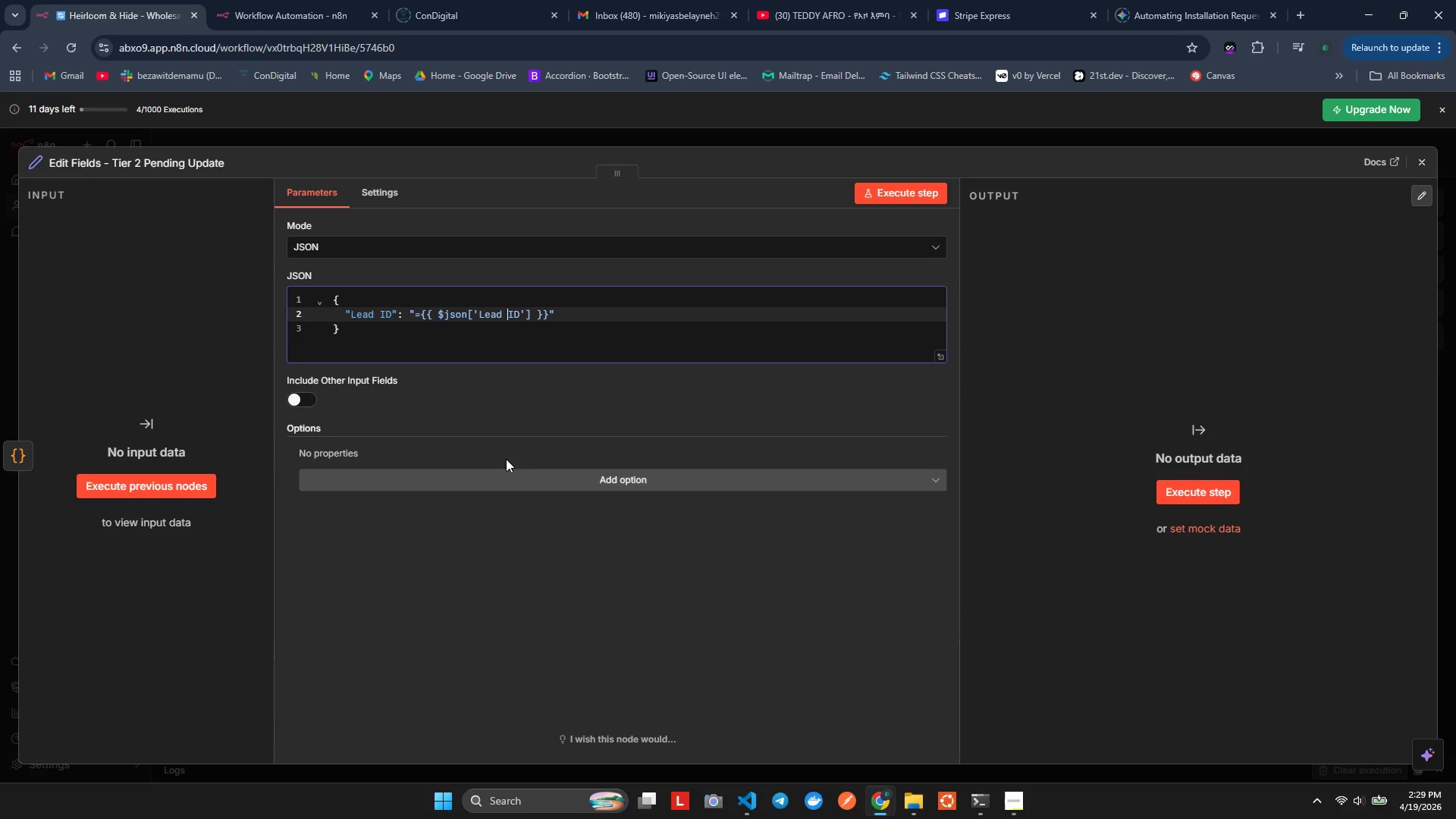 
key(ArrowRight)
 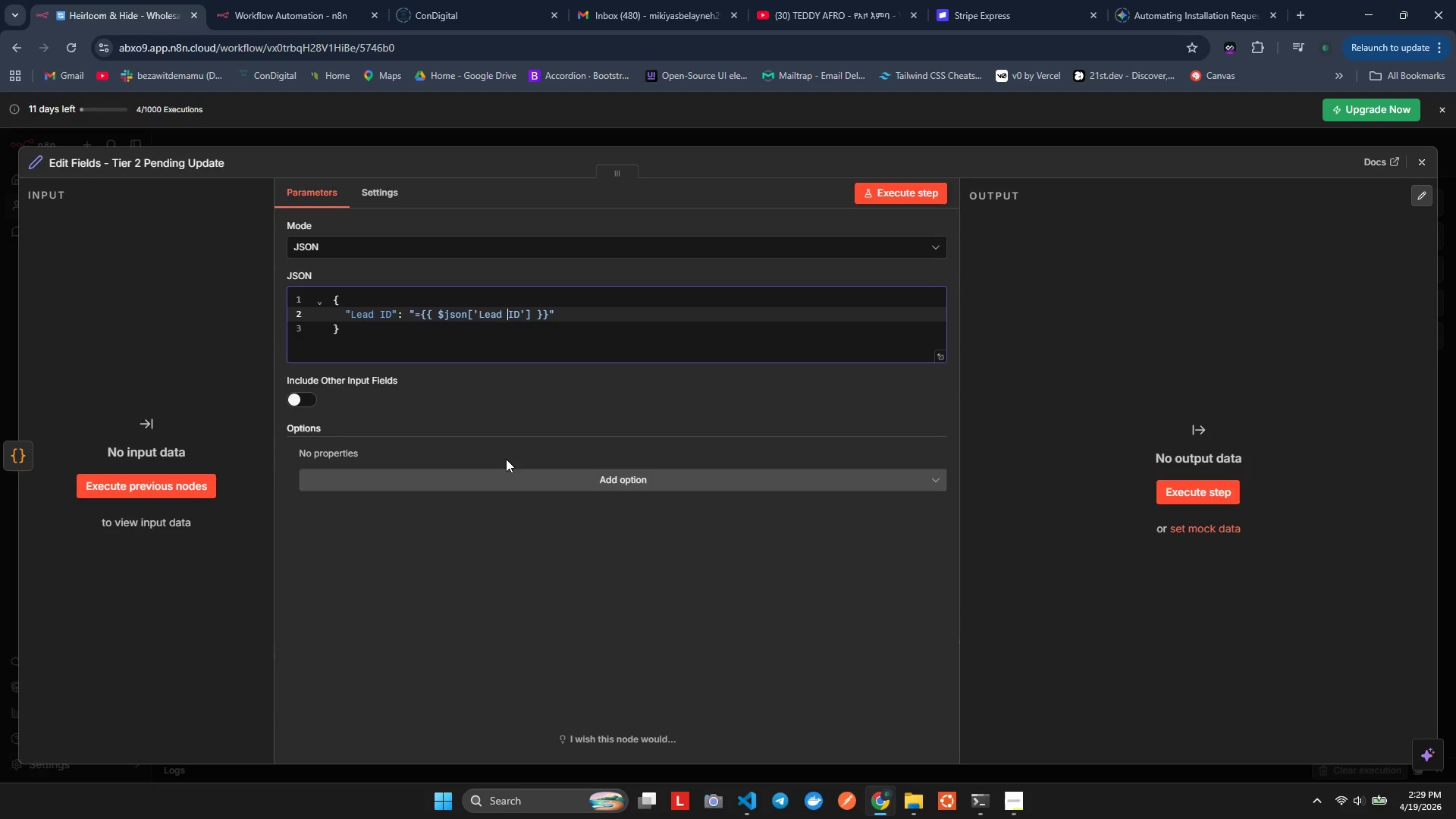 
key(ArrowRight)
 